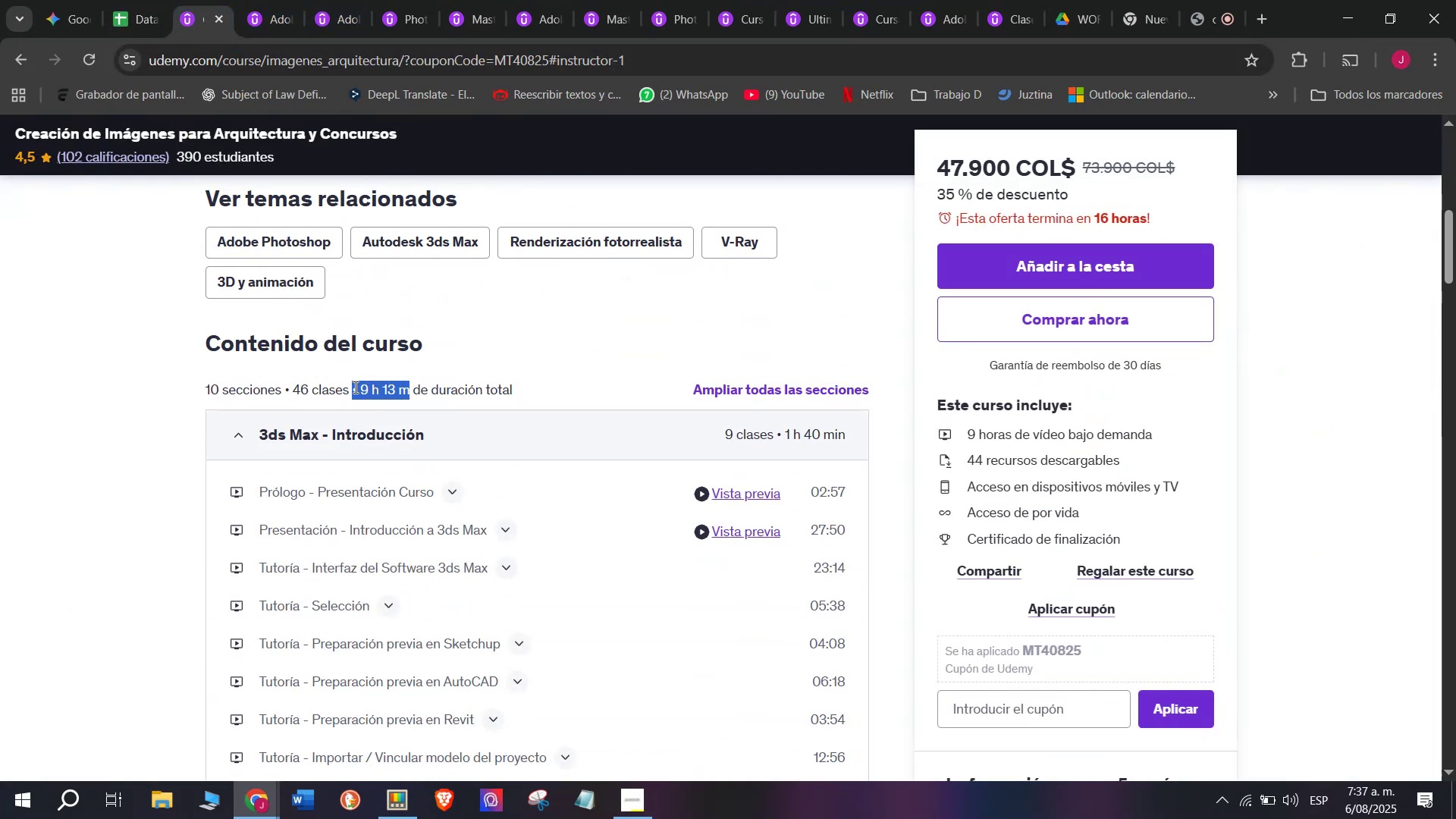 
key(Control+C)
 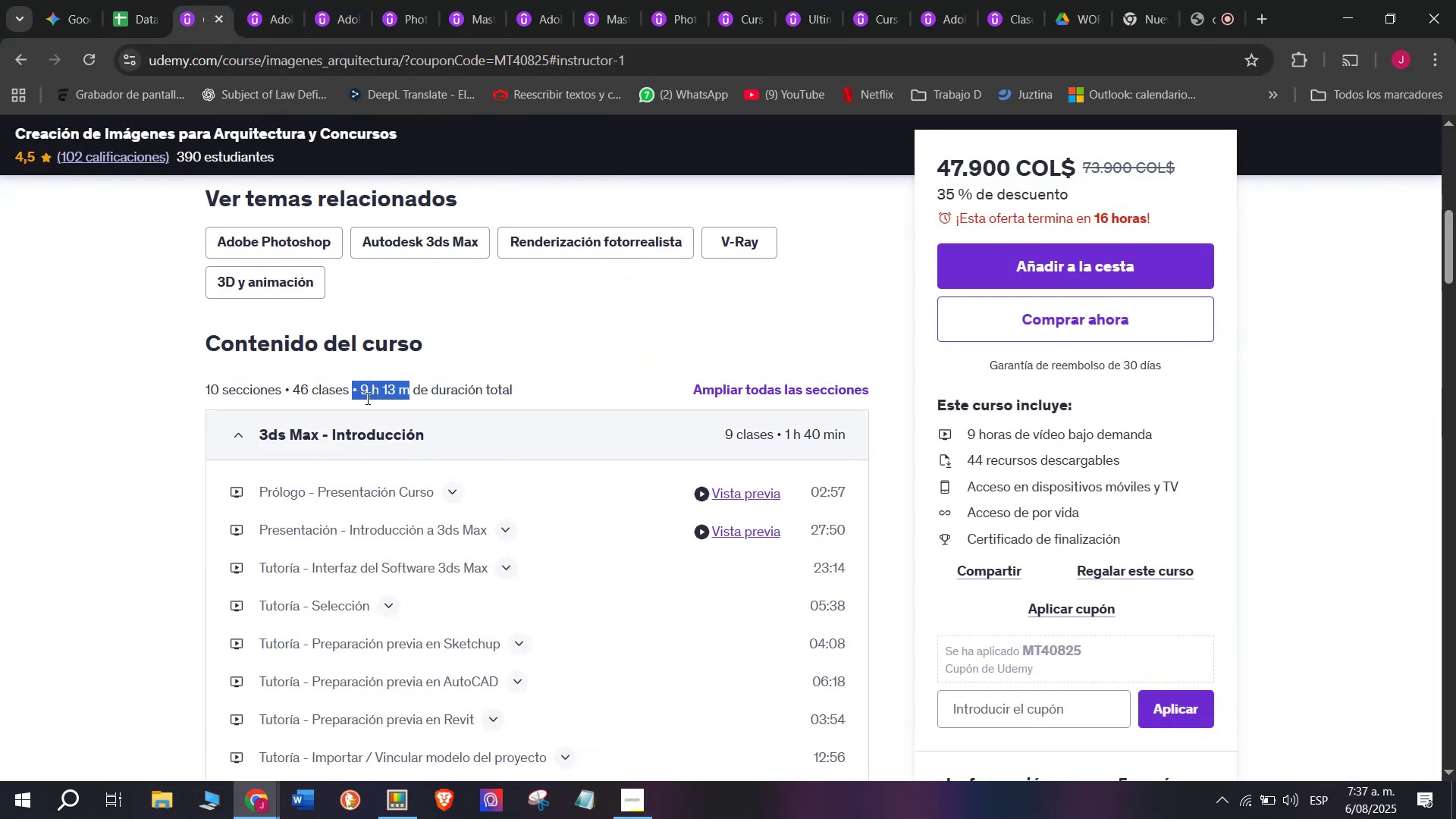 
key(Control+ControlLeft)
 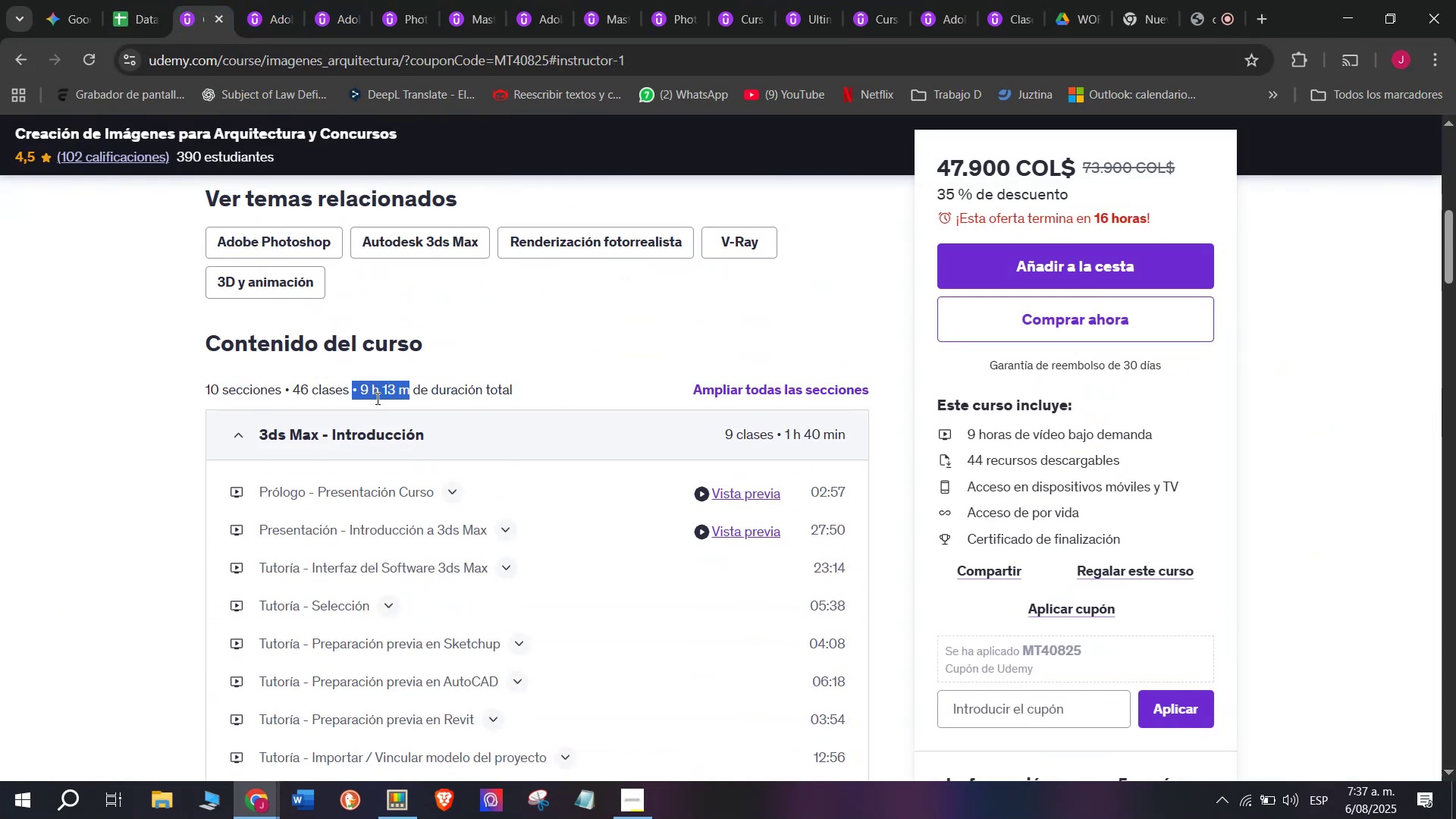 
key(Break)
 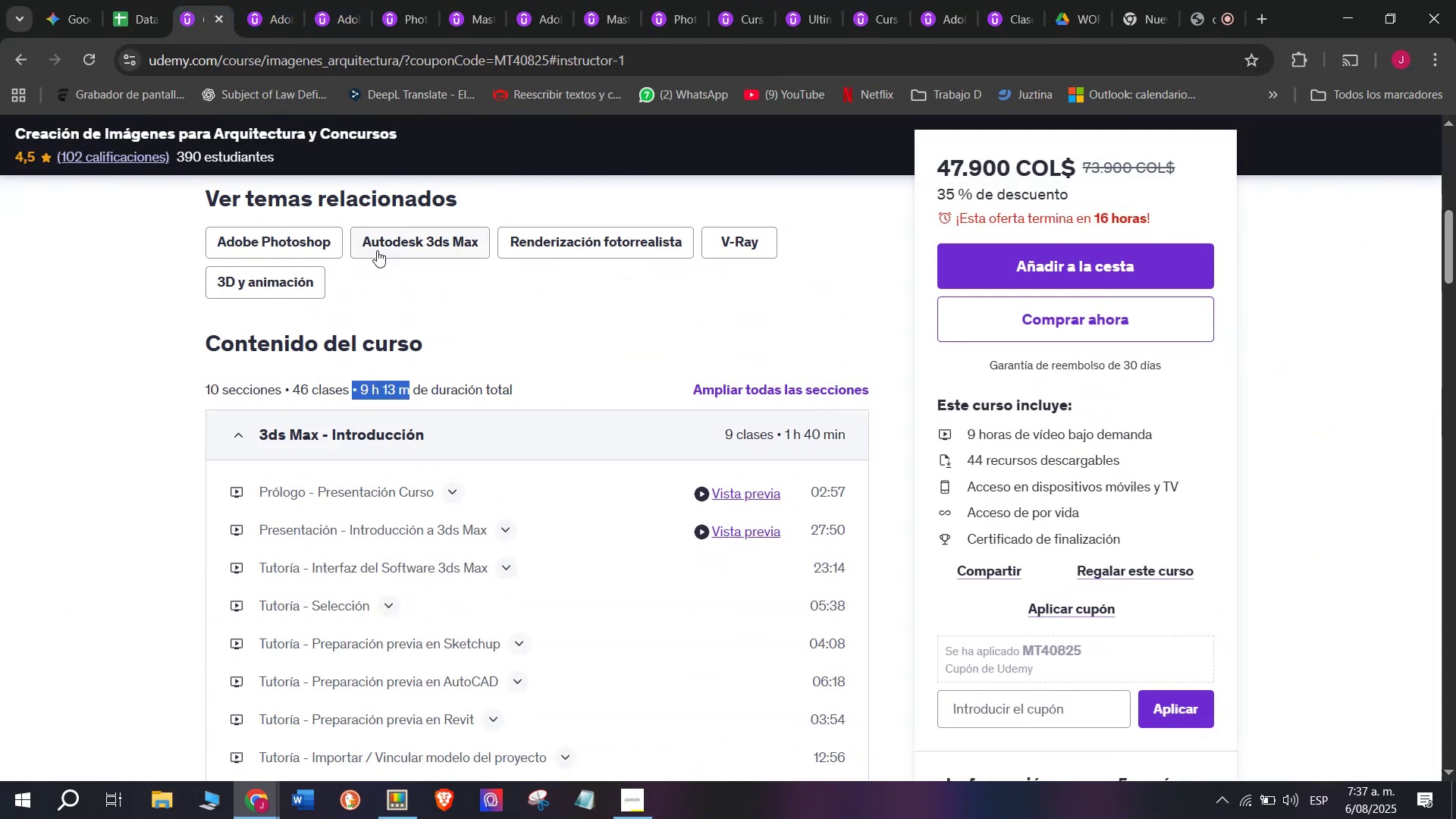 
key(Control+C)
 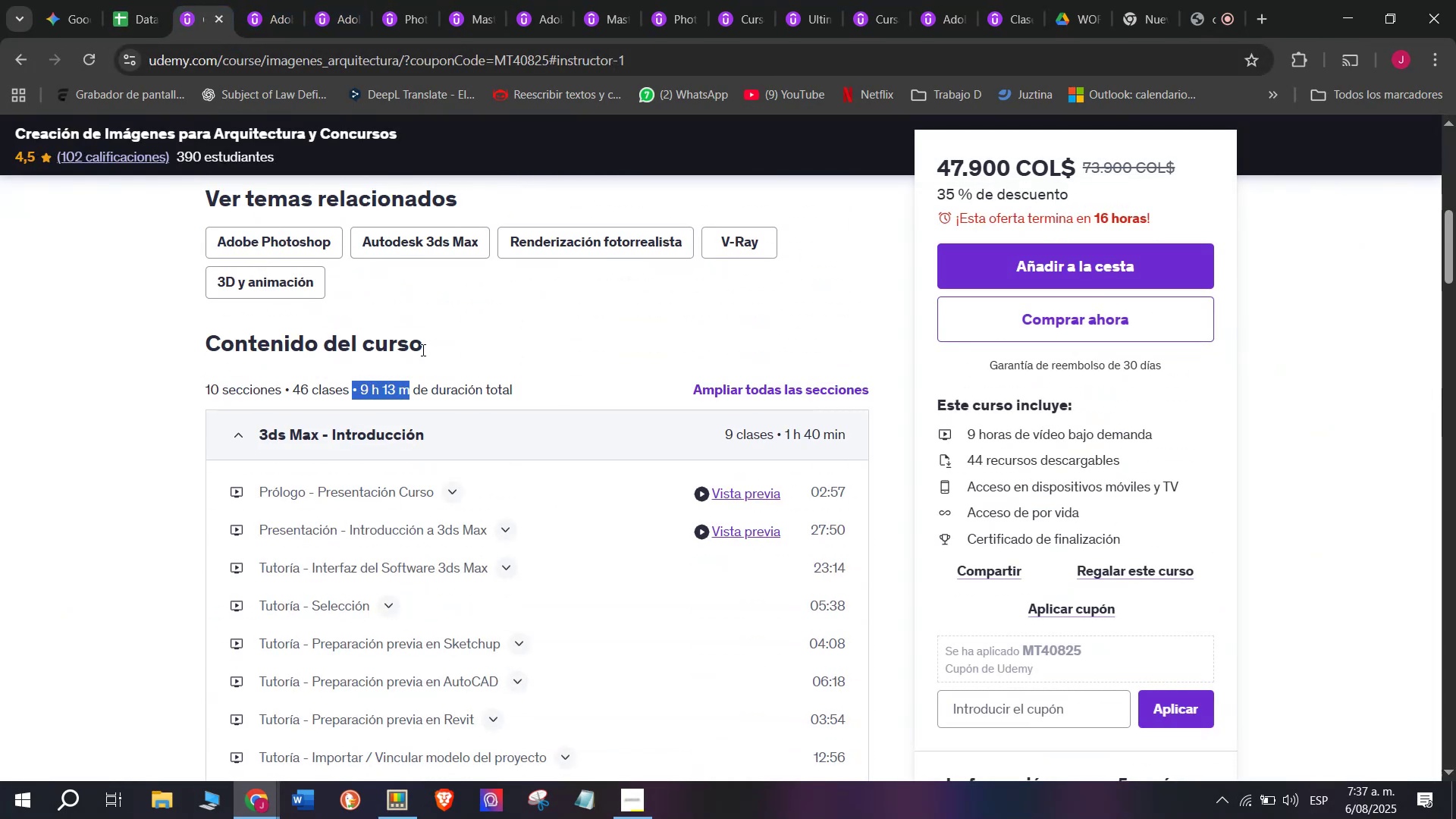 
left_click([422, 349])
 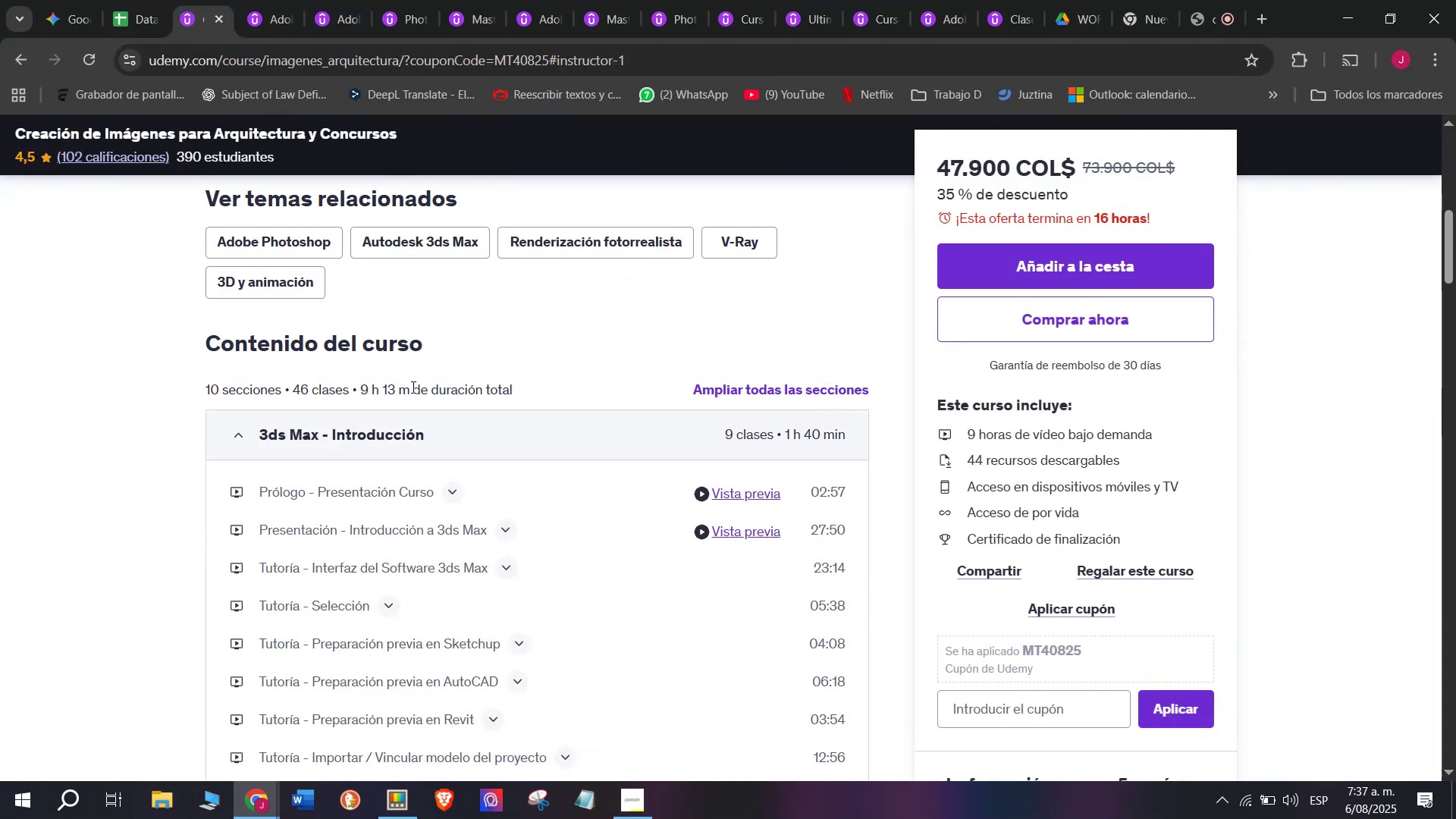 
left_click_drag(start_coordinate=[412, 387], to_coordinate=[361, 376])
 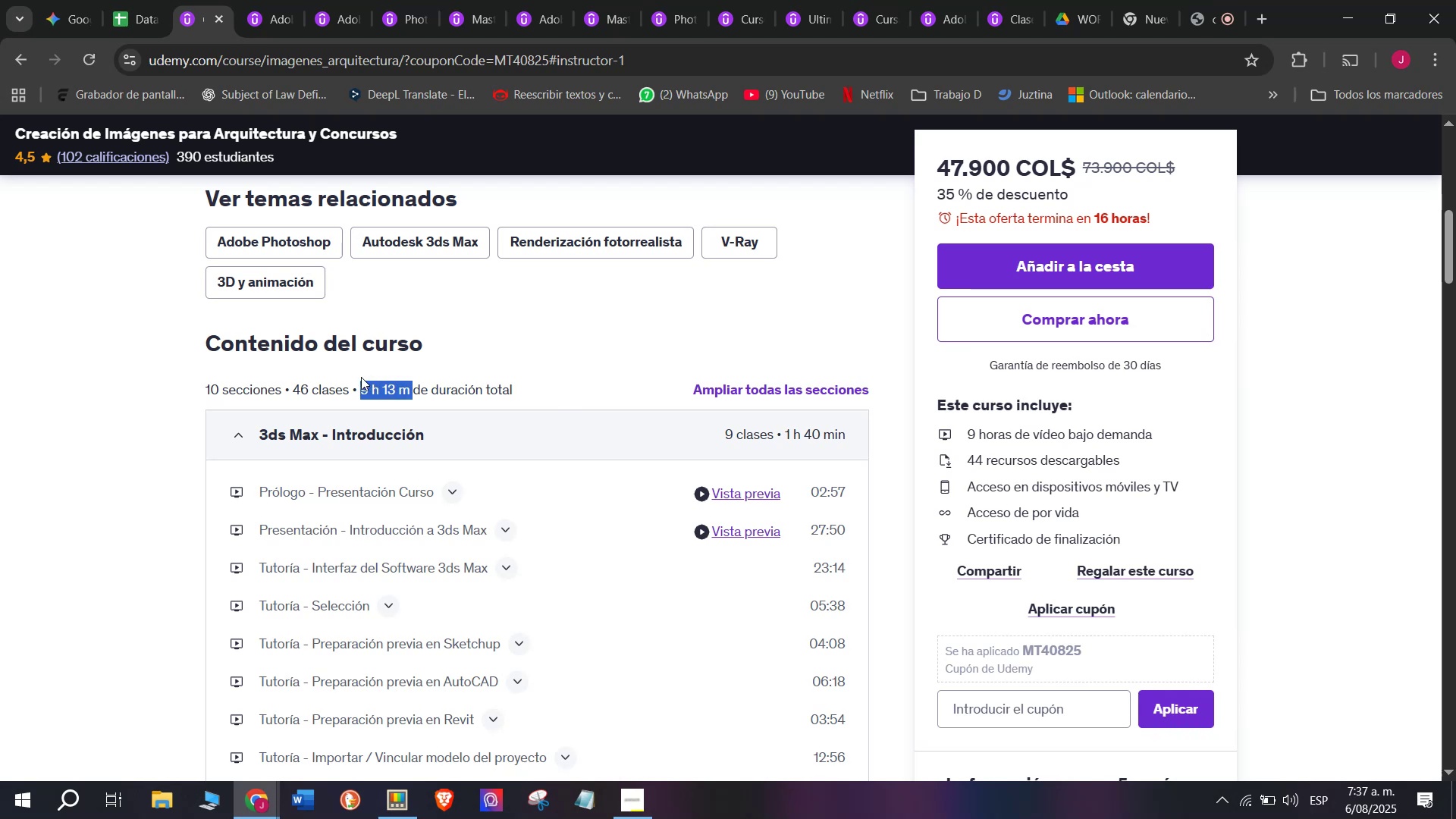 
key(Break)
 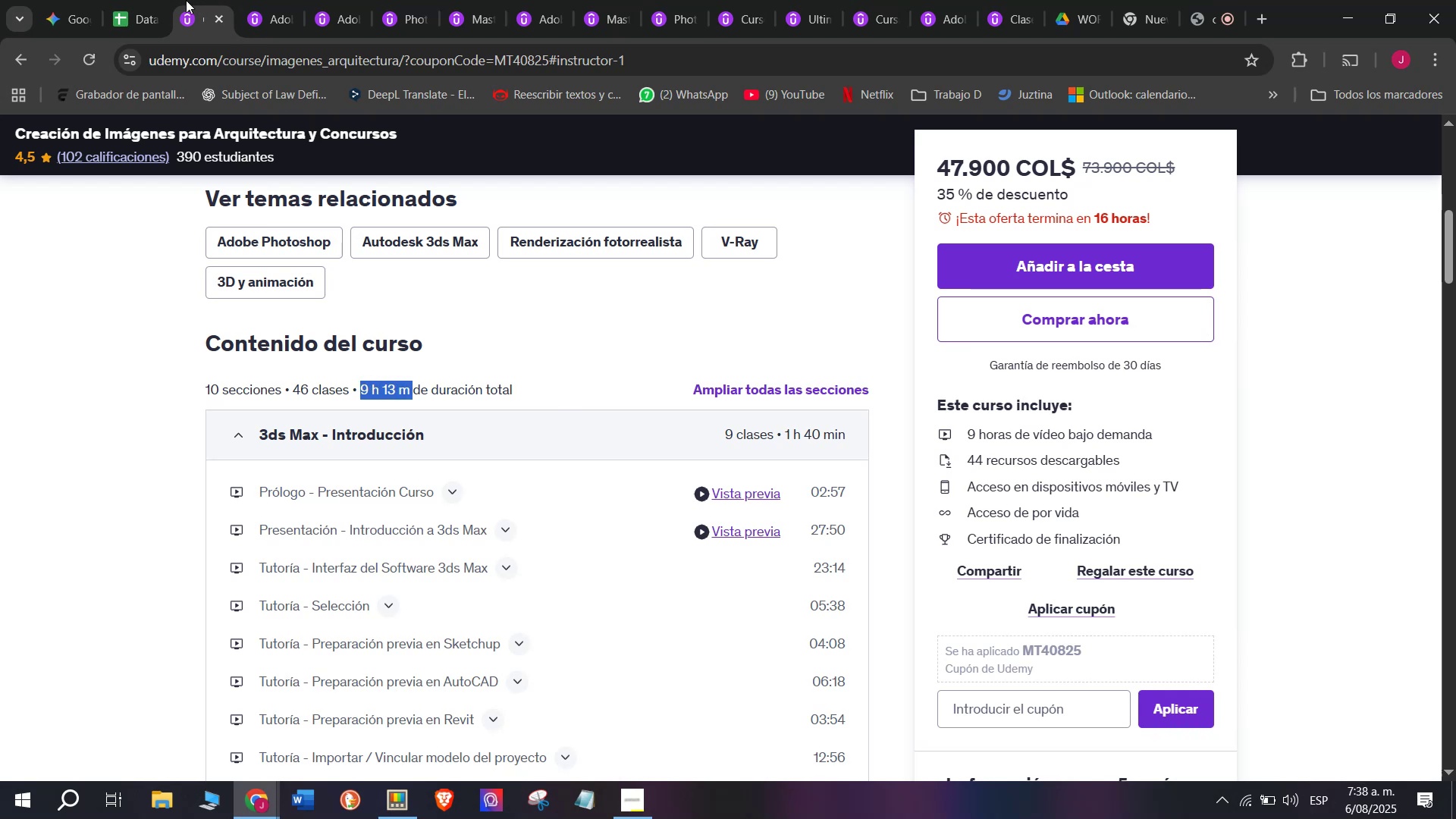 
key(Control+ControlLeft)
 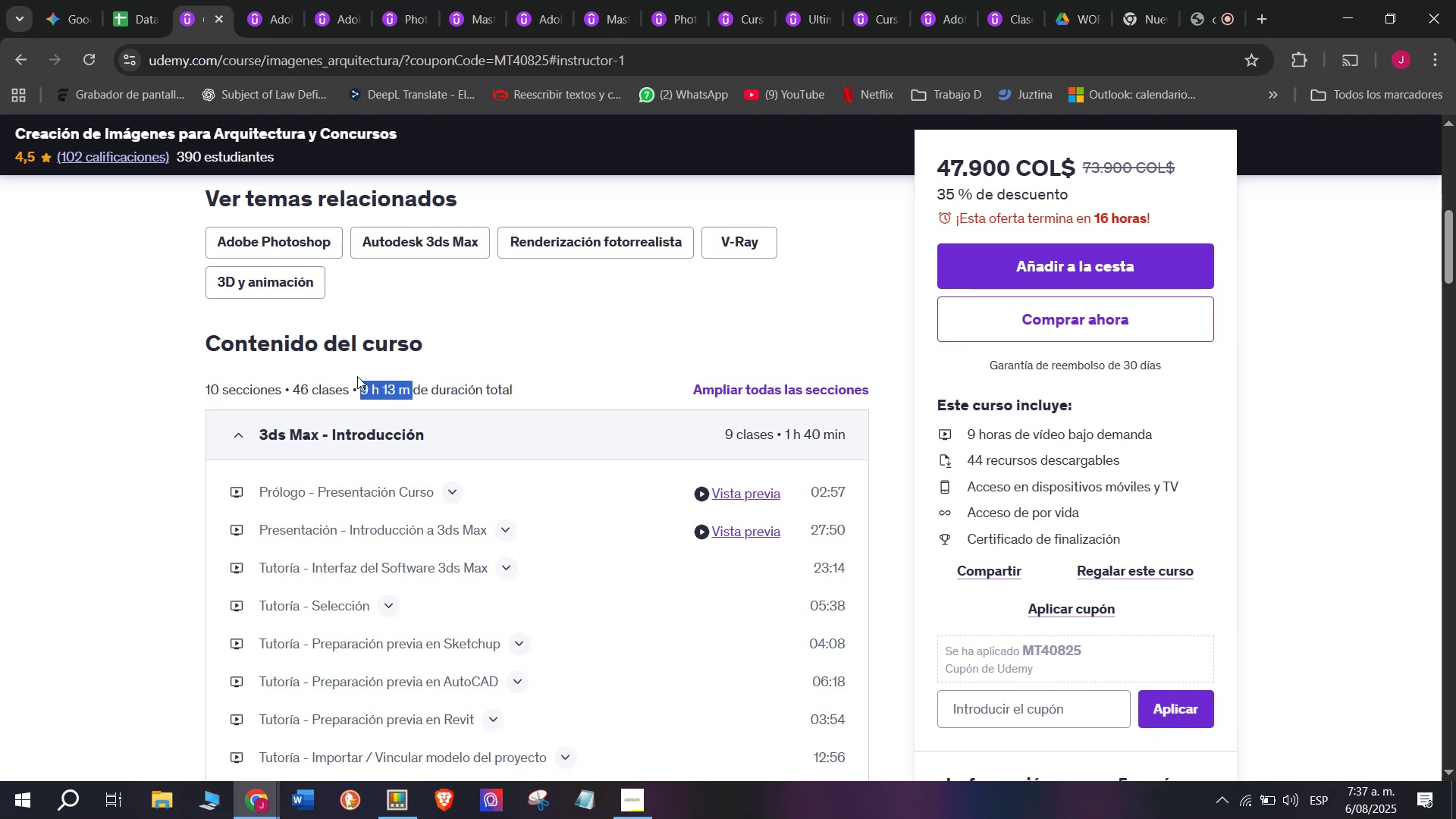 
key(Control+C)
 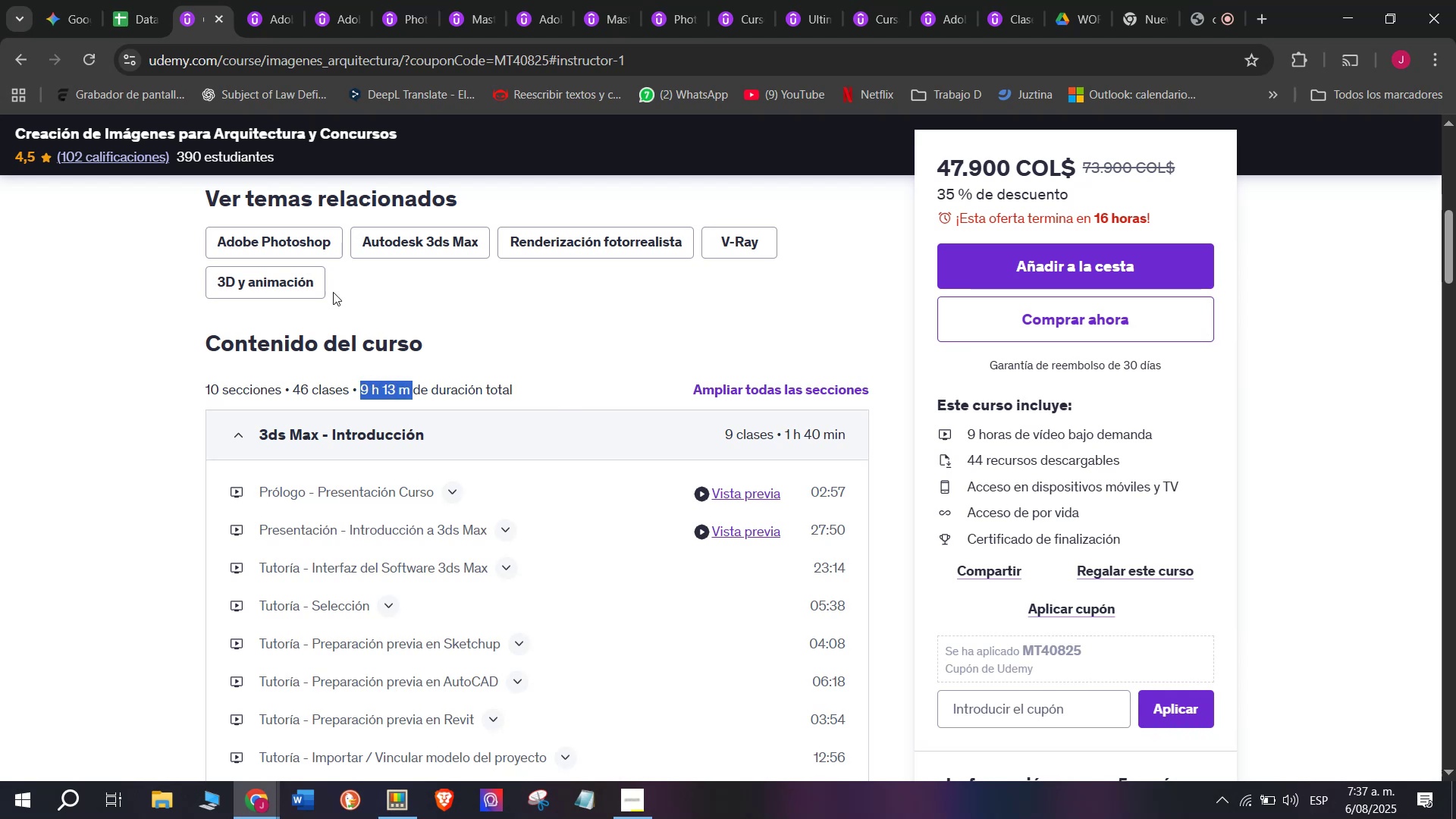 
key(Break)
 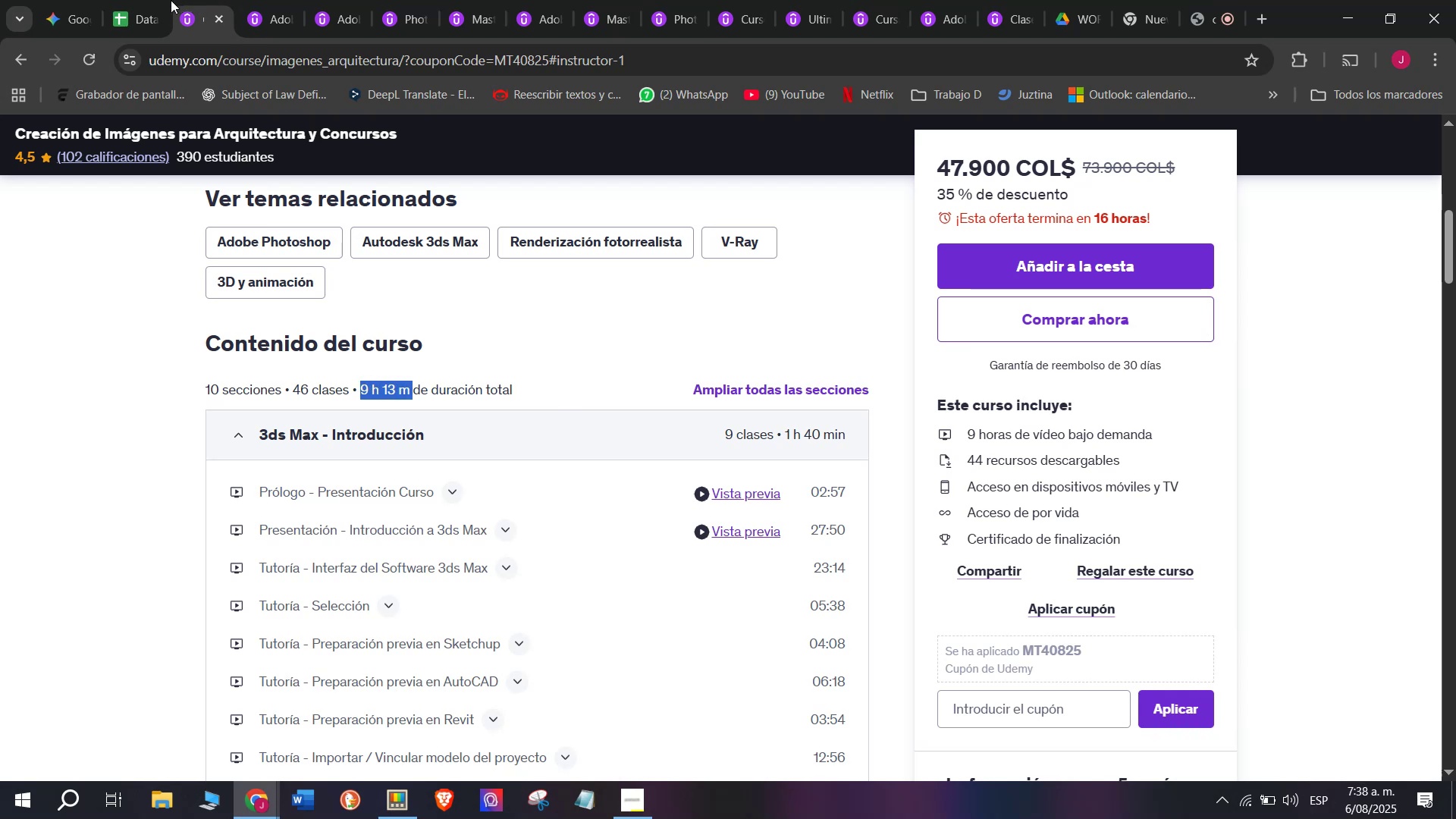 
key(Control+C)
 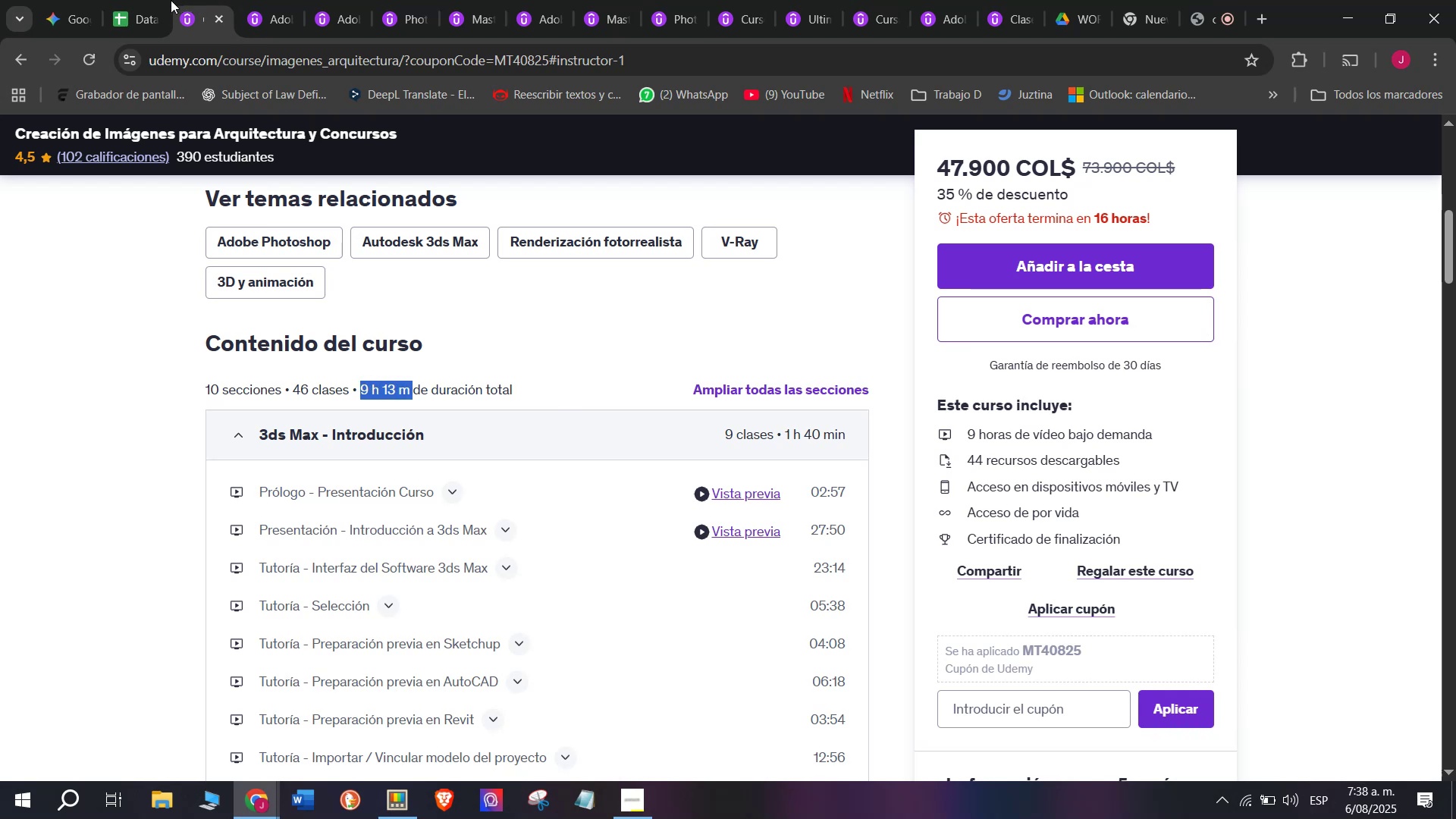 
key(Control+ControlLeft)
 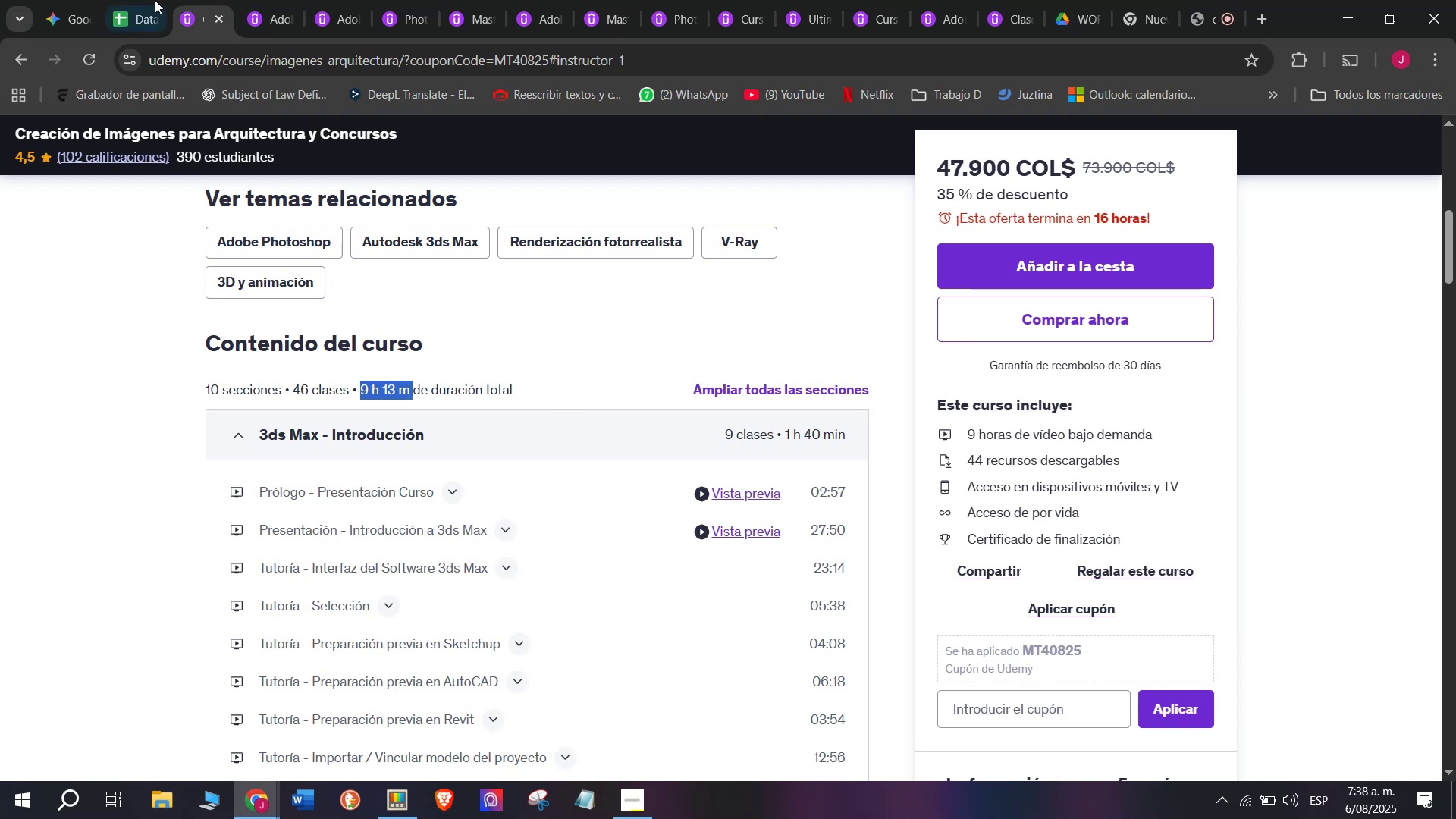 
left_click([149, 0])
 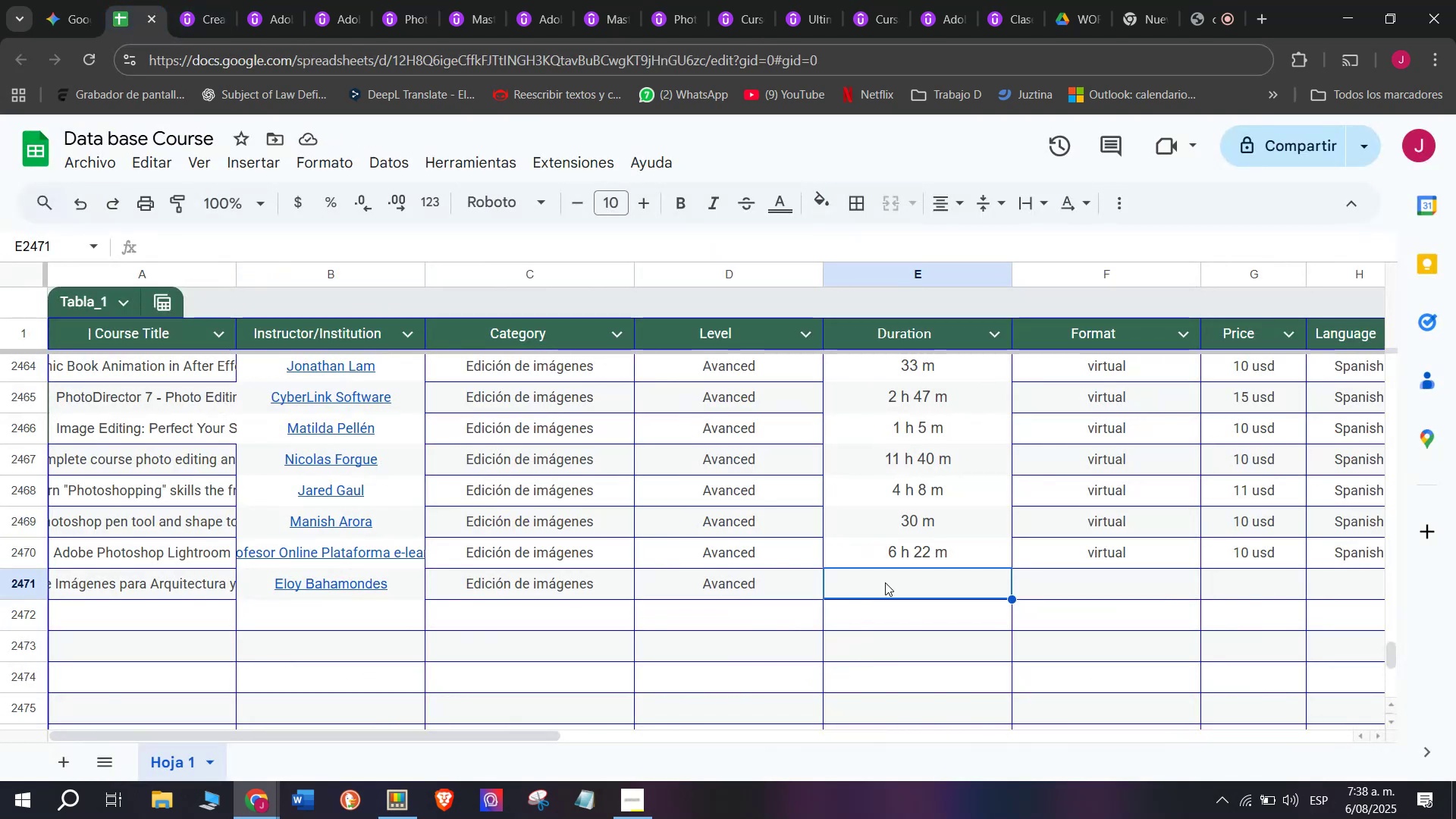 
key(Control+ControlLeft)
 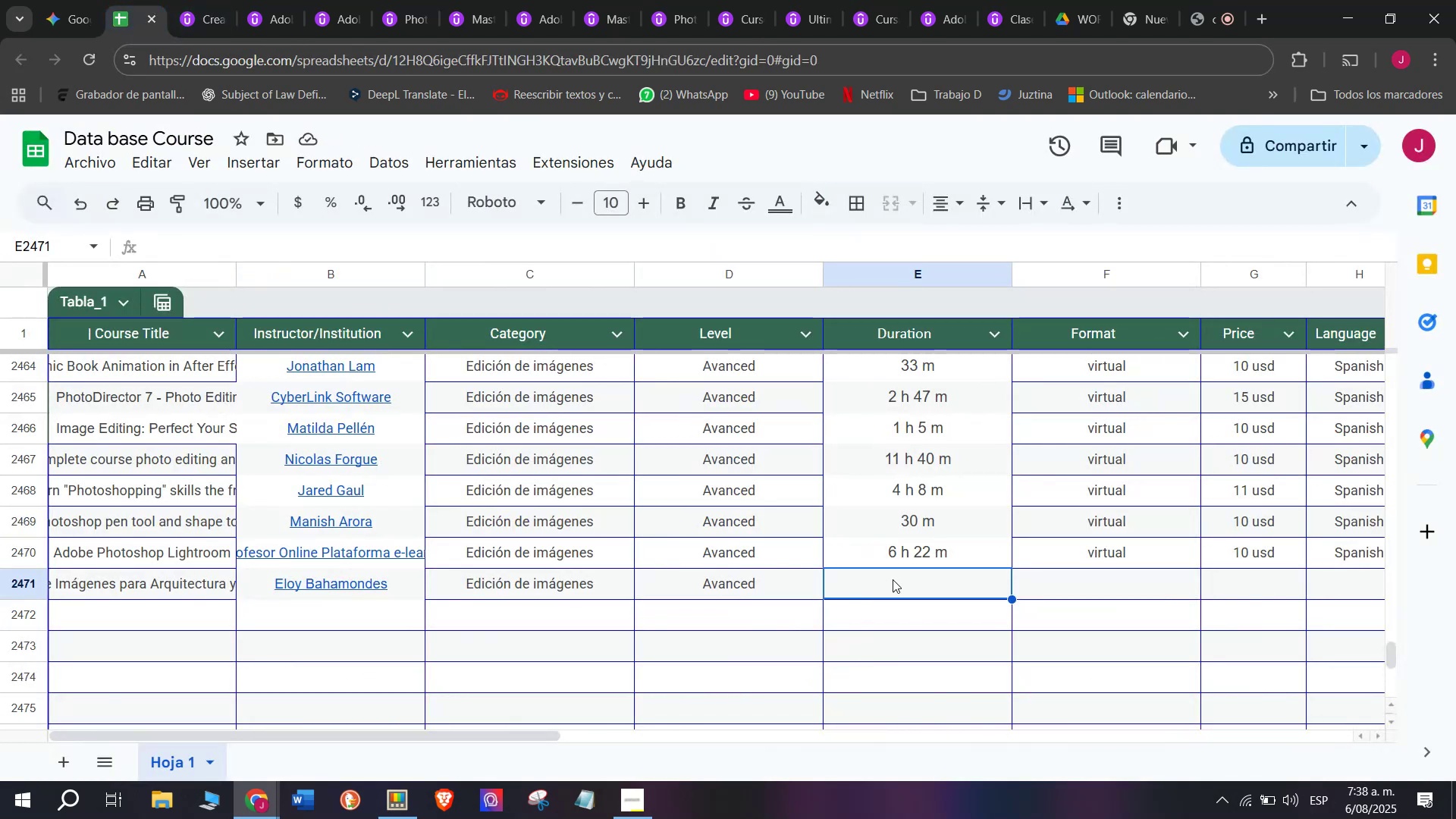 
key(Z)
 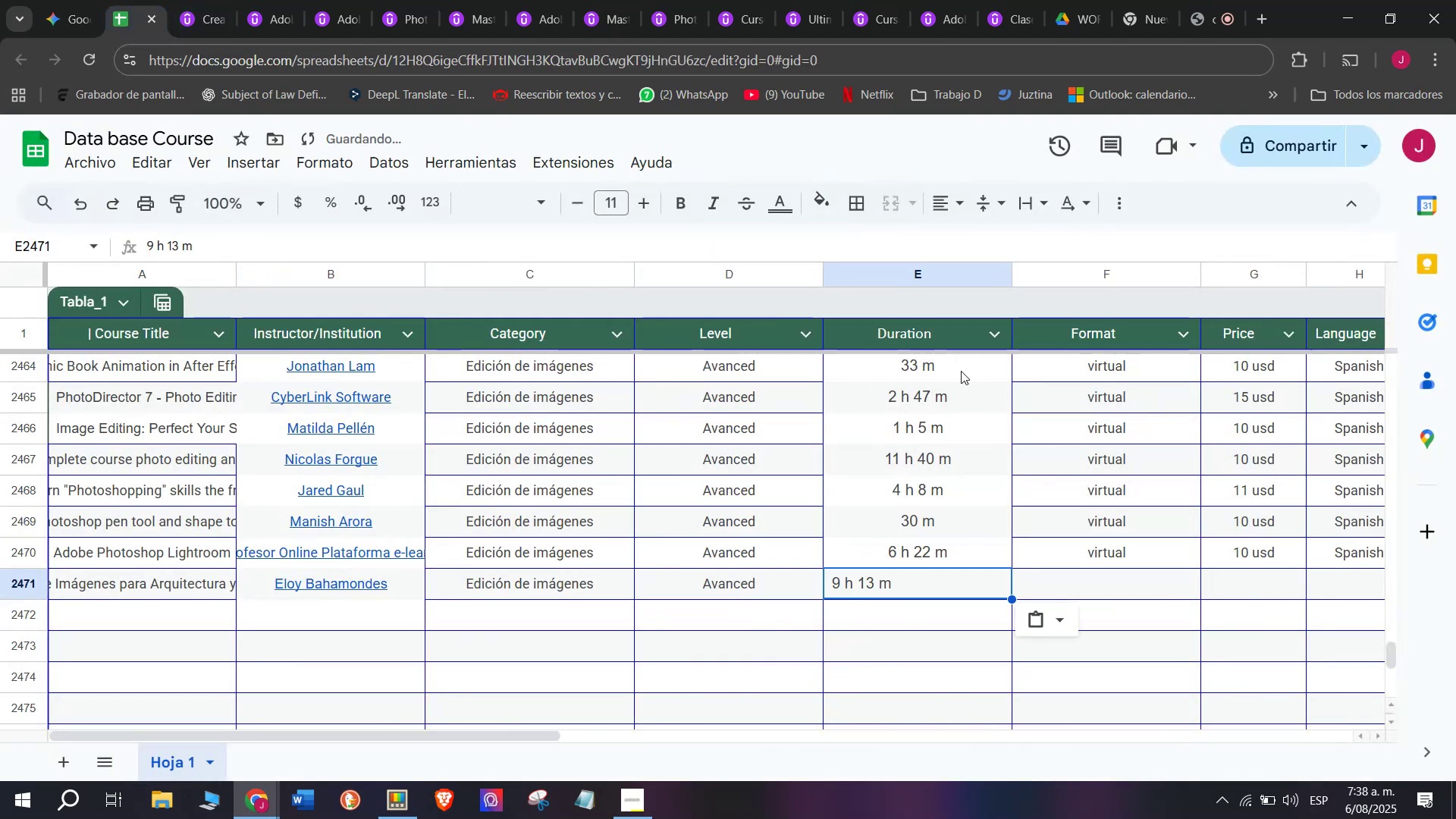 
key(Control+V)
 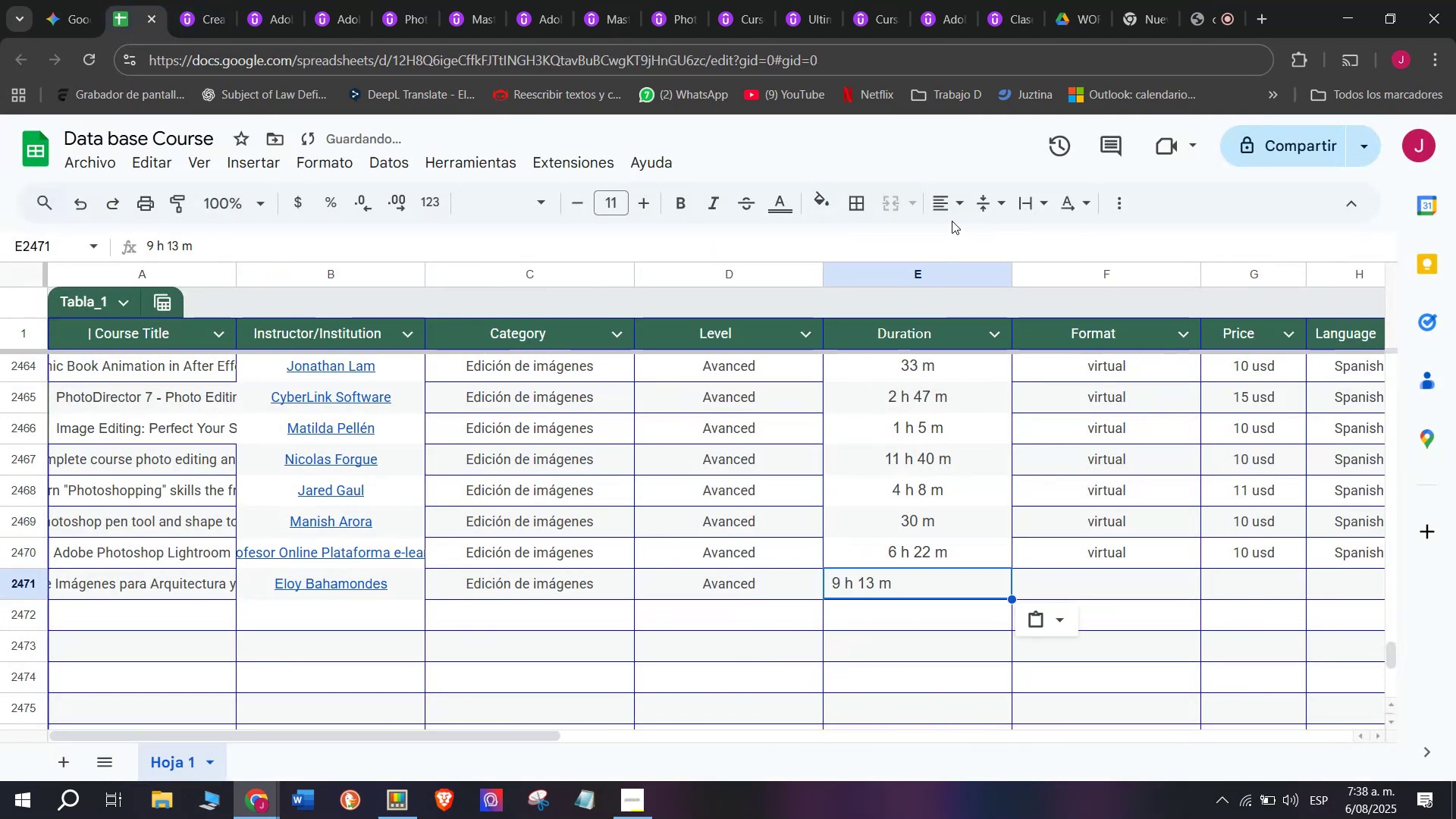 
left_click([954, 204])
 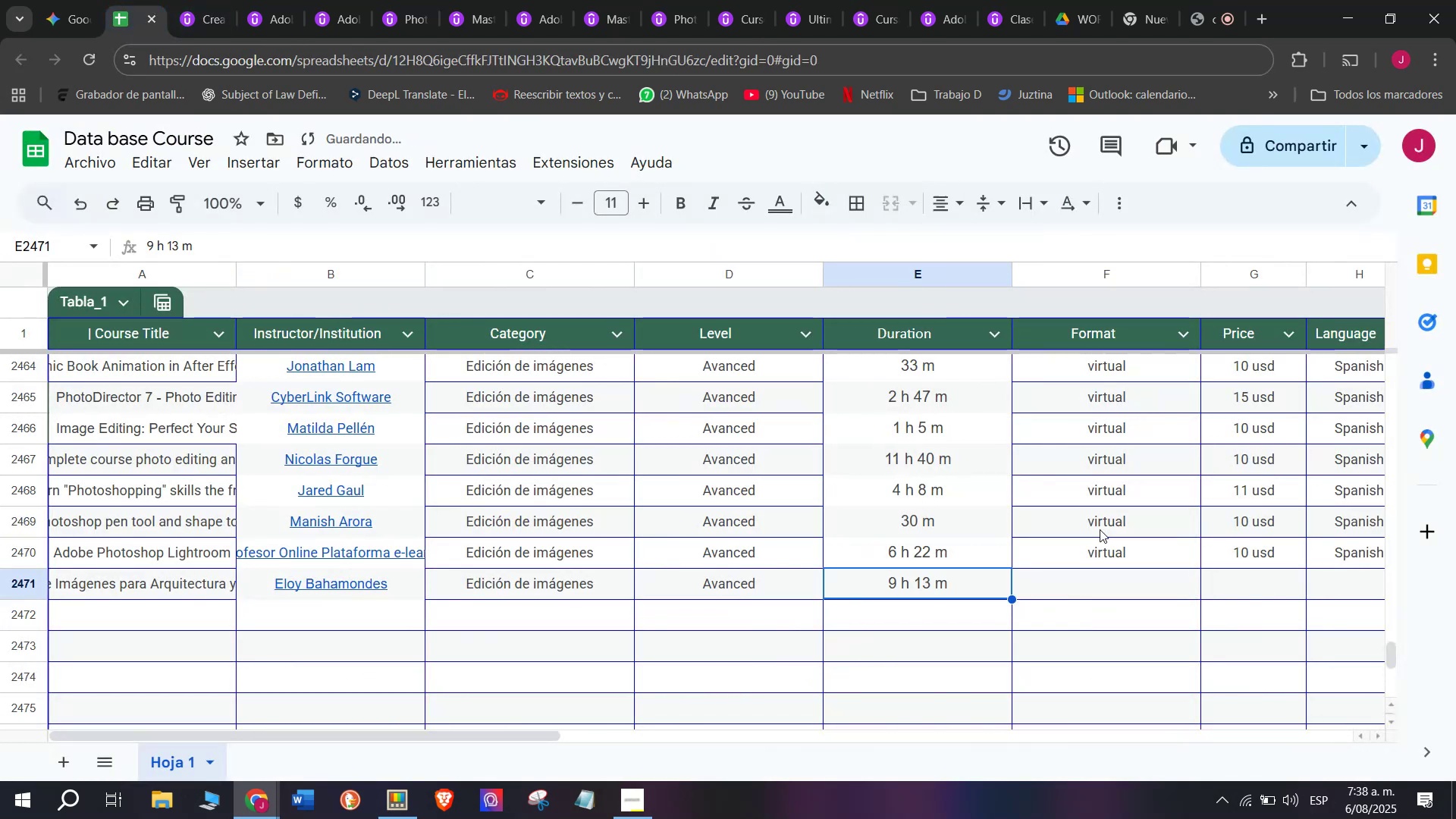 
left_click([1100, 574])
 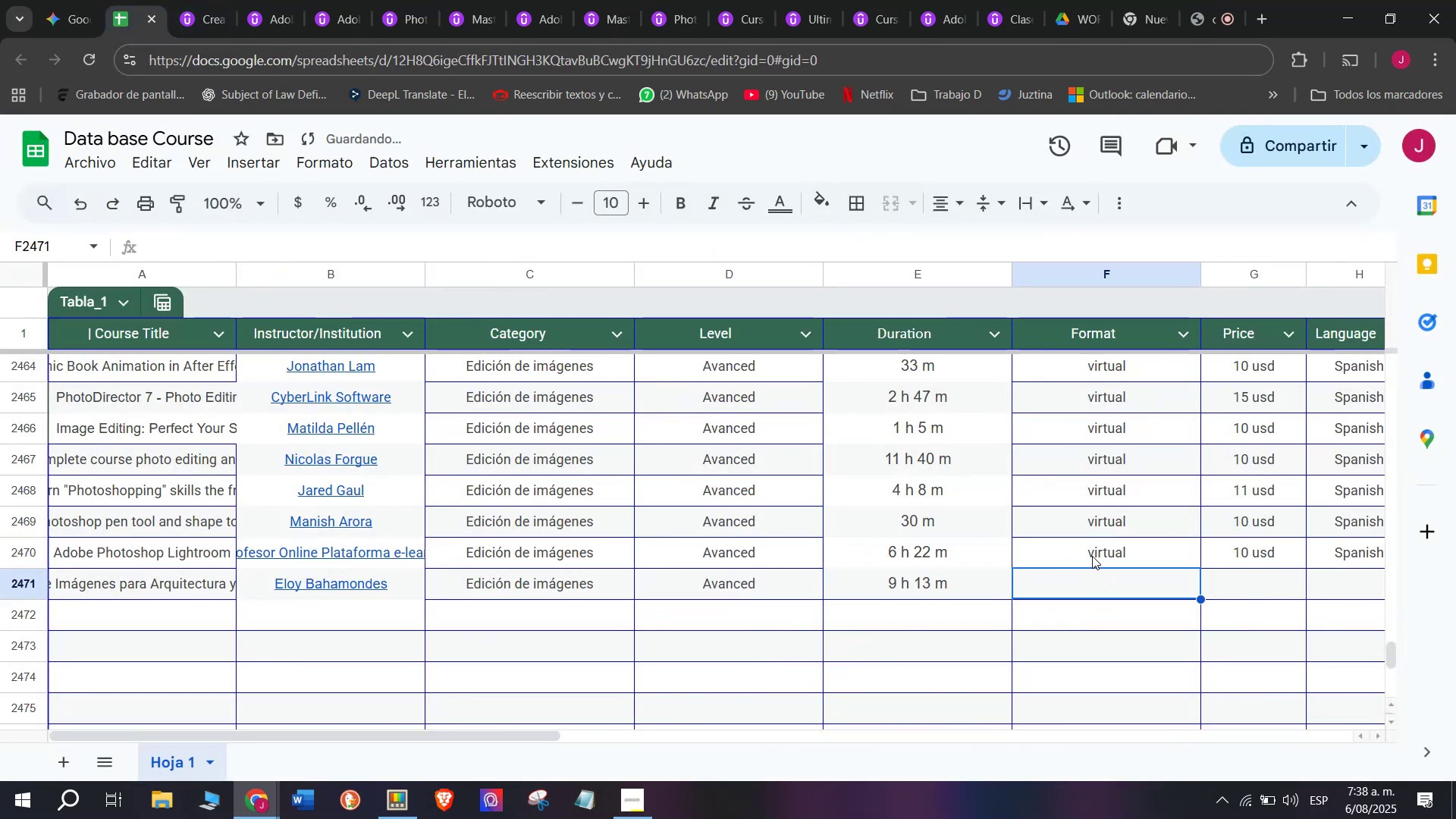 
left_click([1091, 552])
 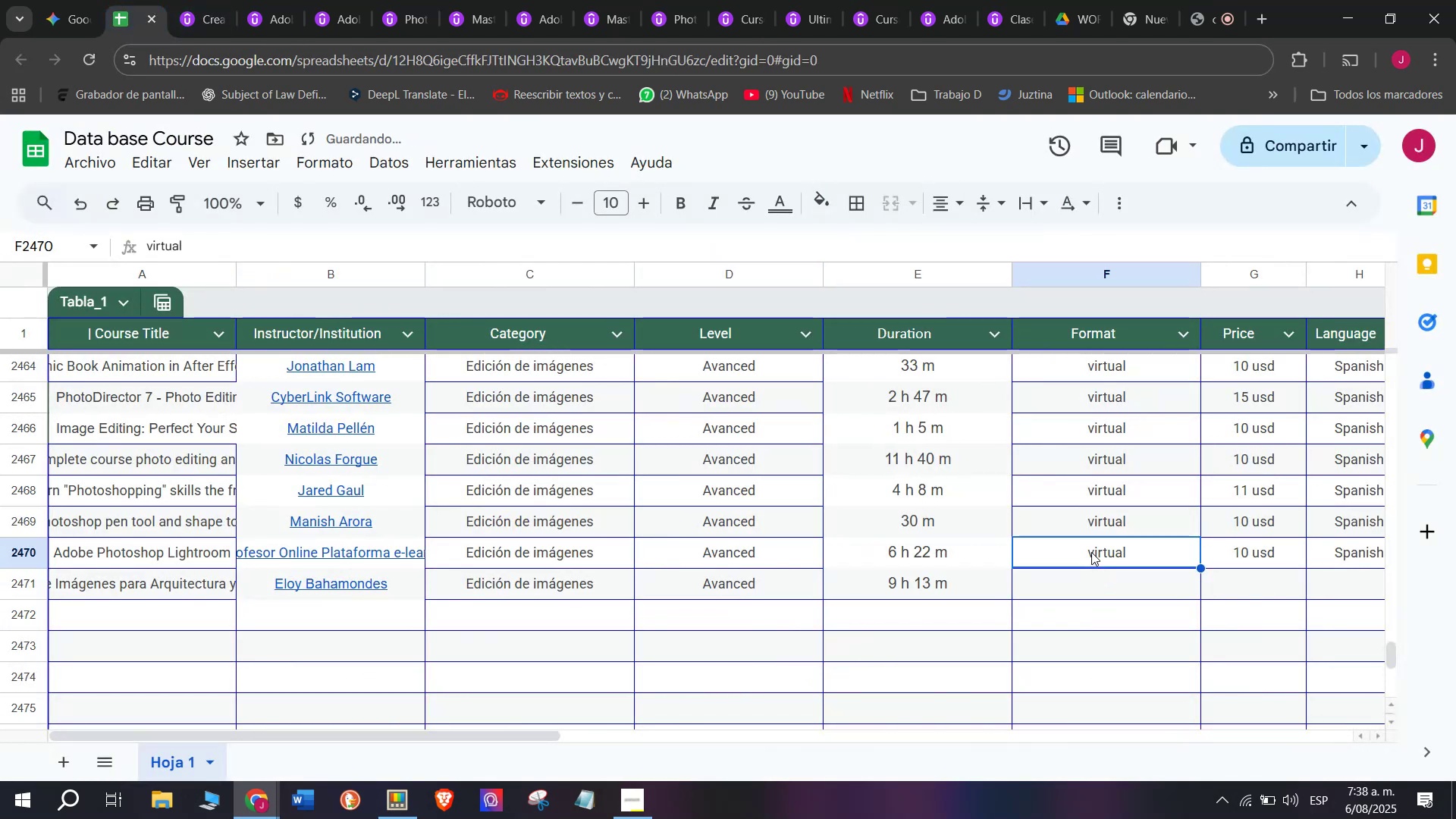 
key(Break)
 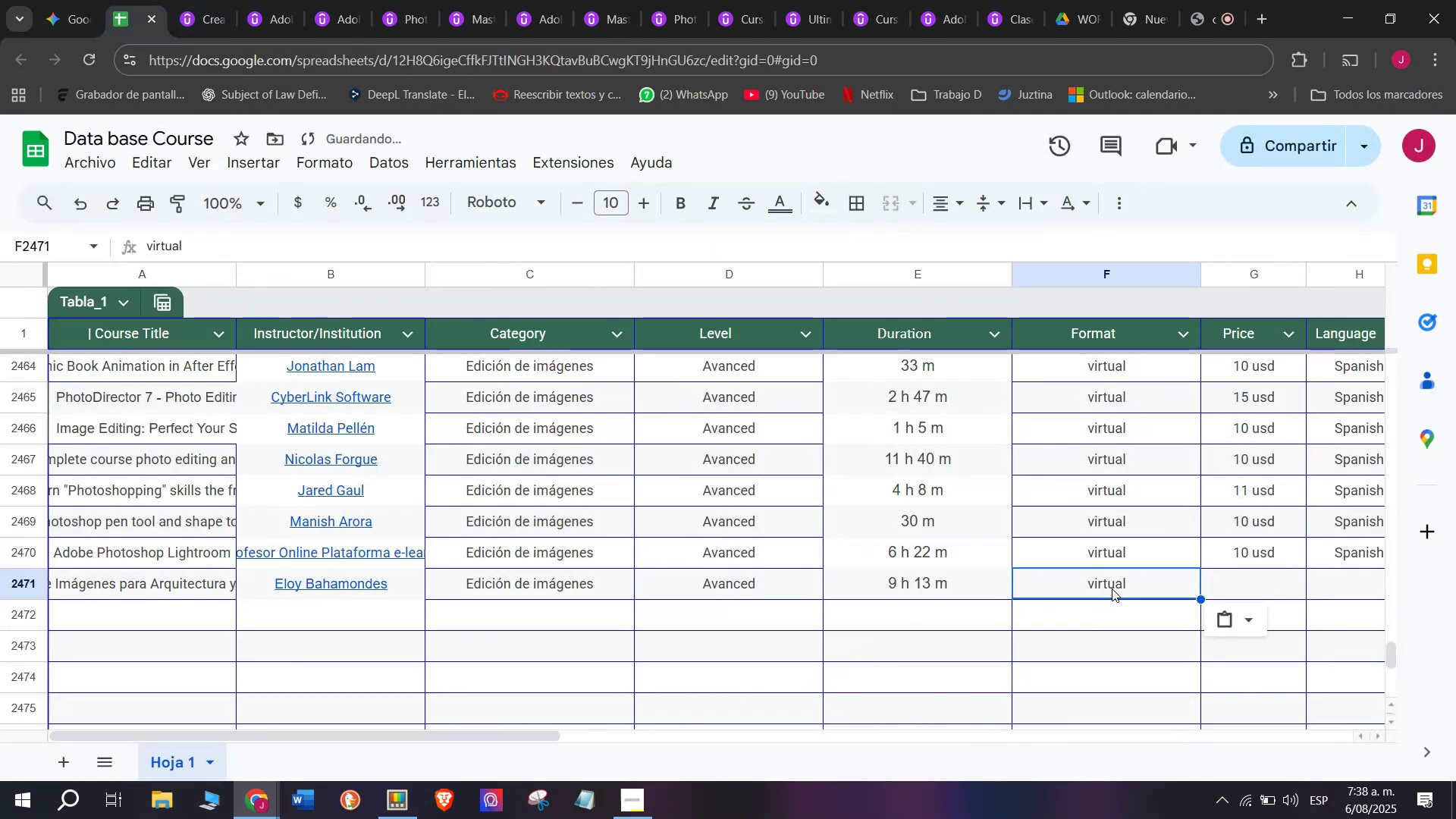 
key(Control+ControlLeft)
 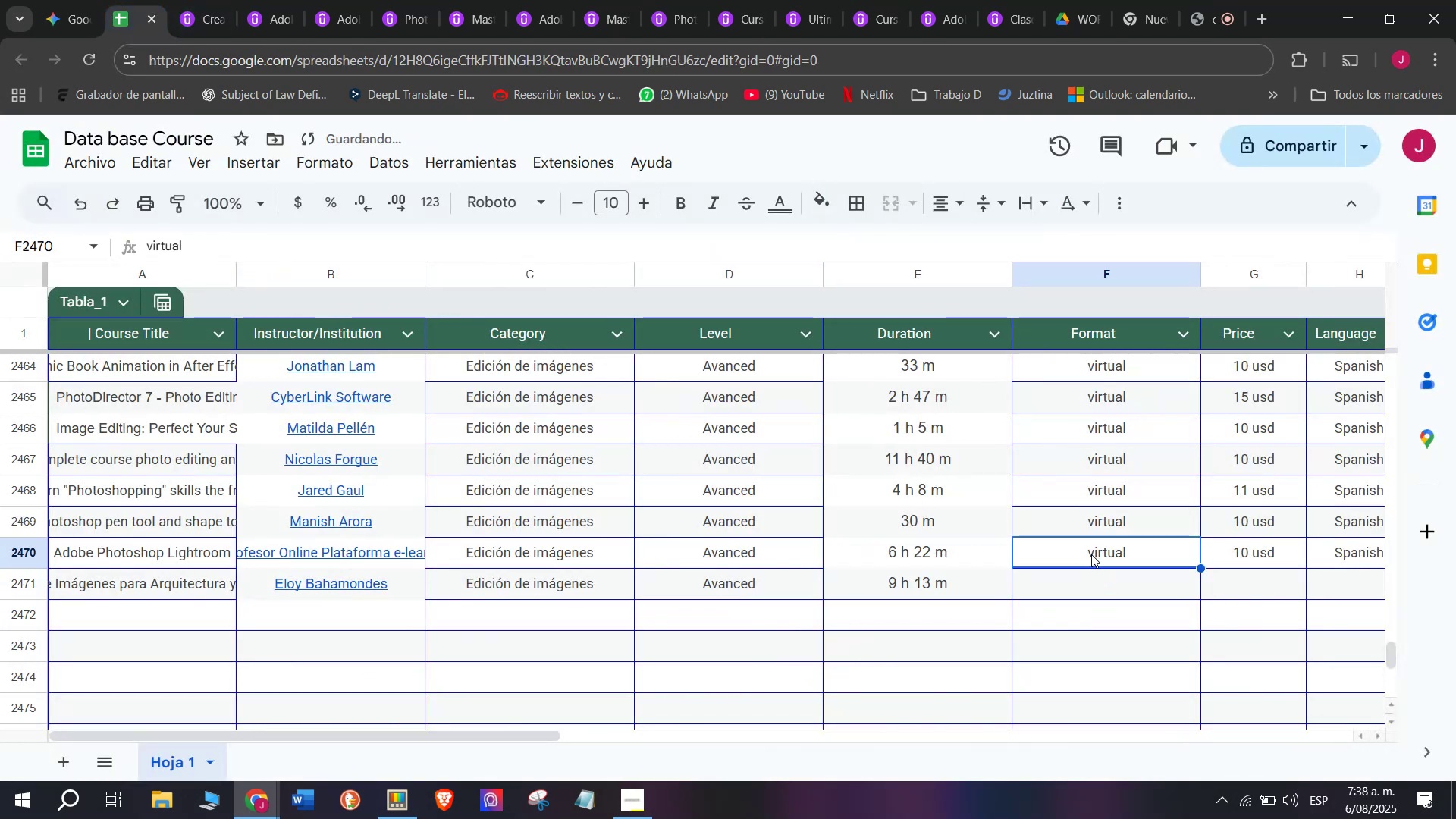 
key(Control+C)
 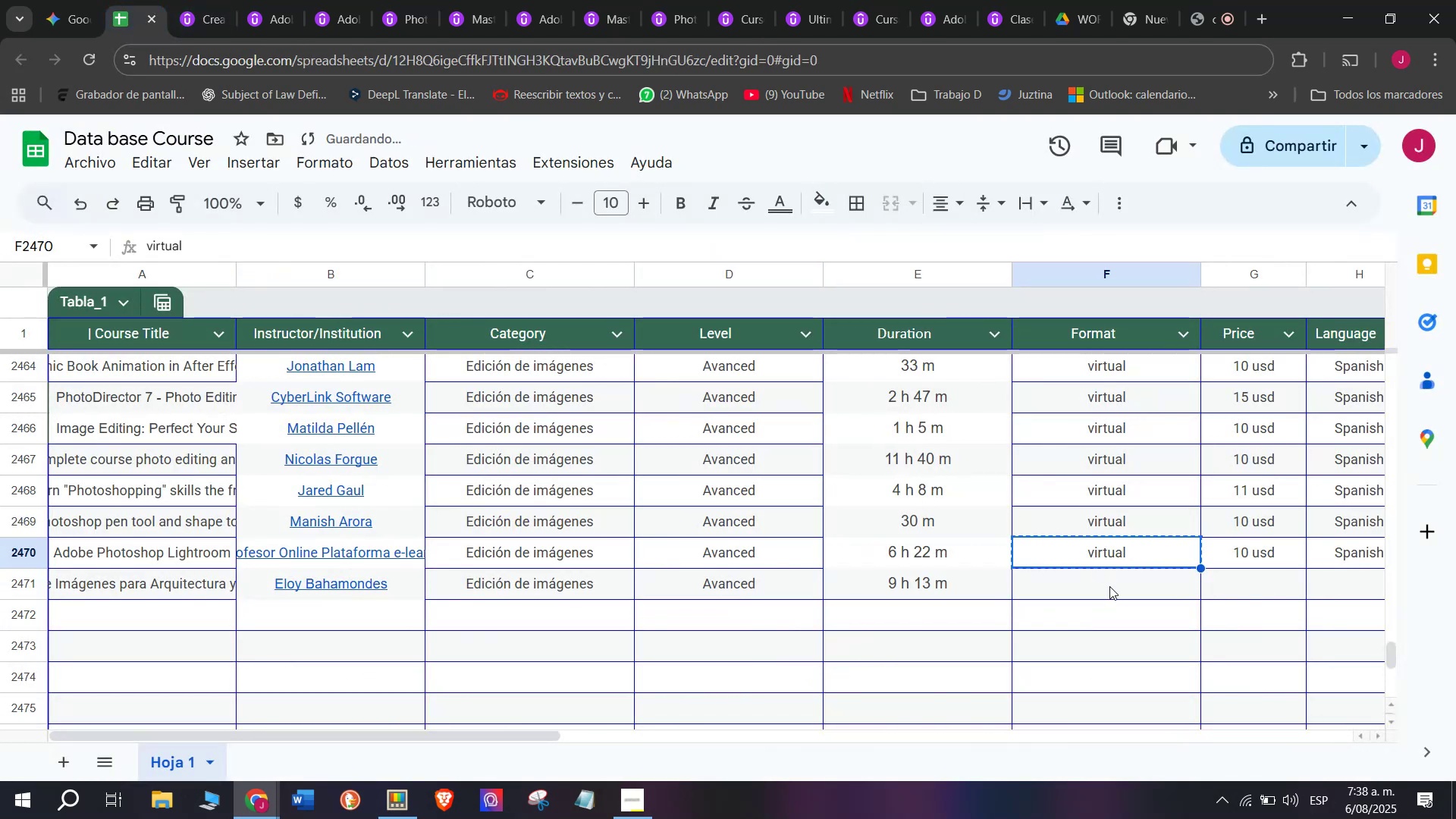 
double_click([1109, 587])
 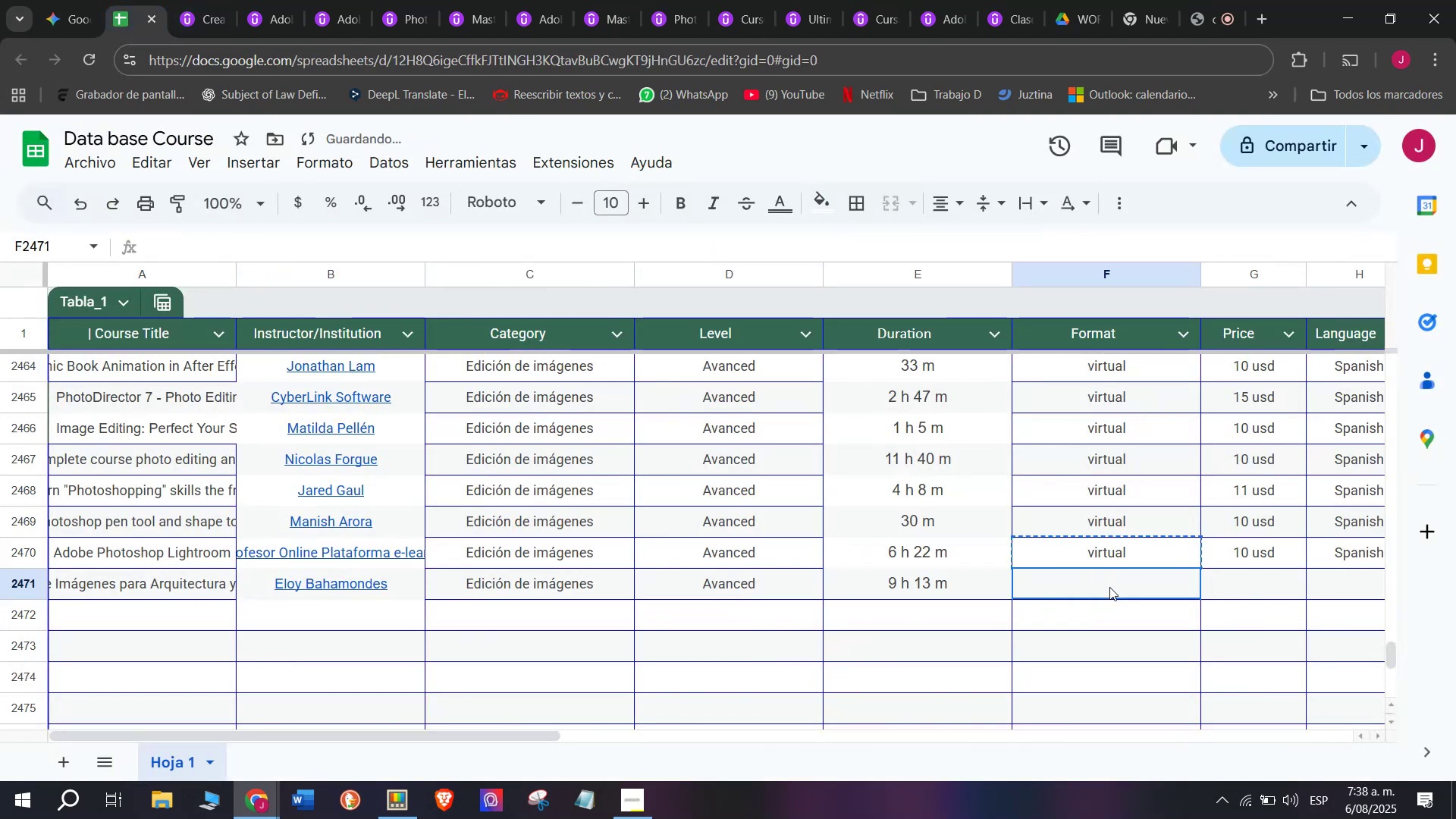 
key(Z)
 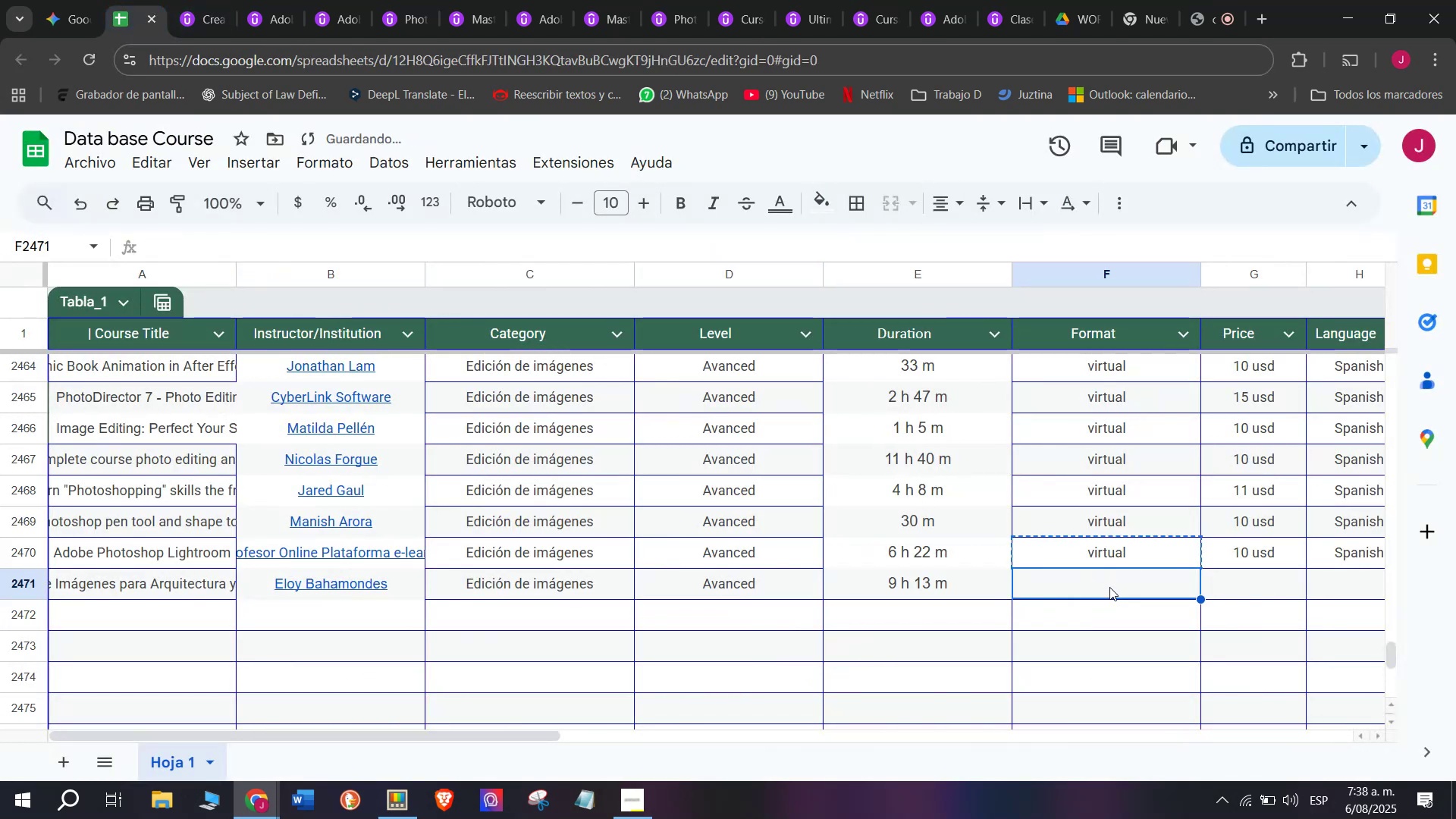 
key(Control+ControlLeft)
 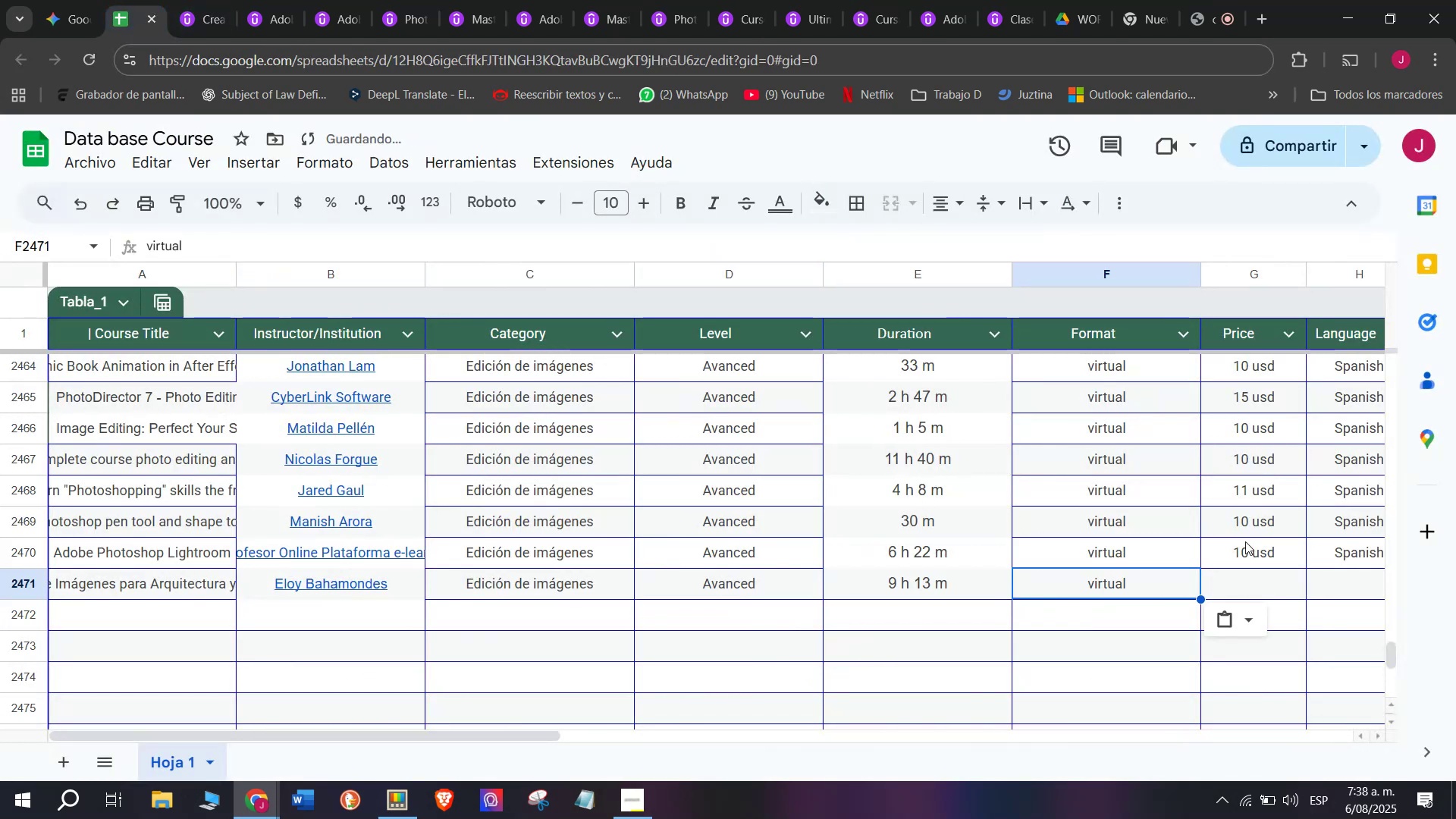 
key(Control+V)
 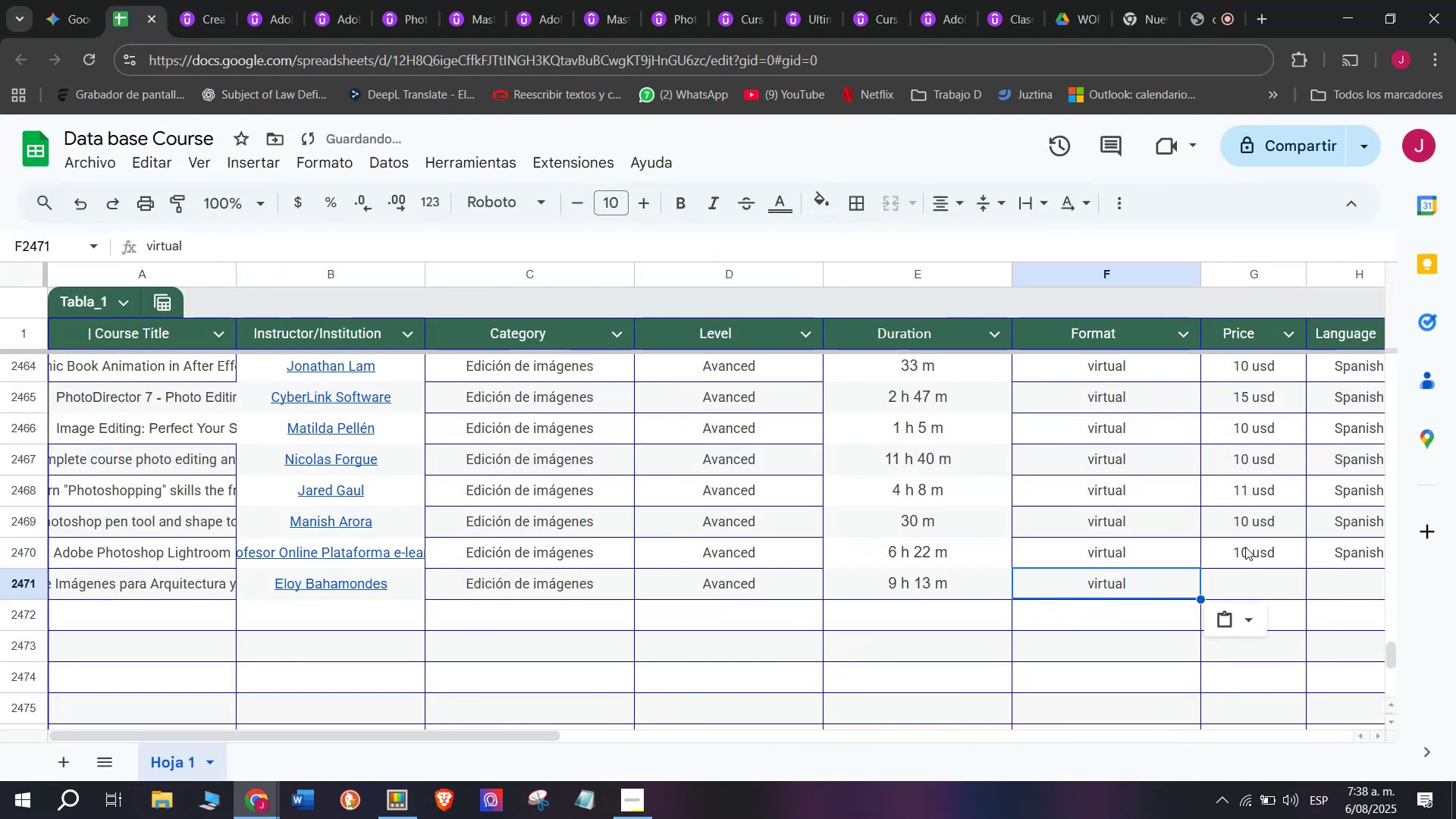 
left_click([1247, 541])
 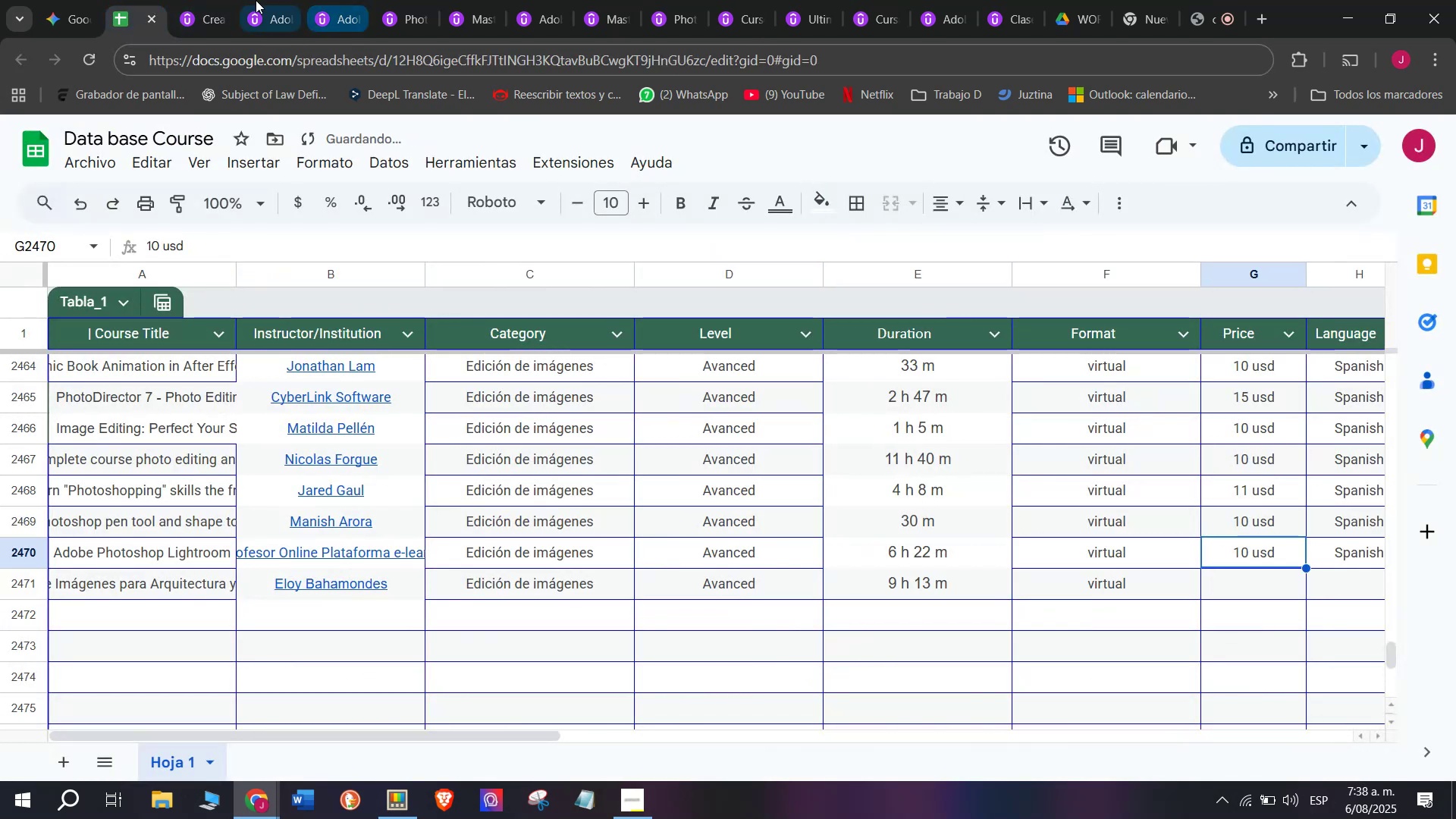 
left_click([228, 0])
 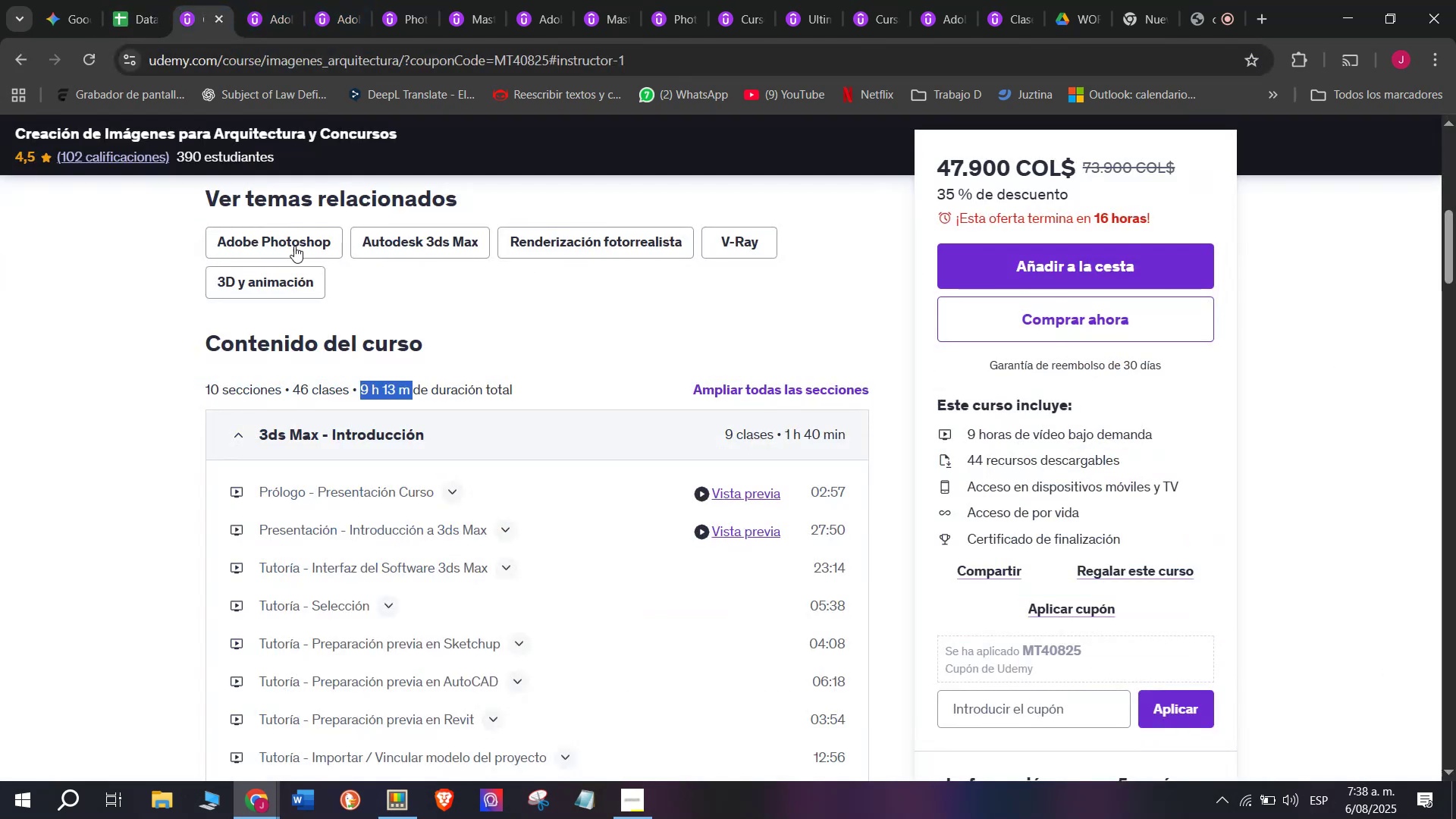 
scroll: coordinate [287, 168], scroll_direction: up, amount: 2.0
 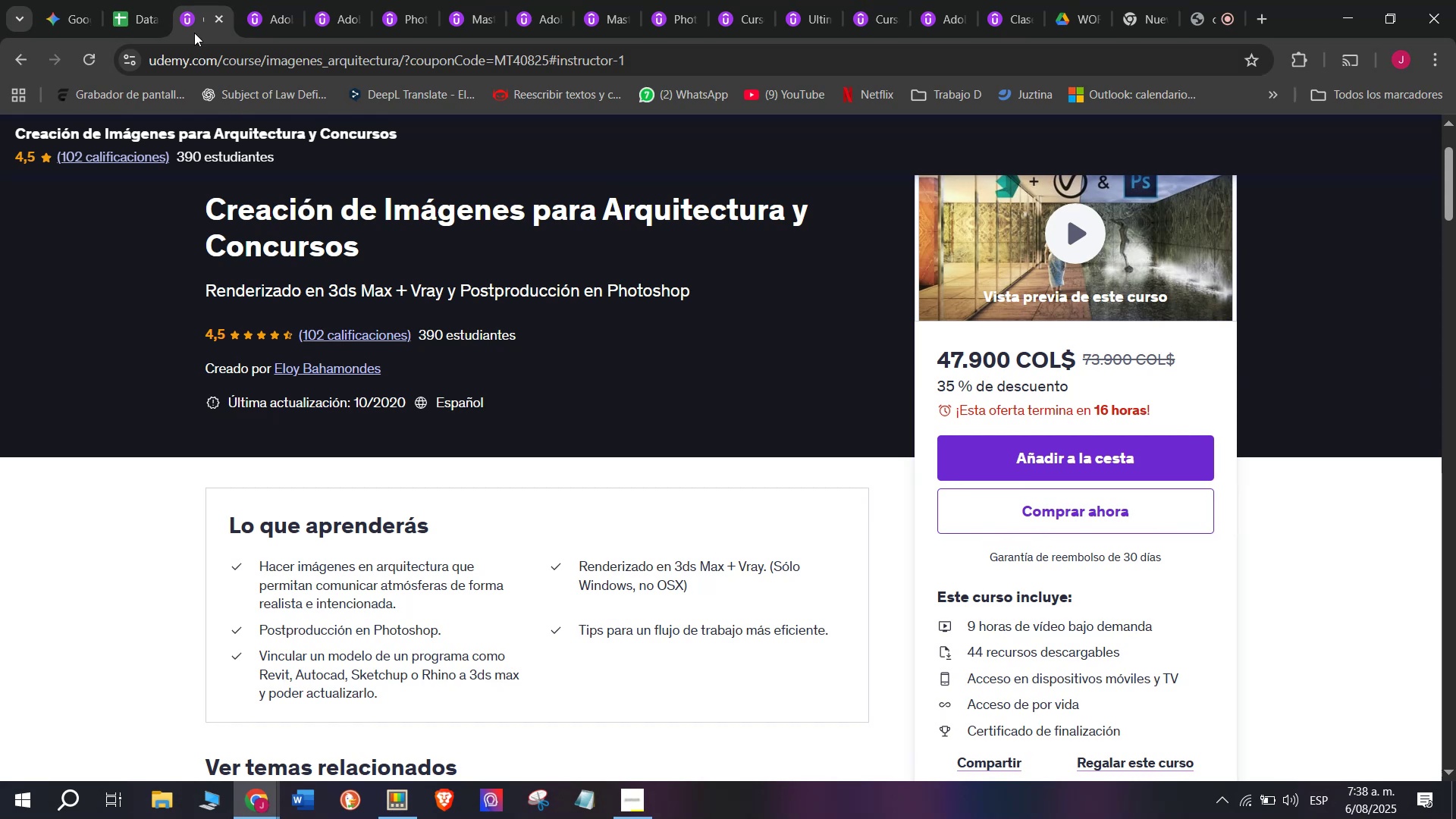 
left_click([154, 0])
 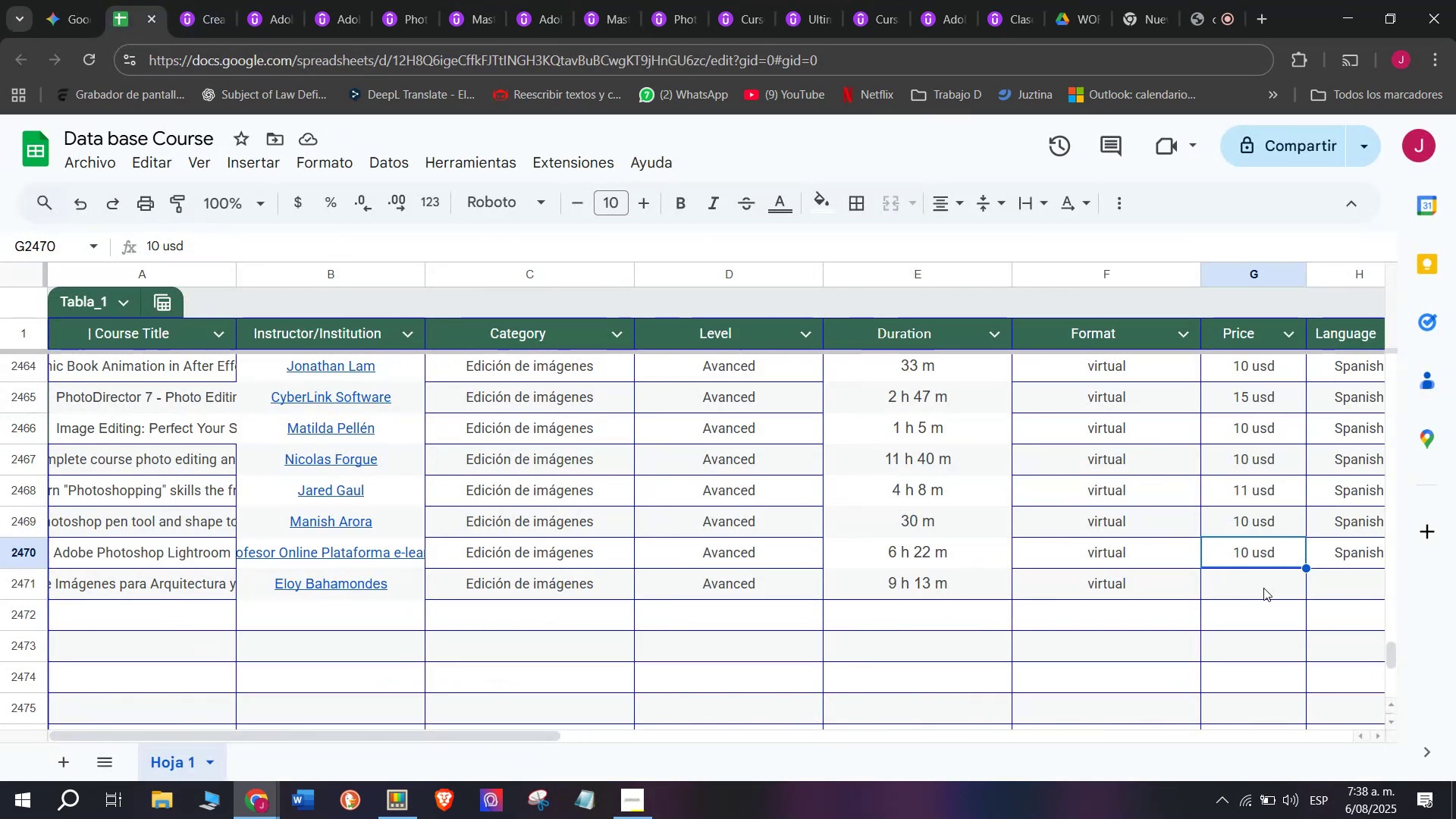 
left_click([202, 0])
 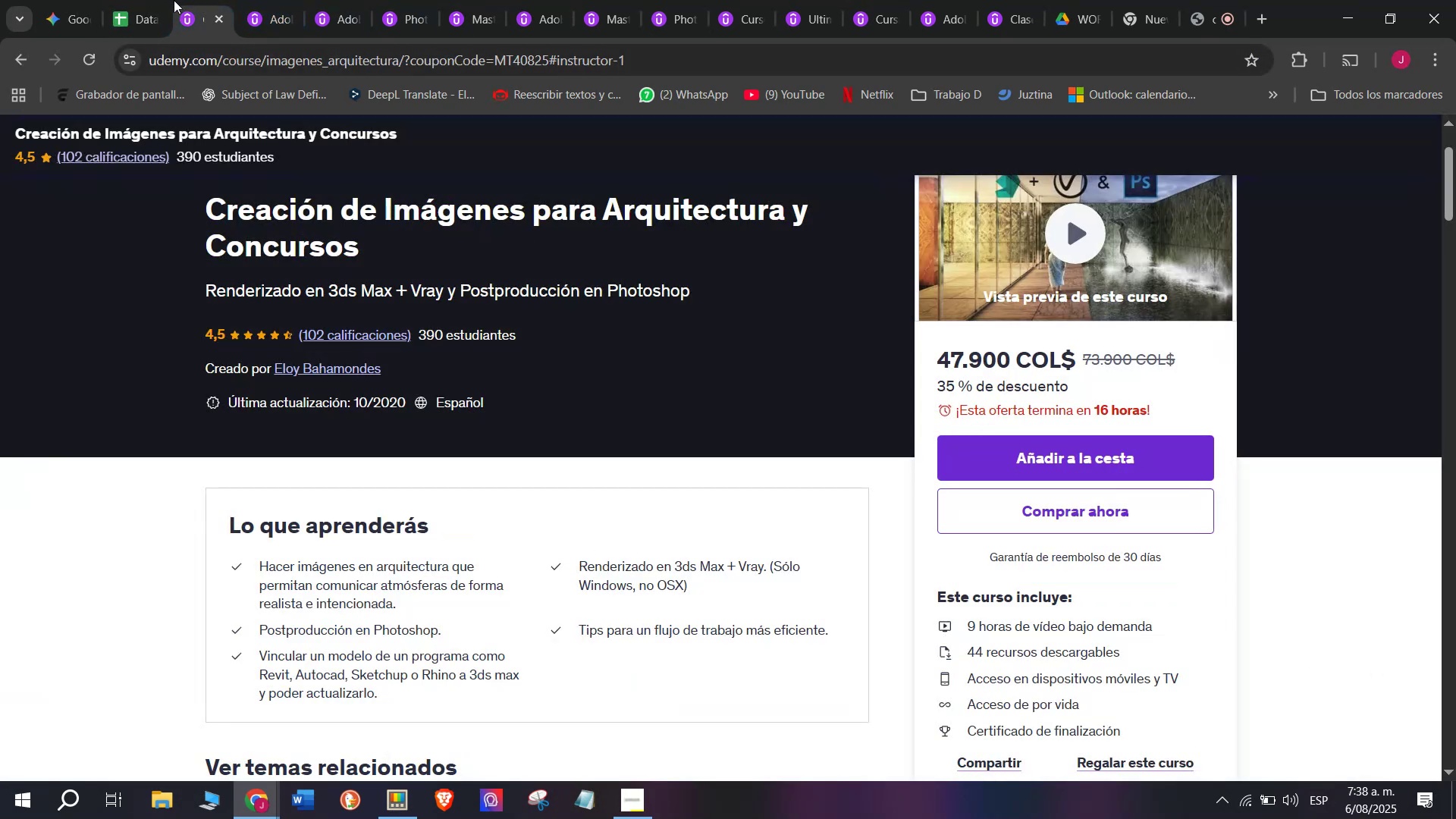 
left_click([124, 0])
 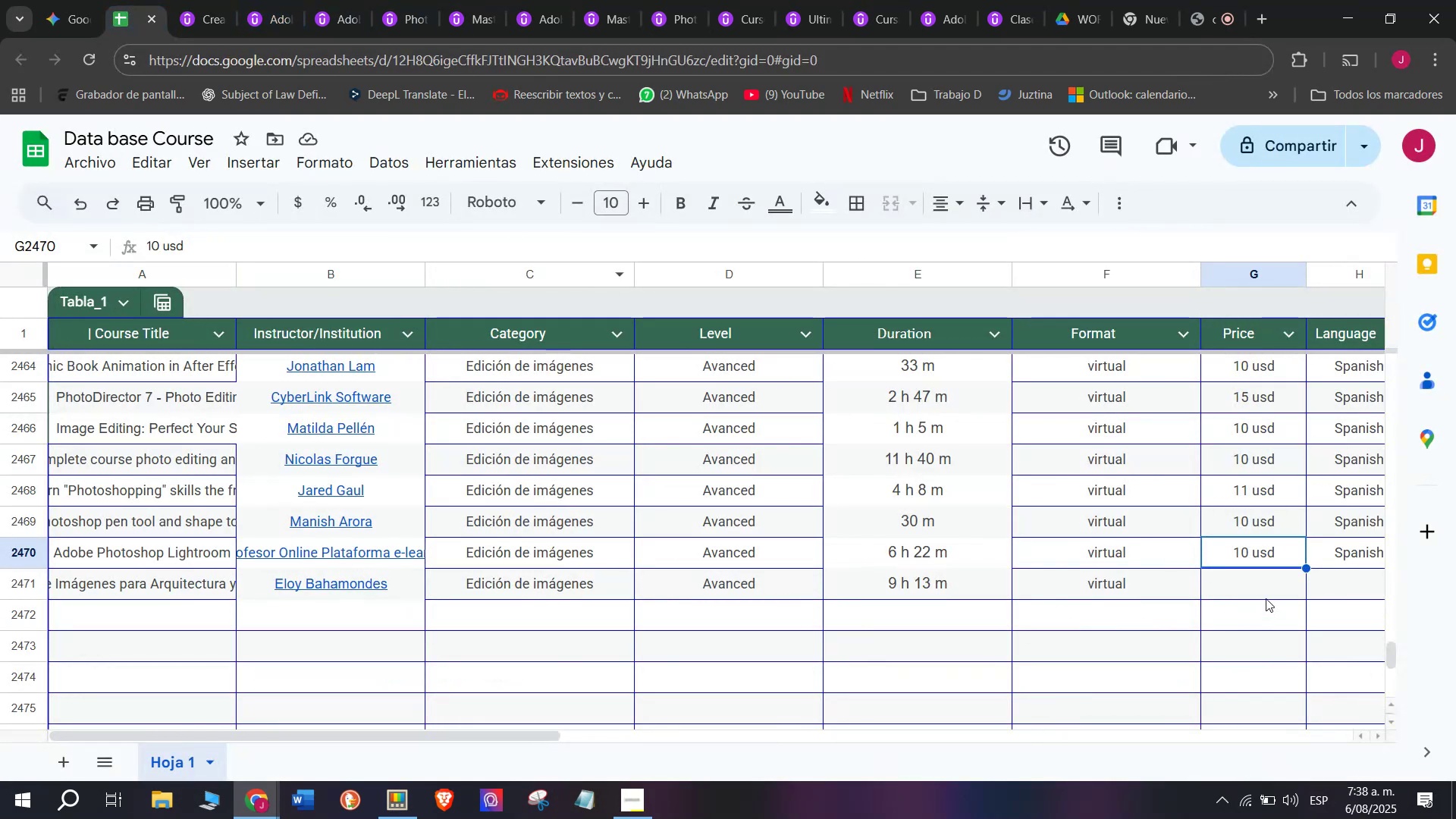 
left_click([1251, 488])
 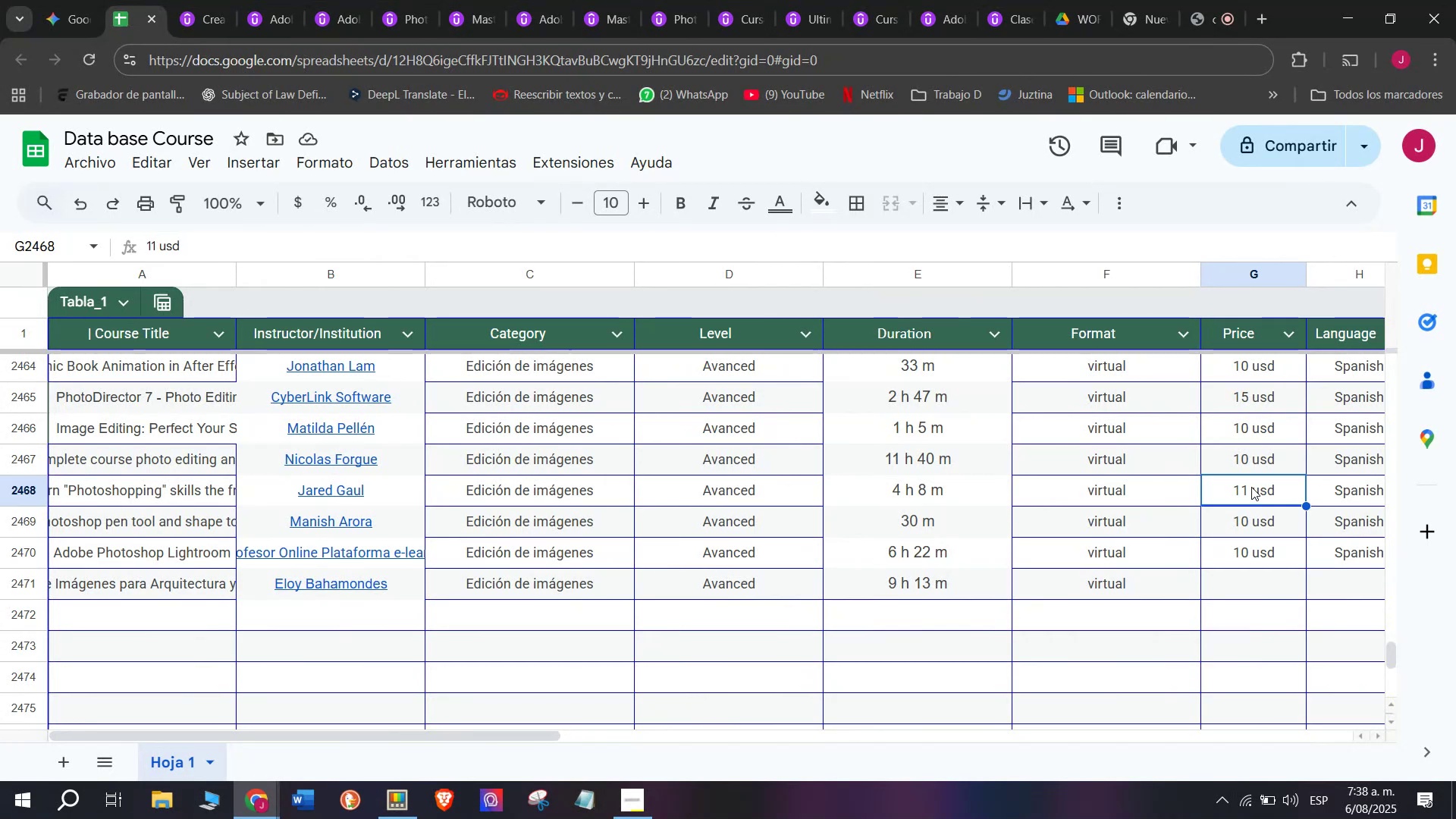 
key(Control+ControlLeft)
 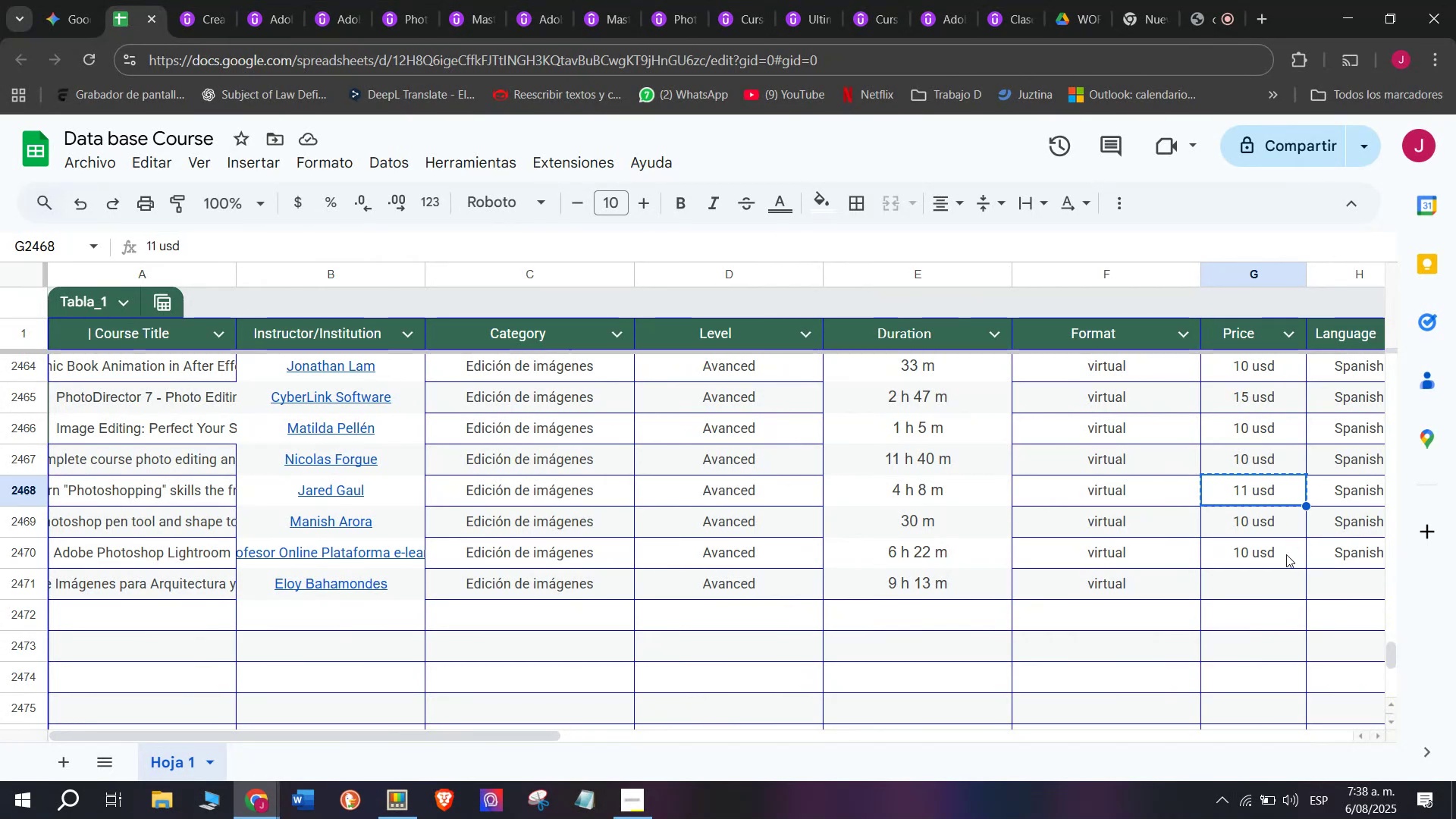 
key(Break)
 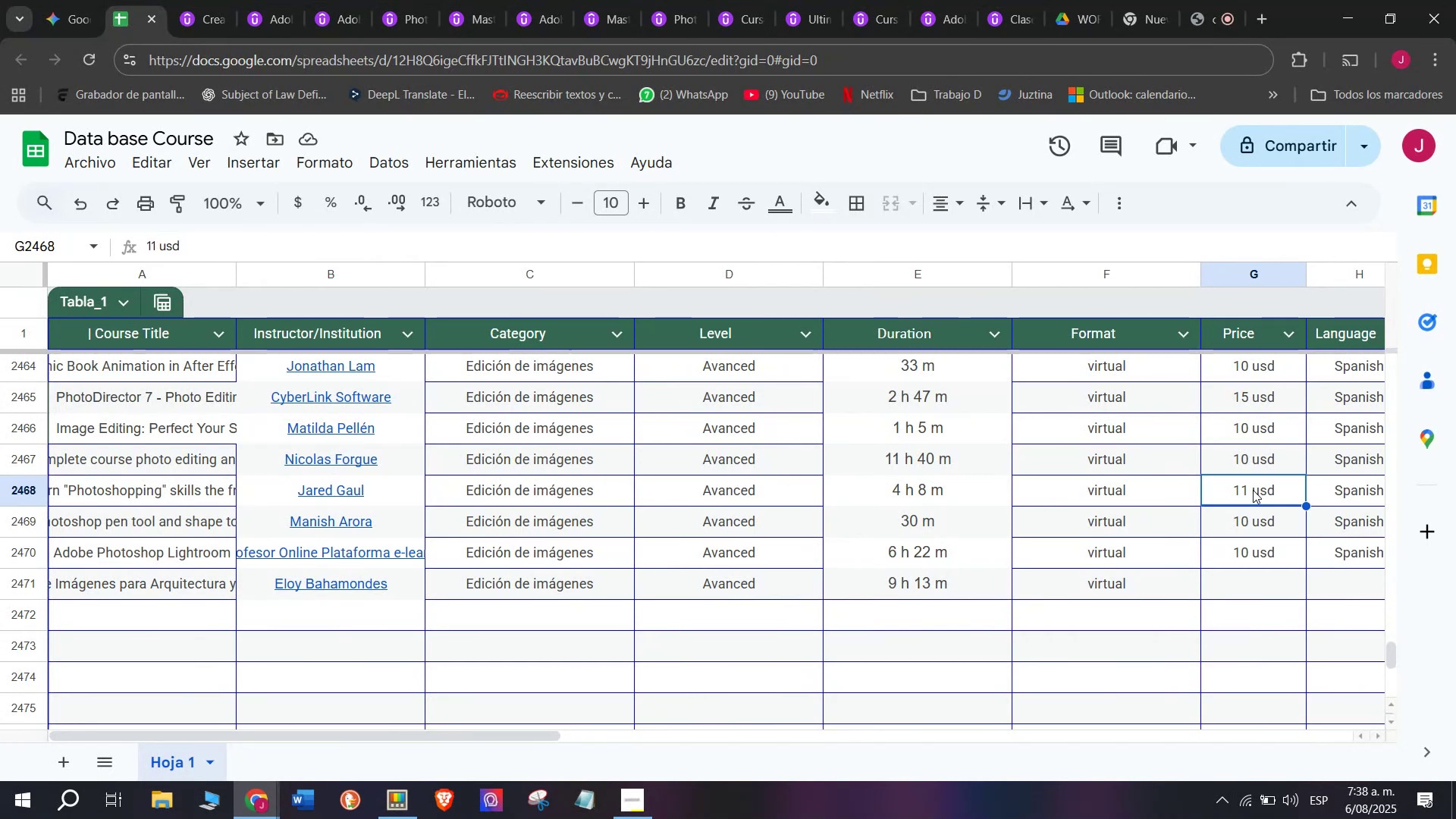 
key(Control+C)
 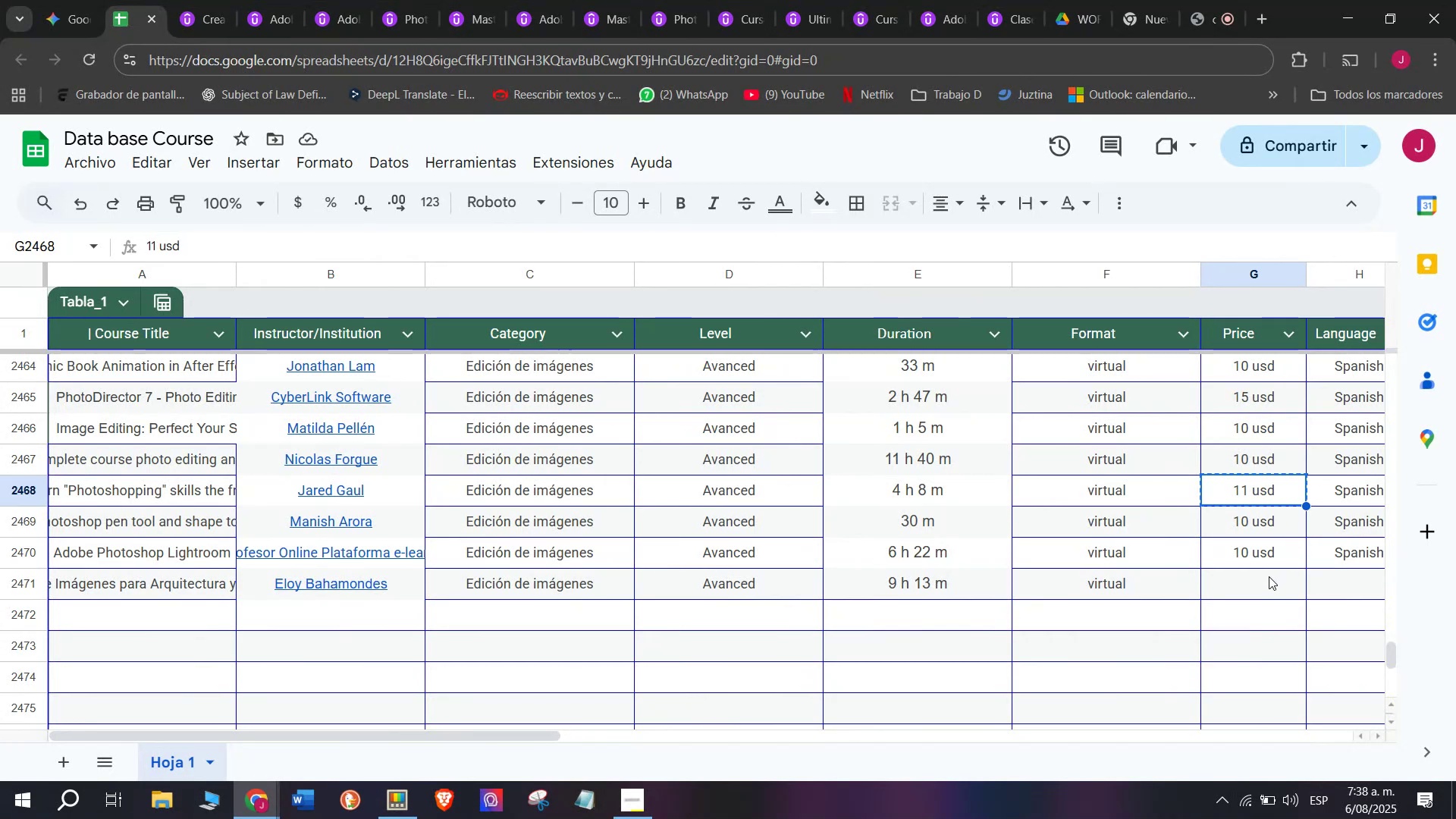 
left_click([1267, 577])
 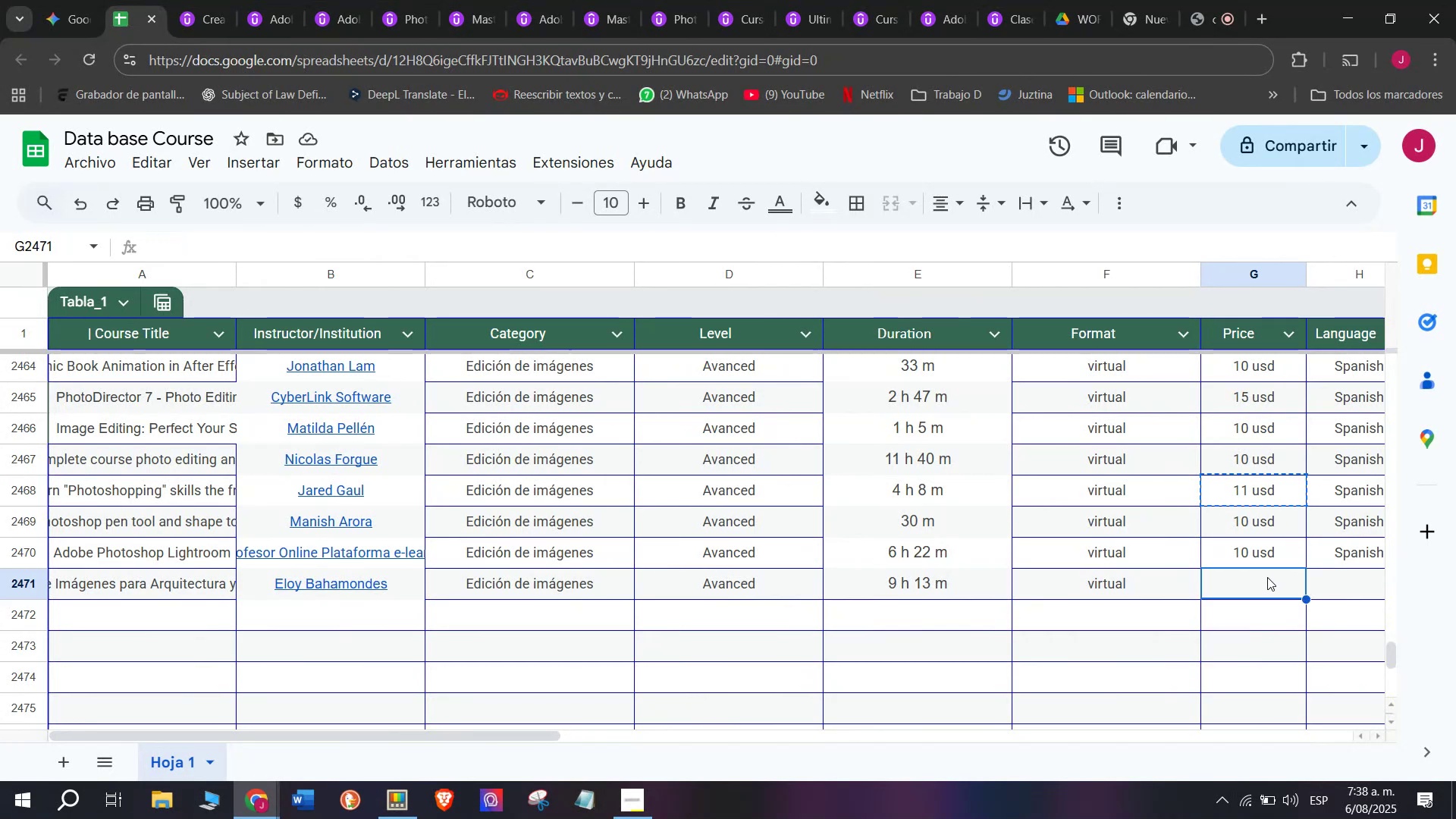 
key(Control+ControlLeft)
 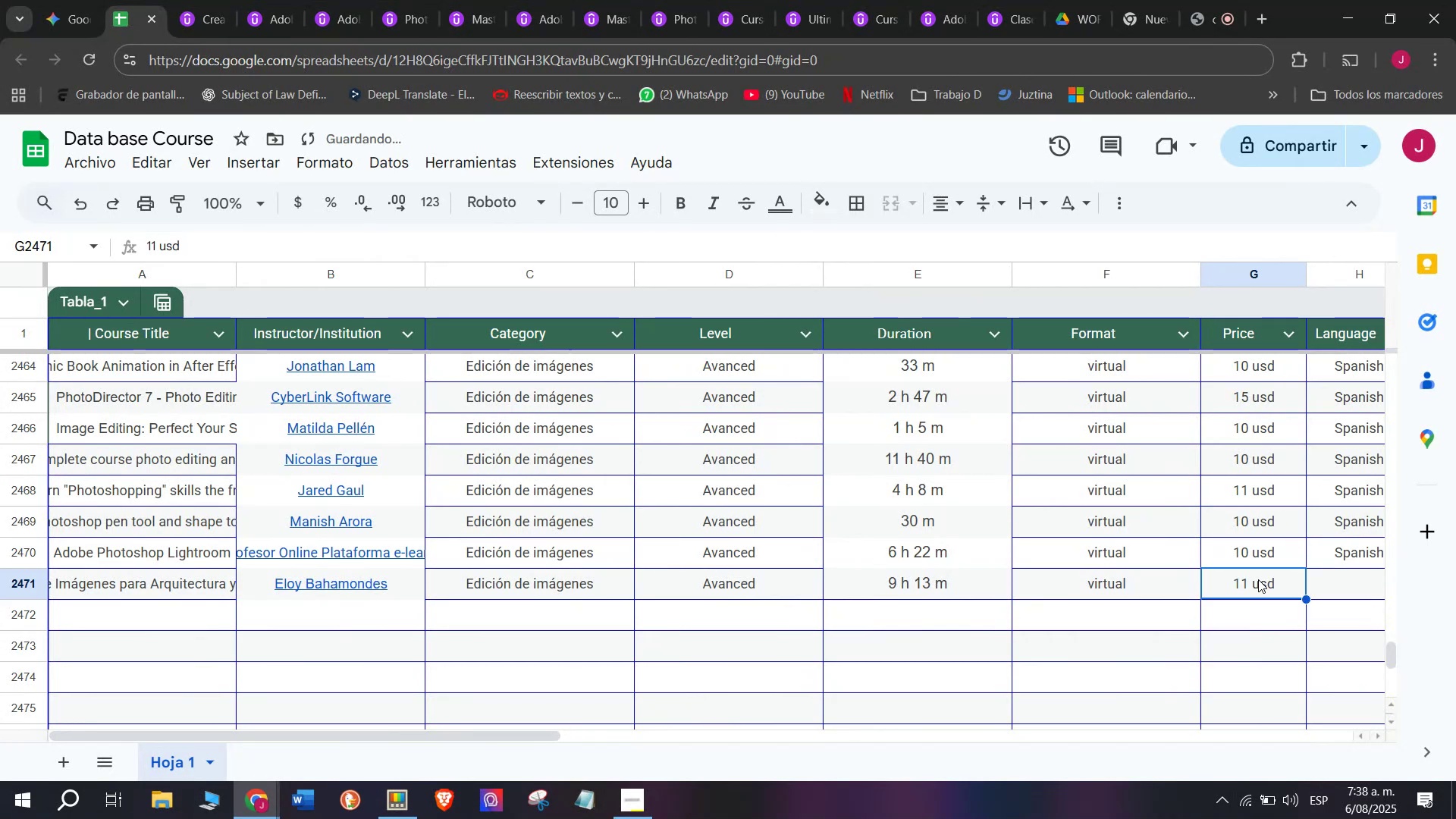 
key(Z)
 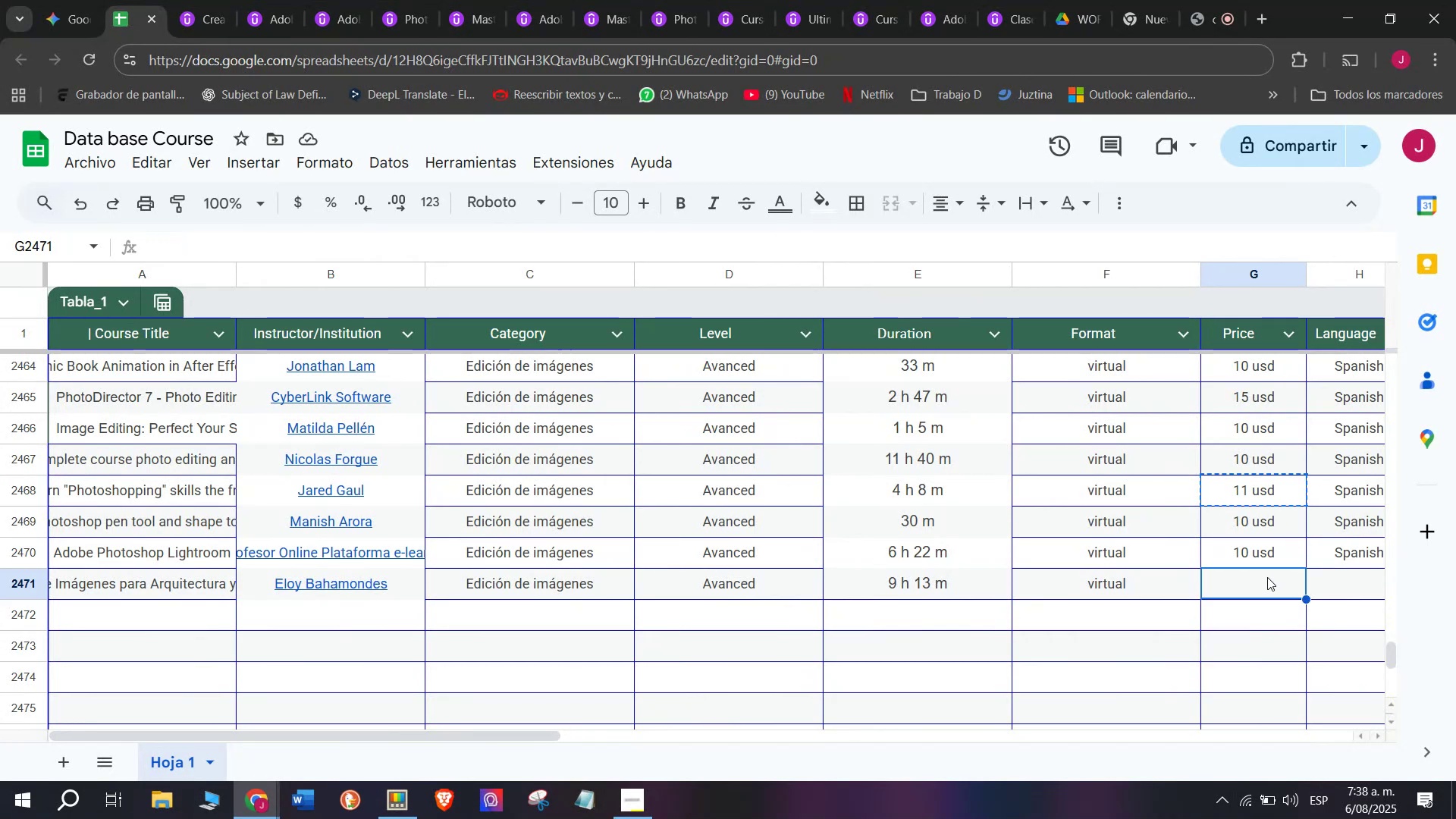 
key(Control+V)
 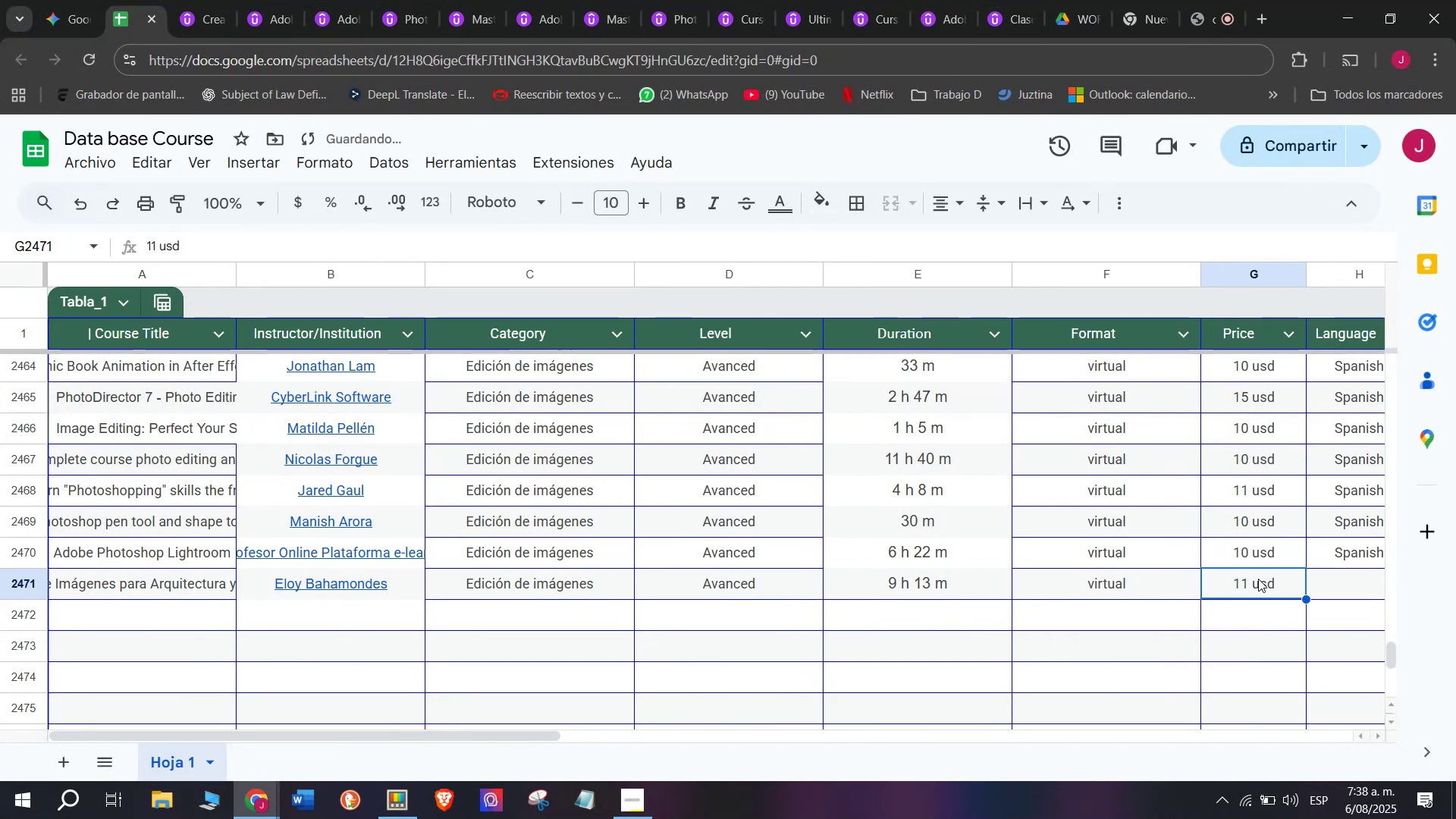 
double_click([1258, 579])
 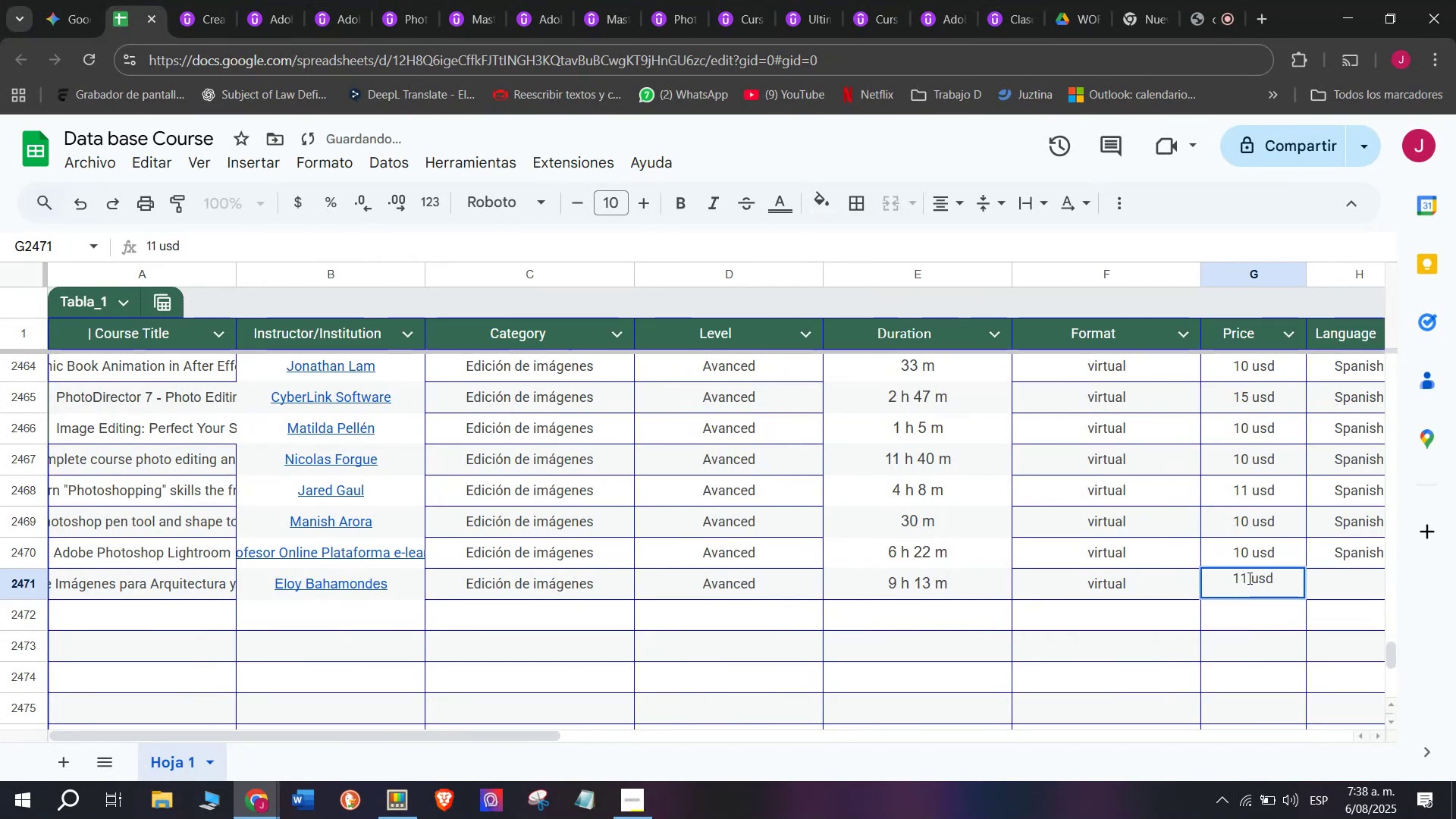 
left_click([1248, 578])
 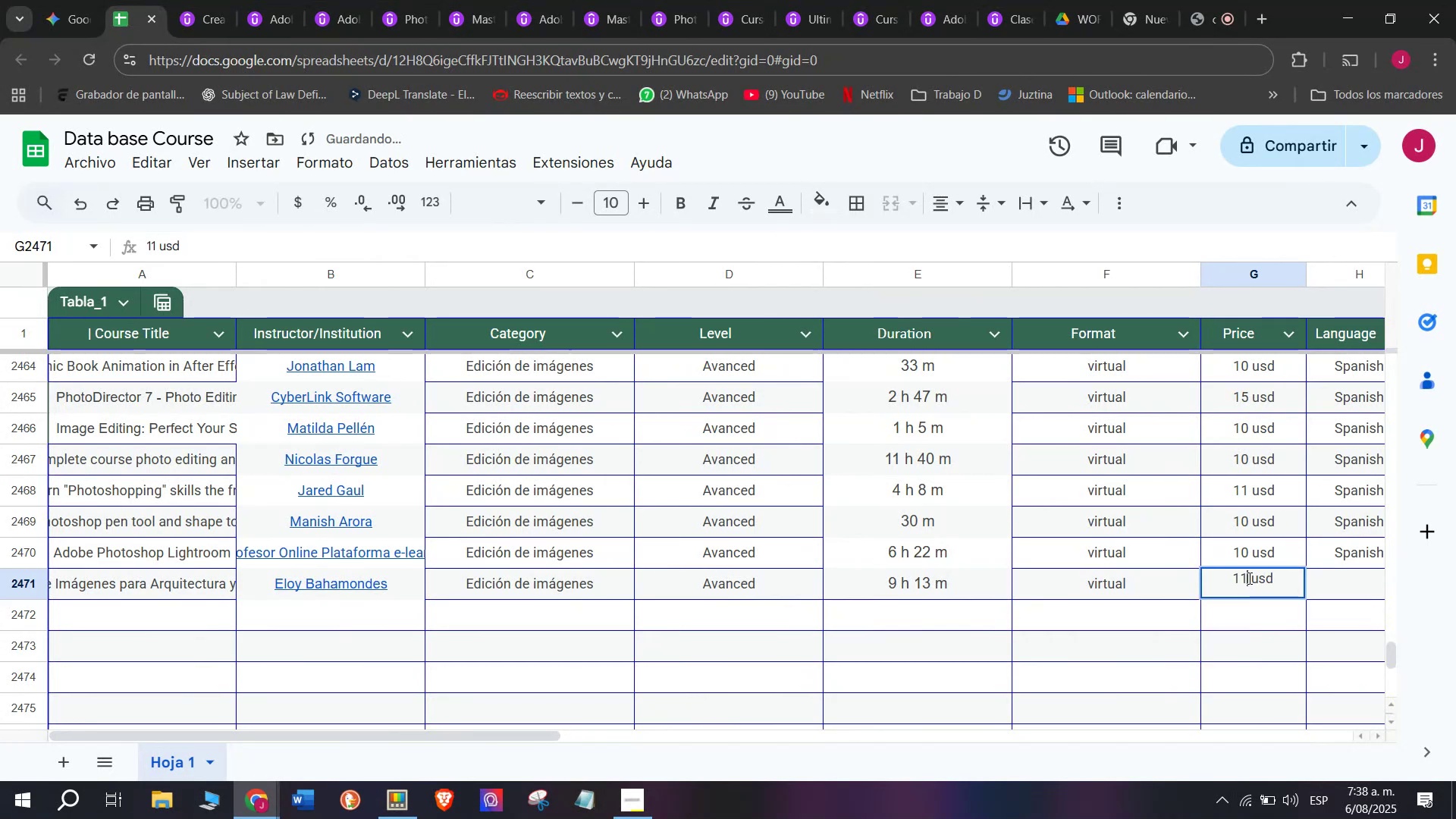 
key(Backspace)
type(q2[Break])
 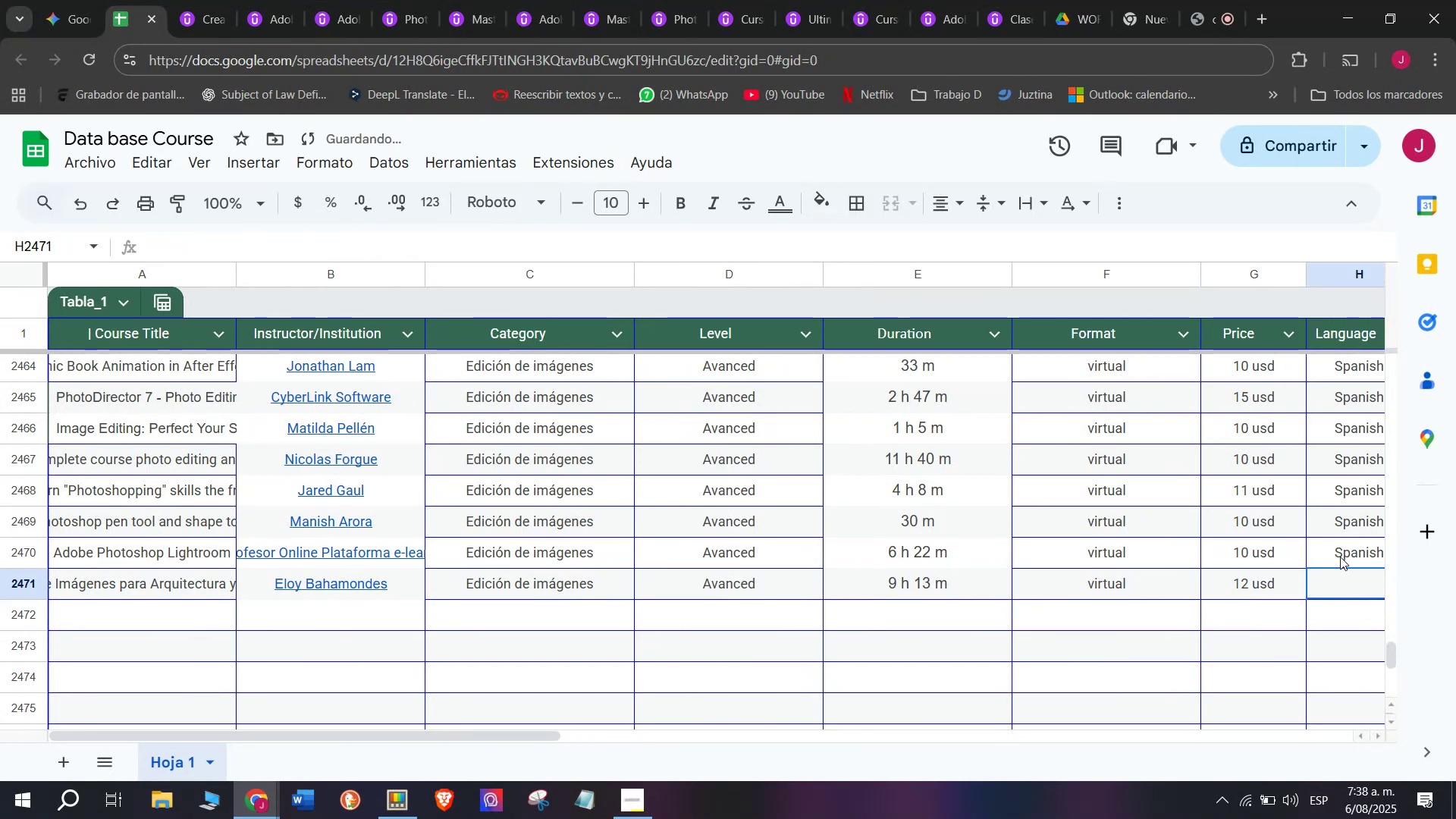 
key(Control+ControlLeft)
 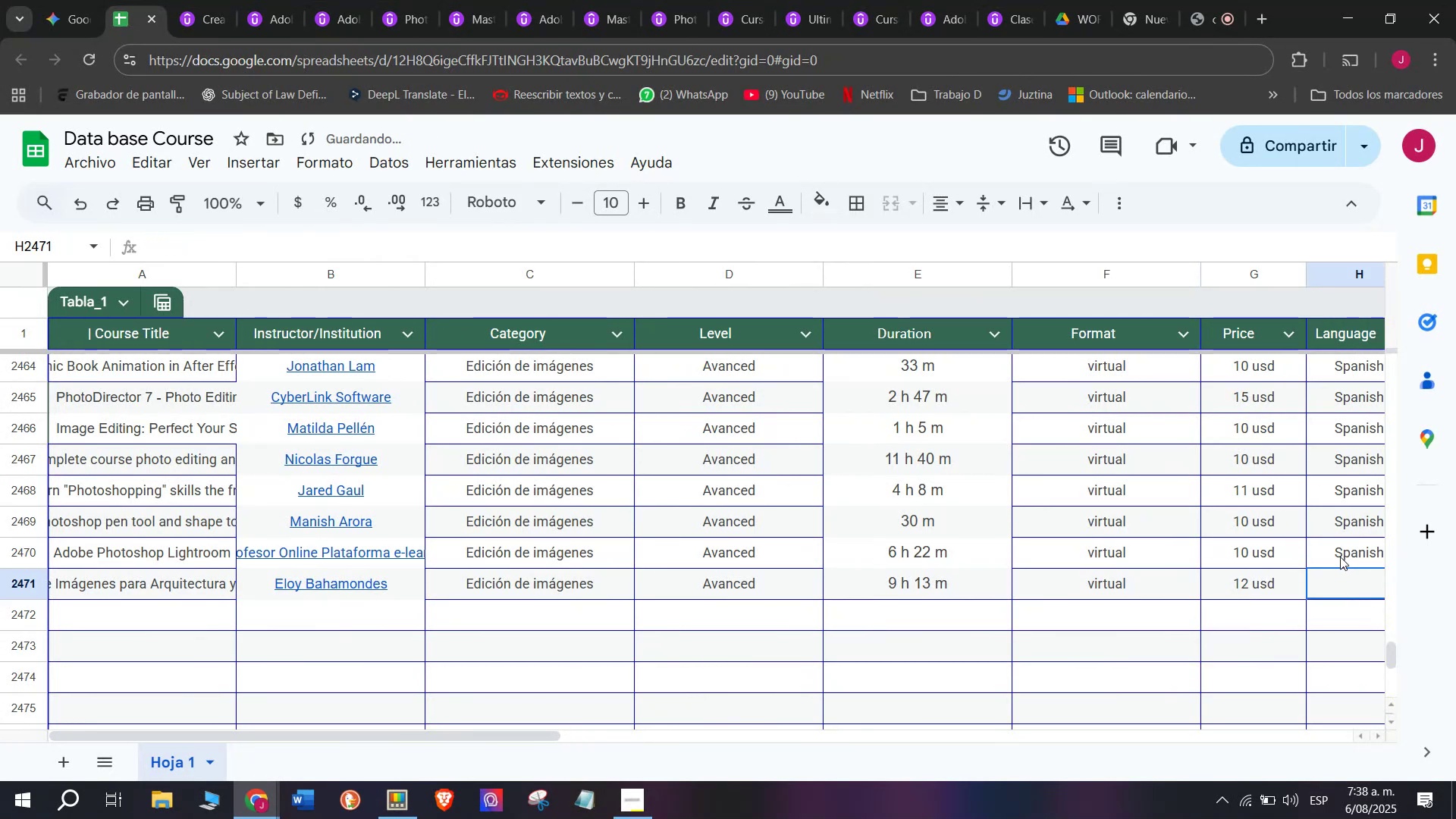 
key(Control+C)
 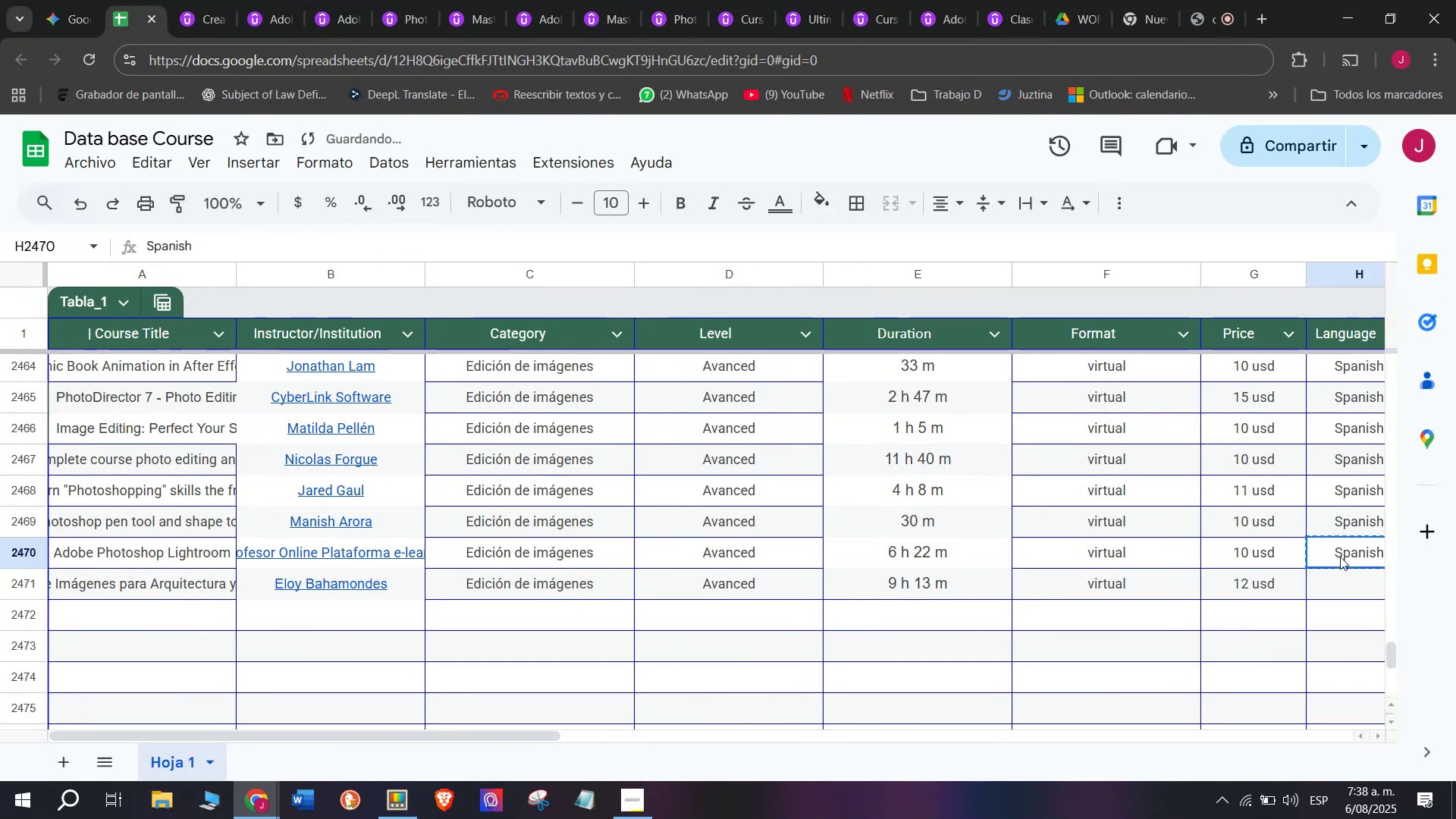 
left_click([1340, 557])
 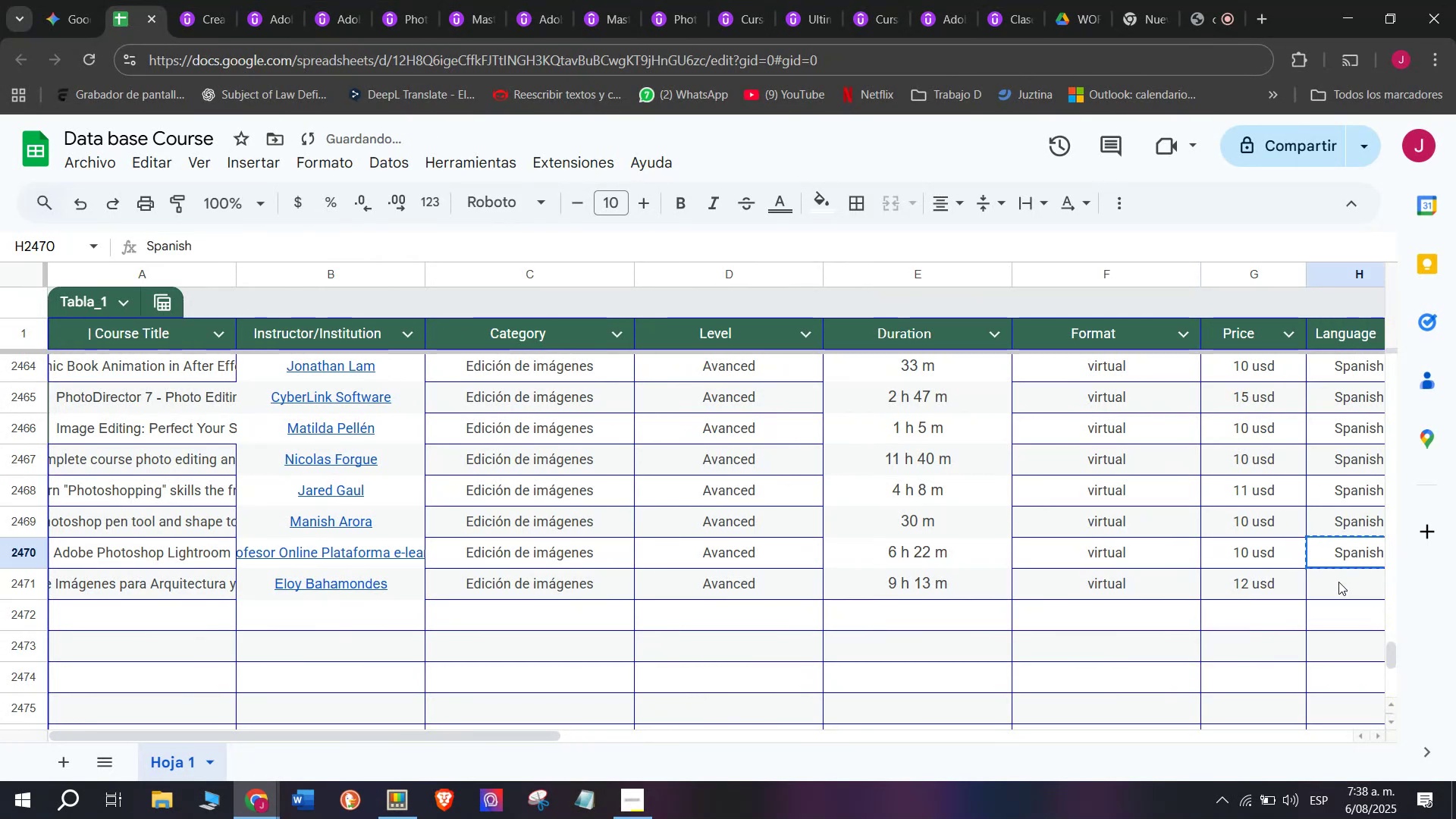 
left_click([1338, 582])
 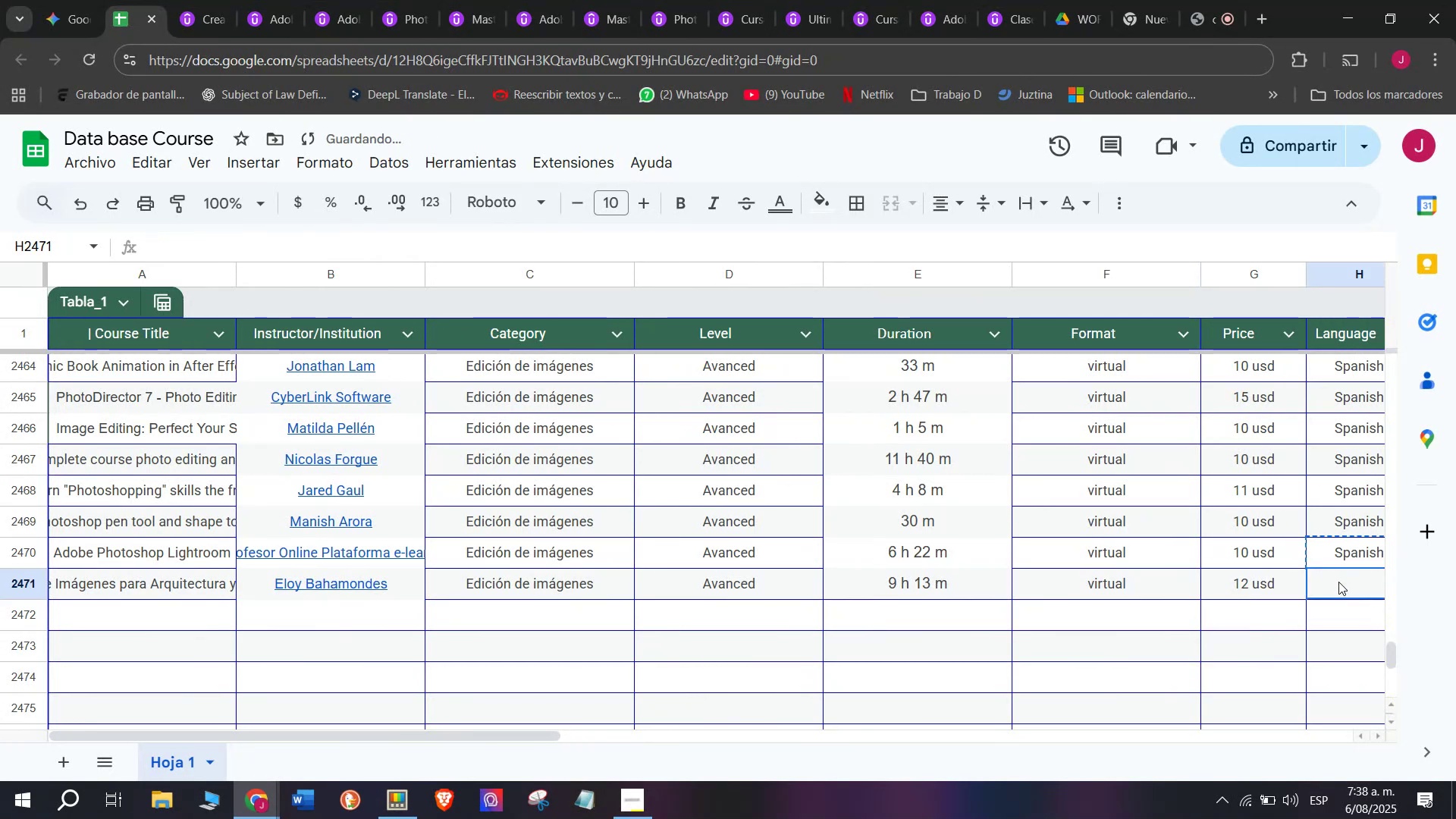 
key(Control+ControlLeft)
 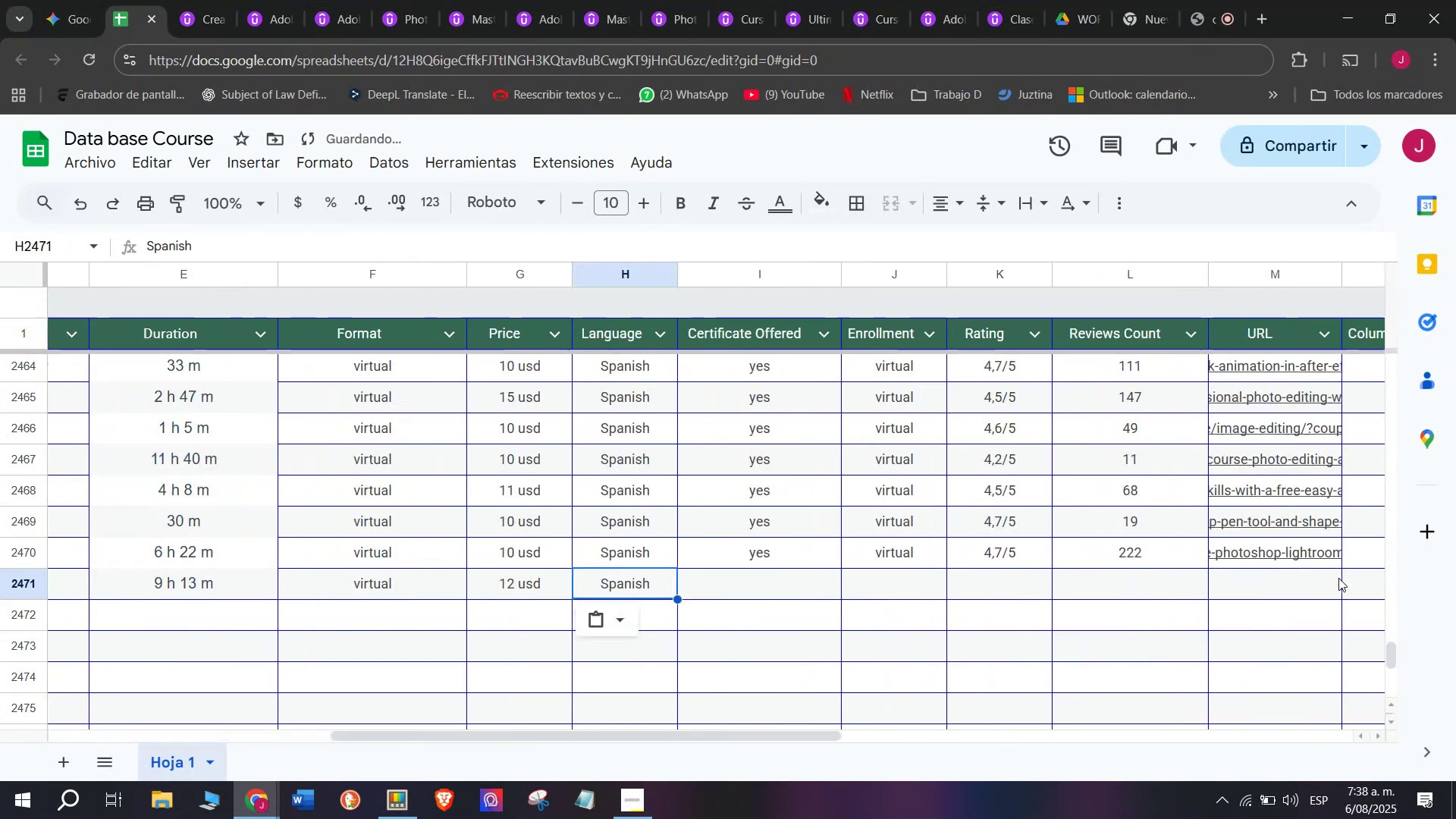 
key(Z)
 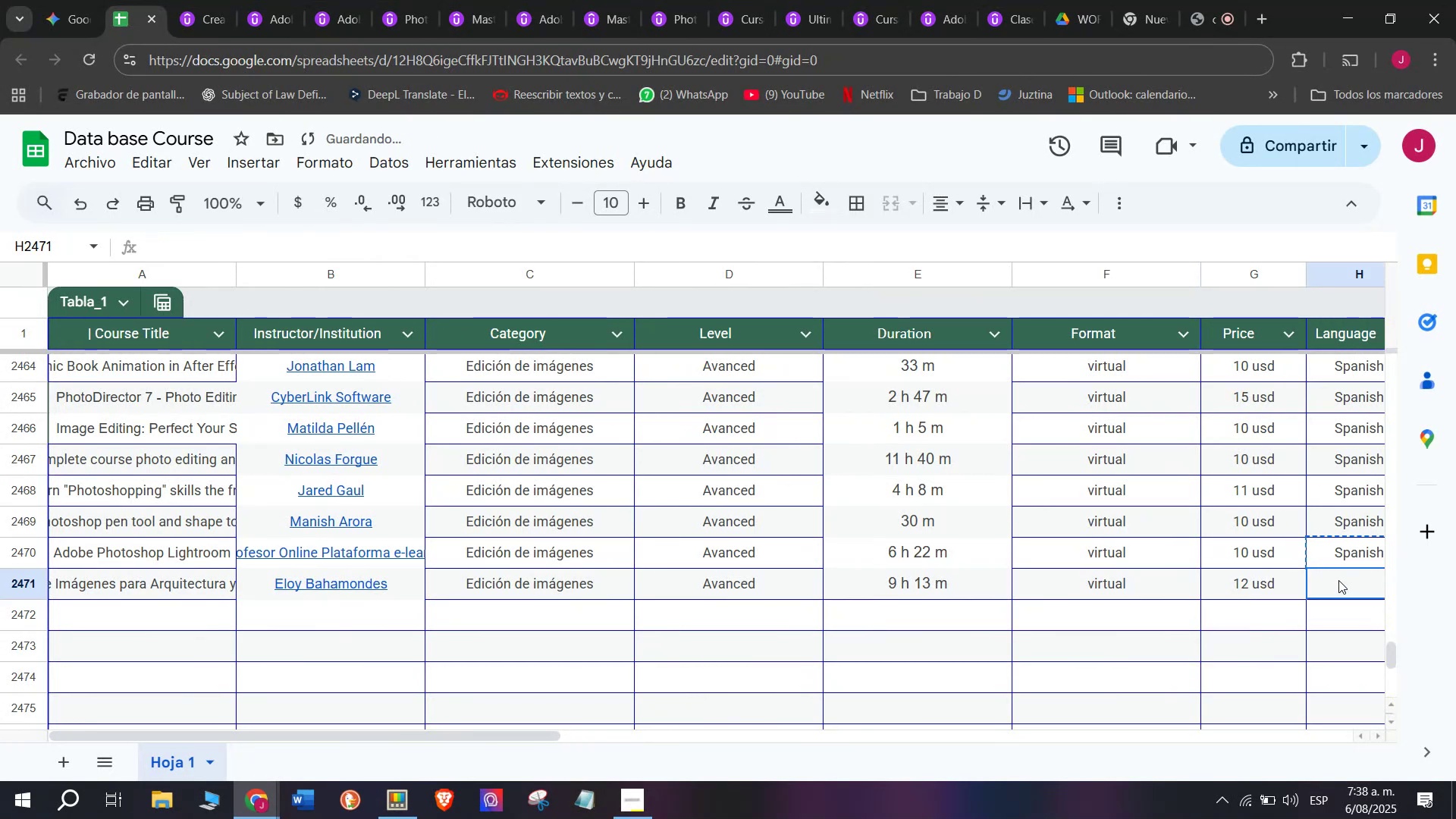 
key(Control+V)
 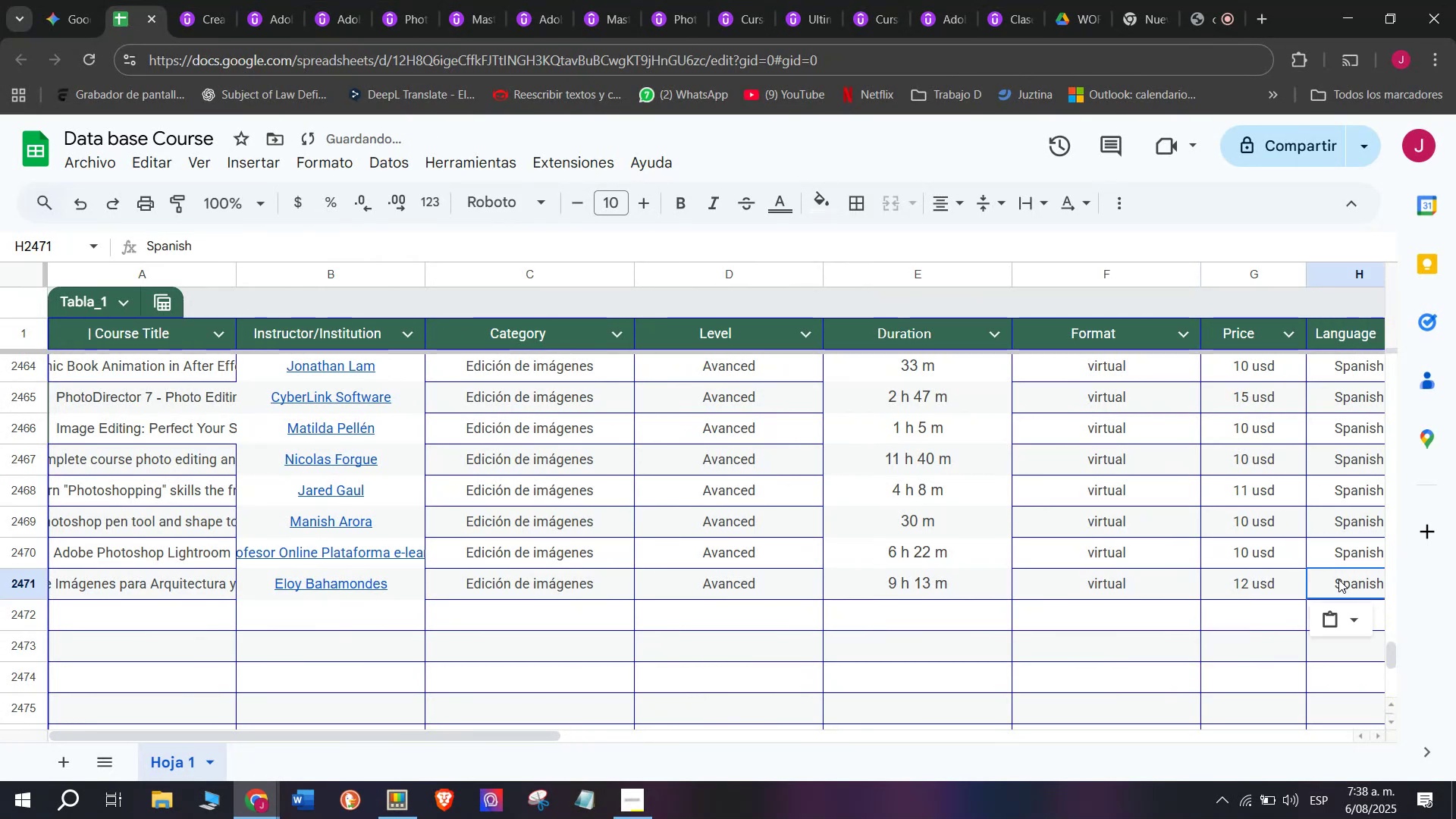 
scroll: coordinate [447, 566], scroll_direction: down, amount: 3.0
 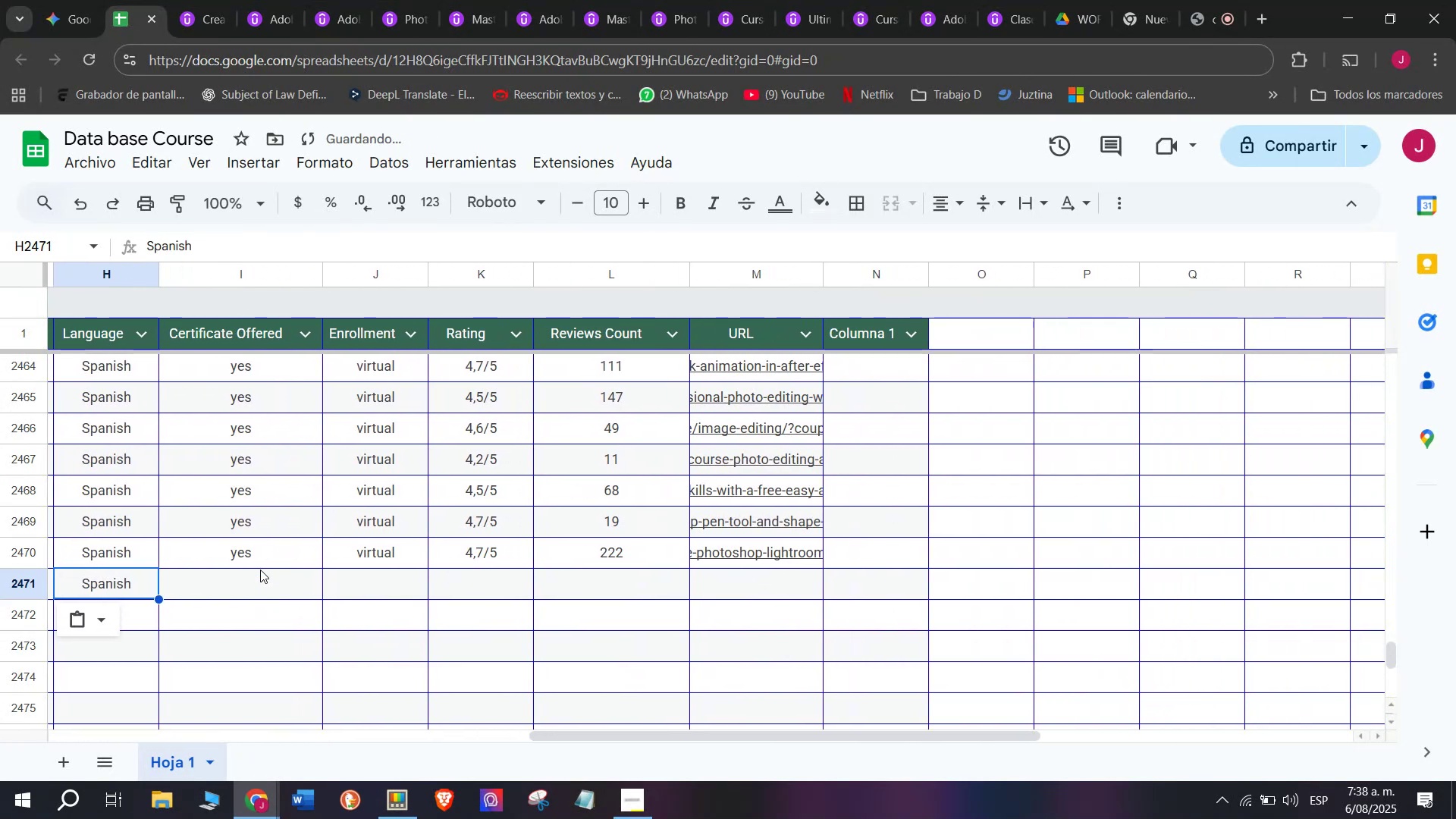 
left_click_drag(start_coordinate=[260, 560], to_coordinate=[261, 557])
 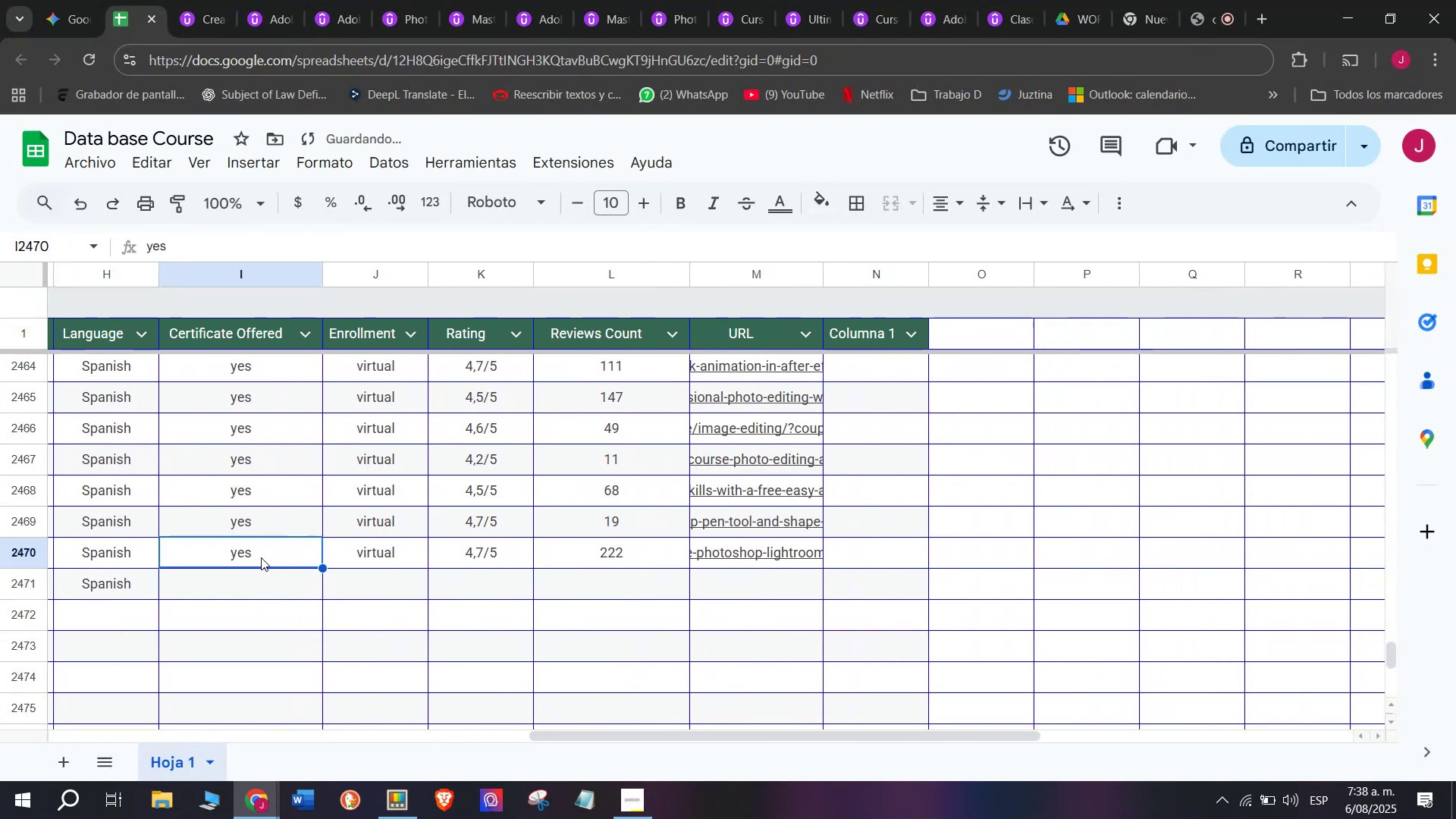 
key(Break)
 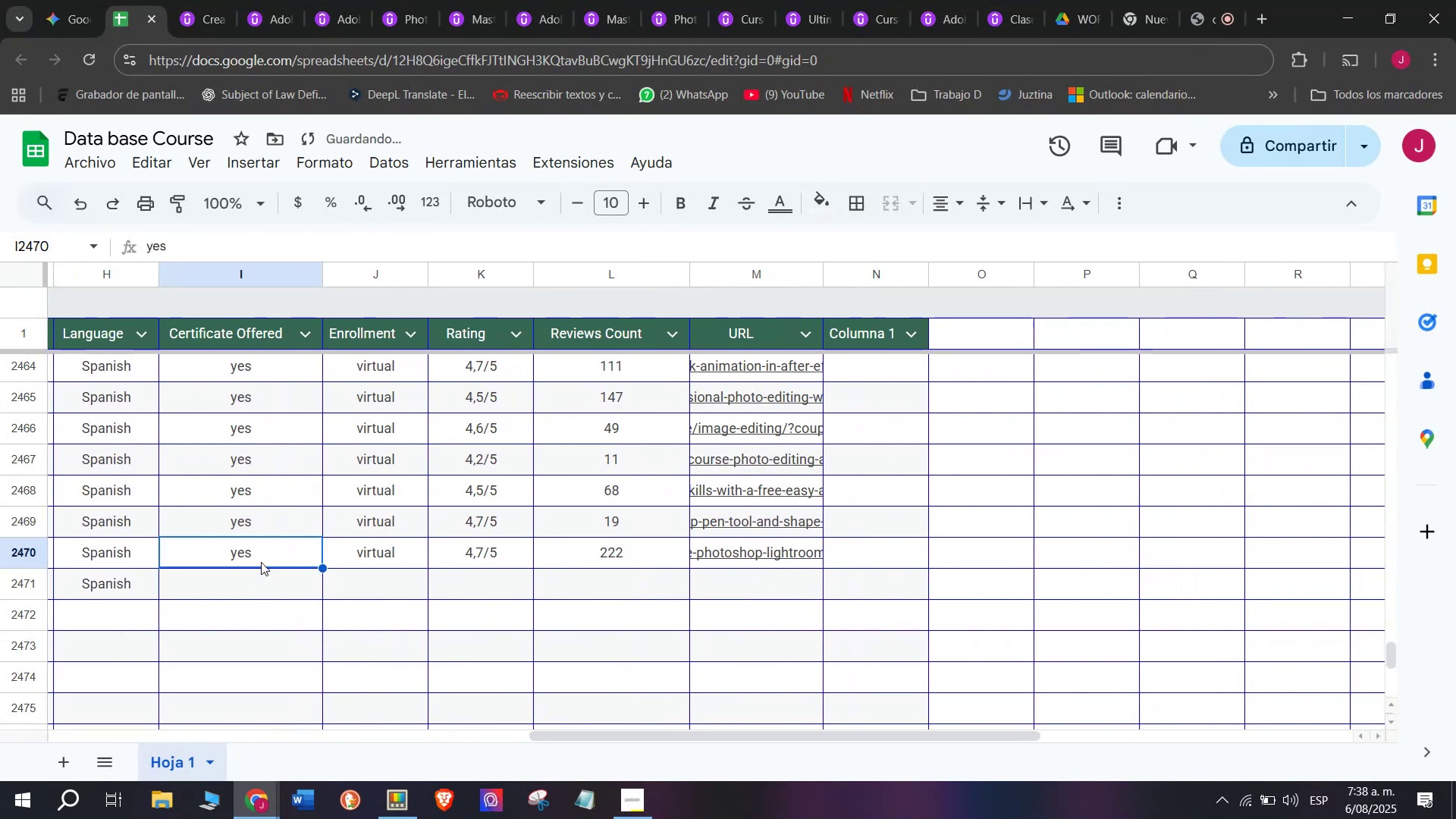 
key(Control+ControlLeft)
 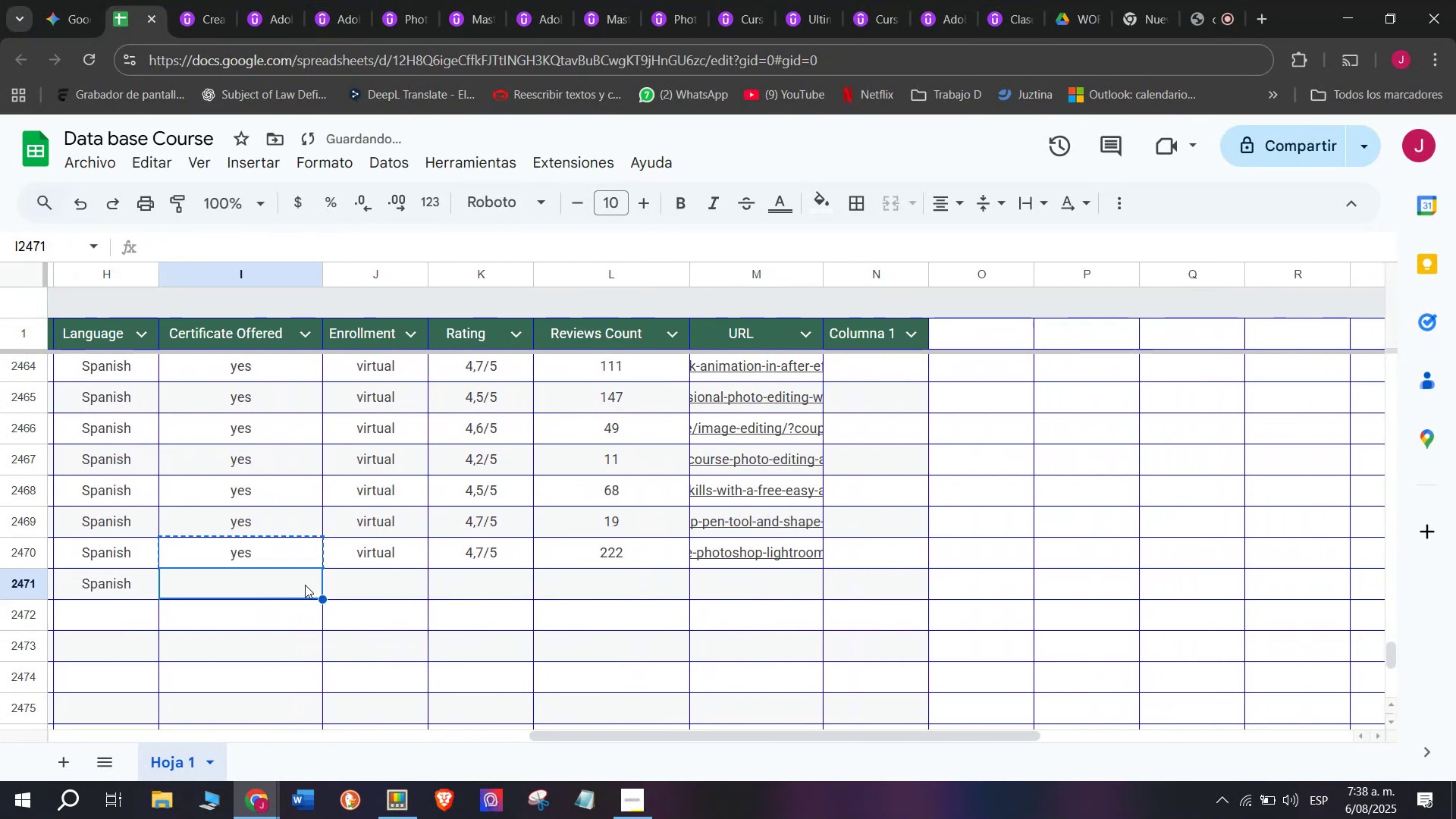 
key(Control+C)
 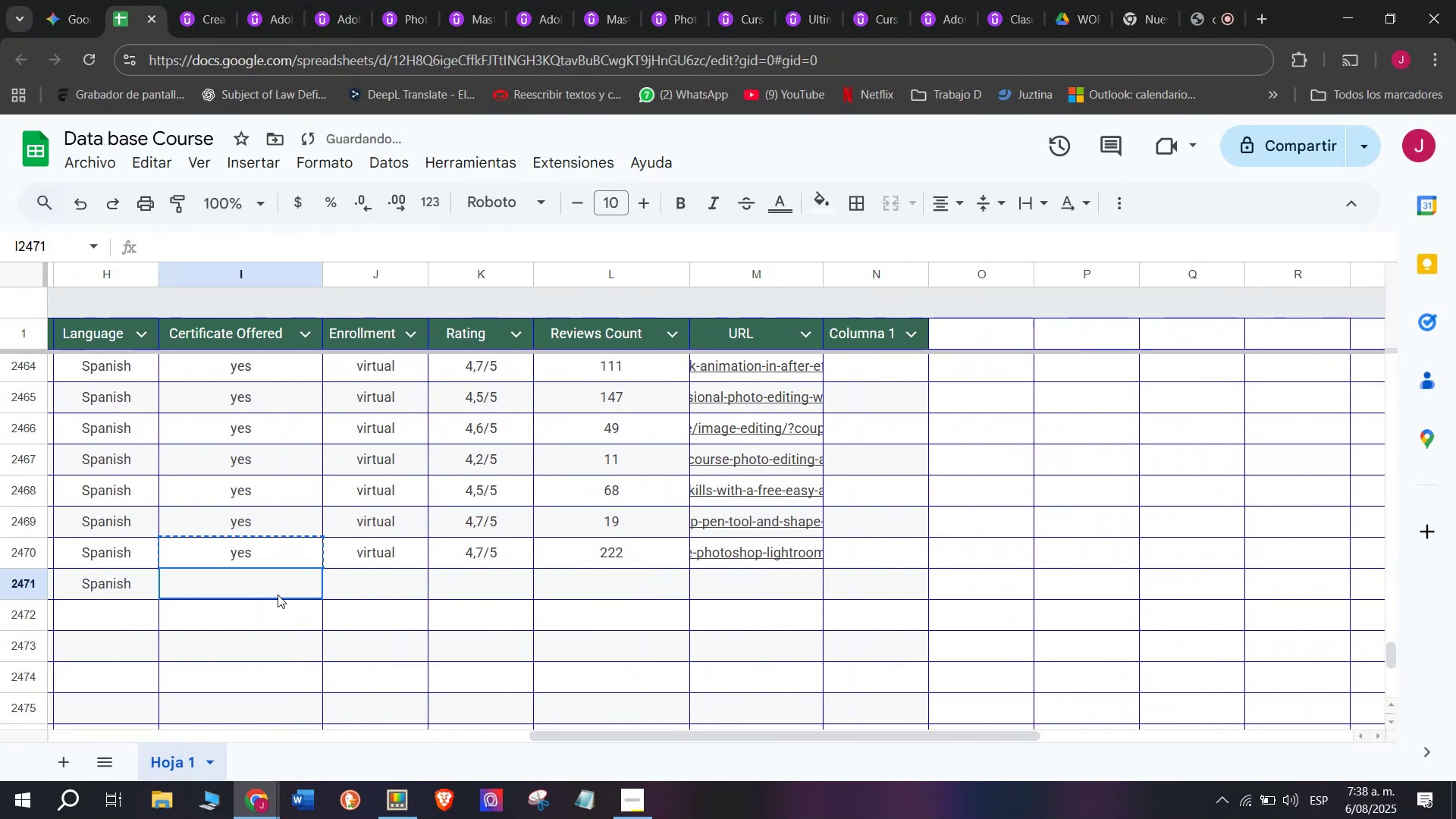 
key(Z)
 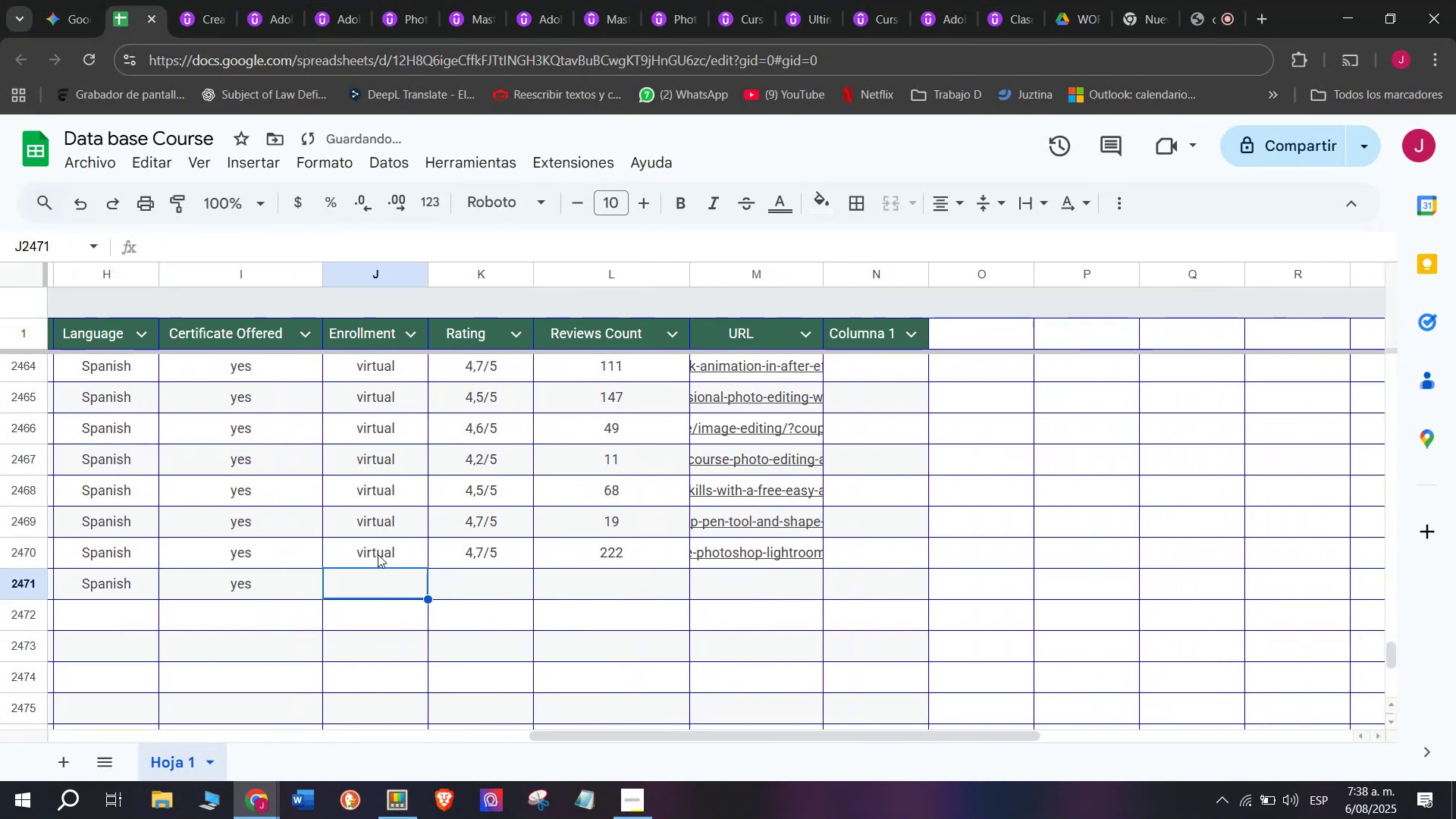 
key(Control+V)
 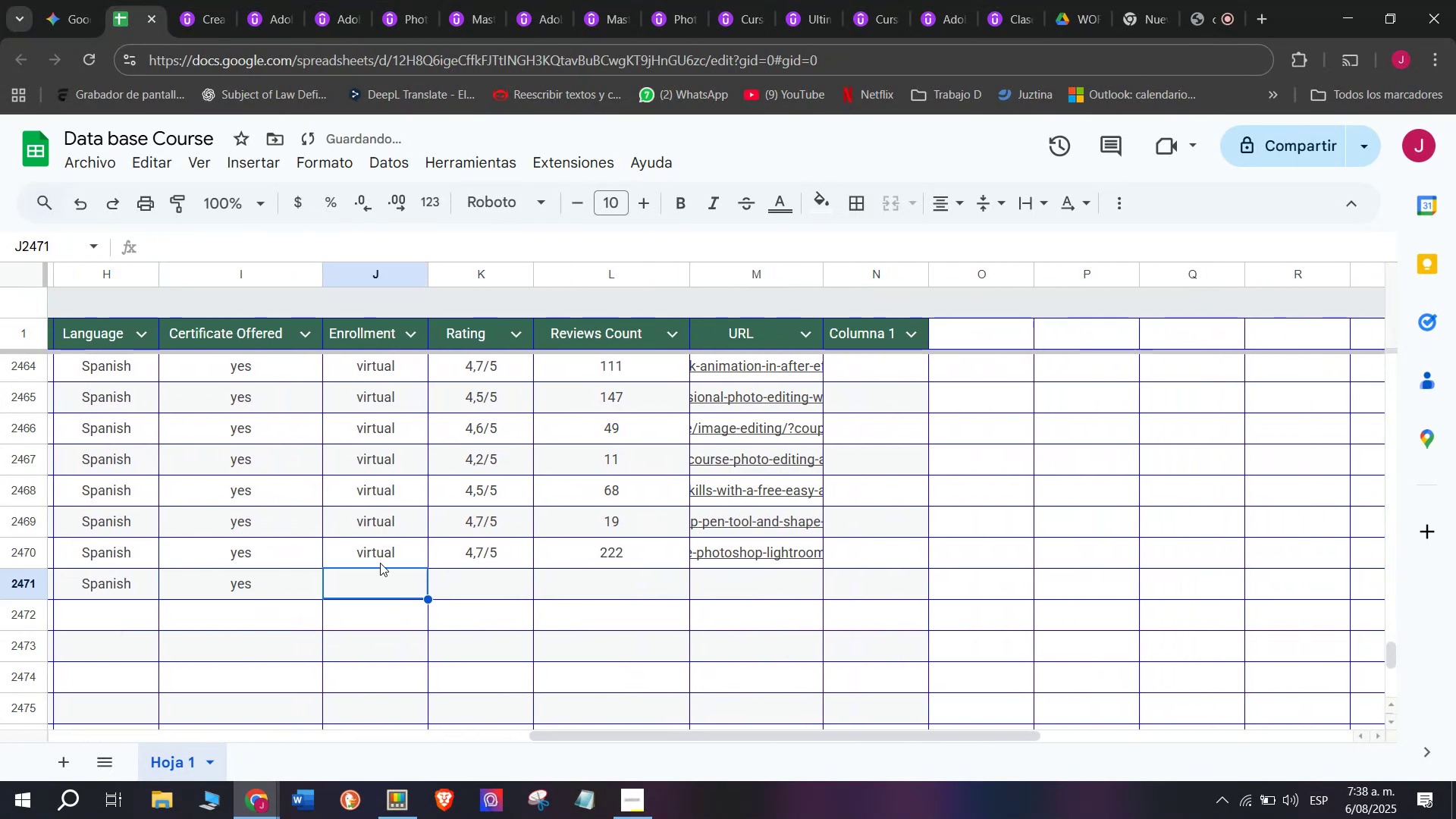 
key(Control+ControlLeft)
 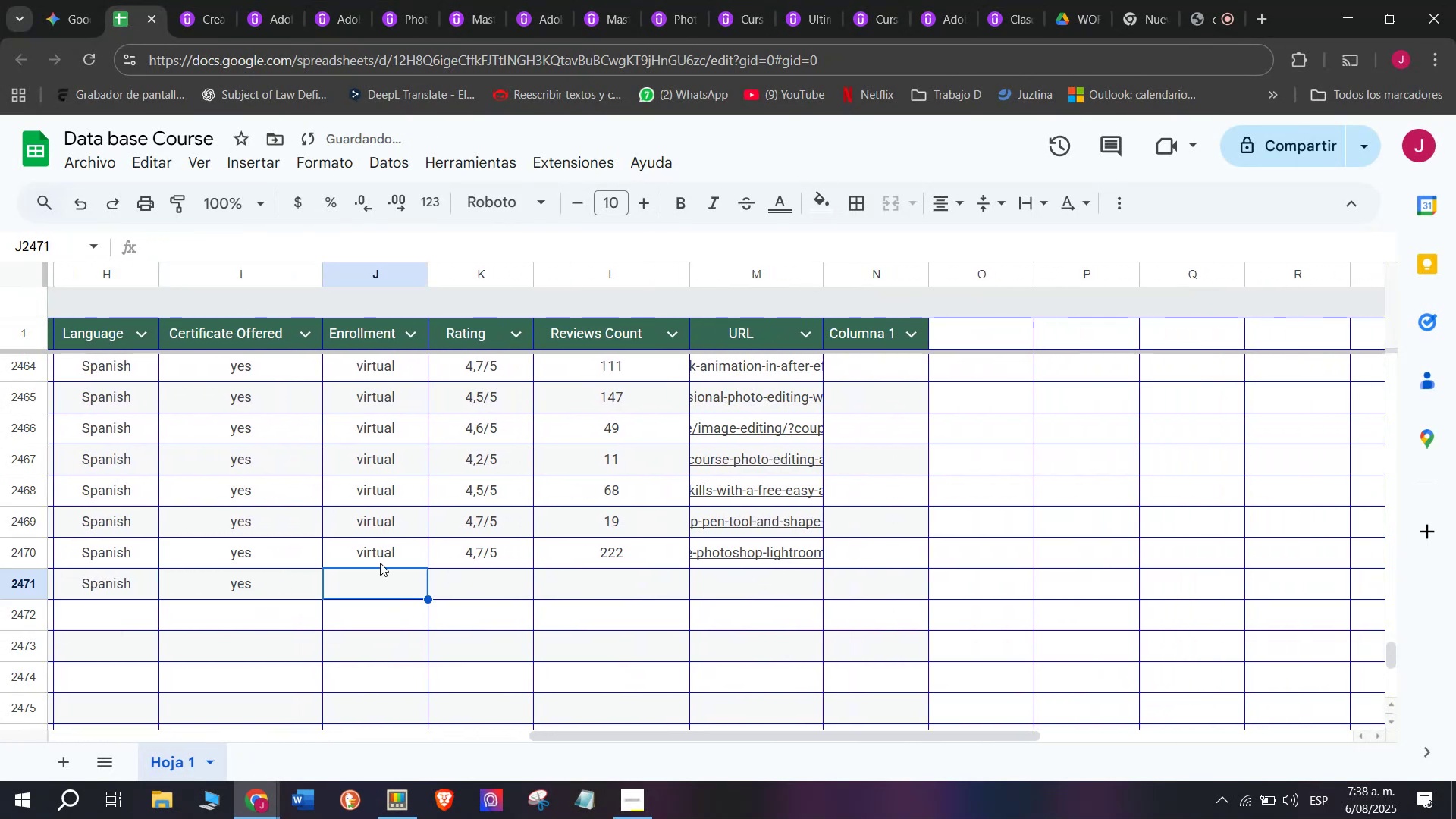 
double_click([378, 552])
 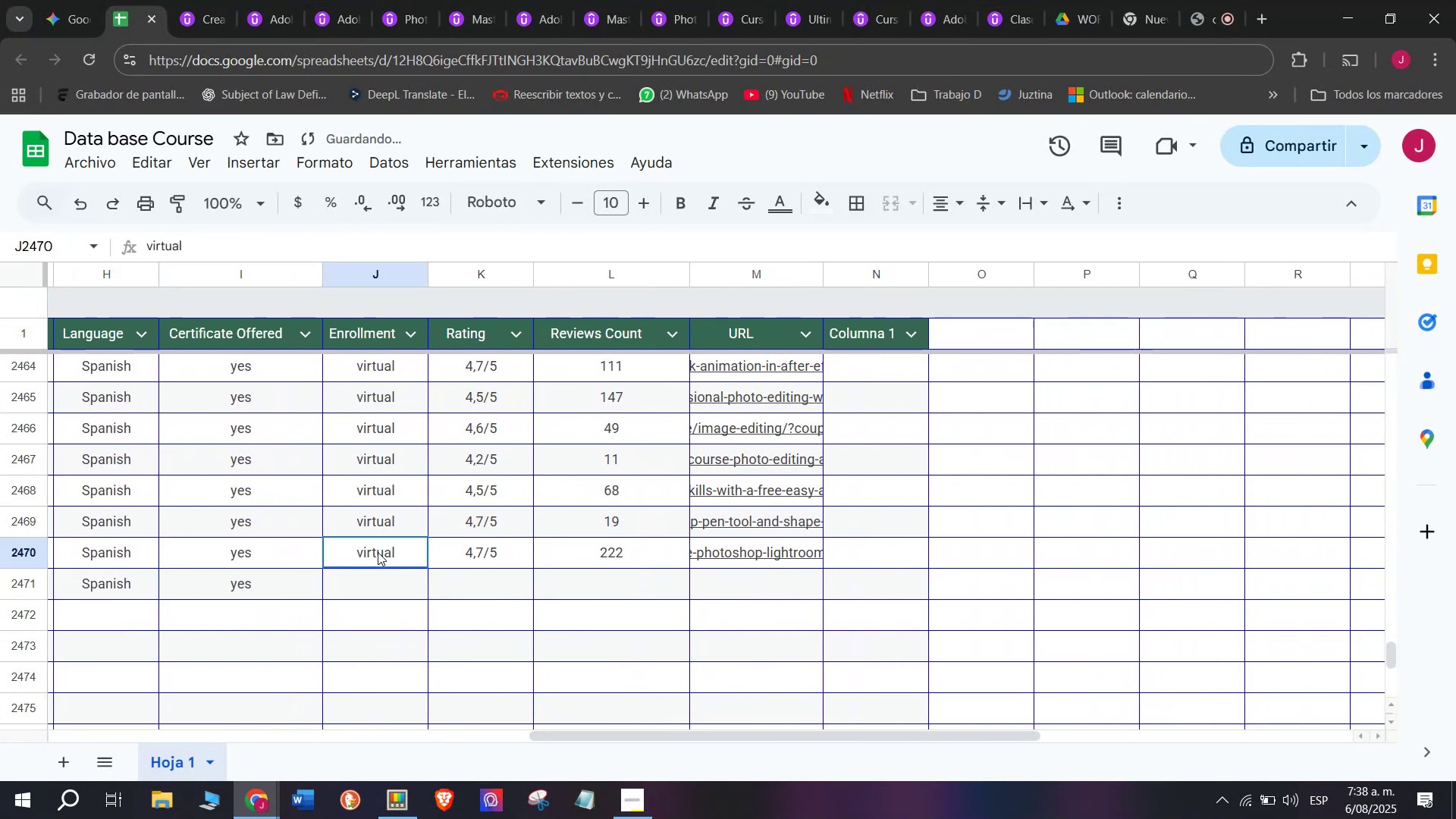 
key(Break)
 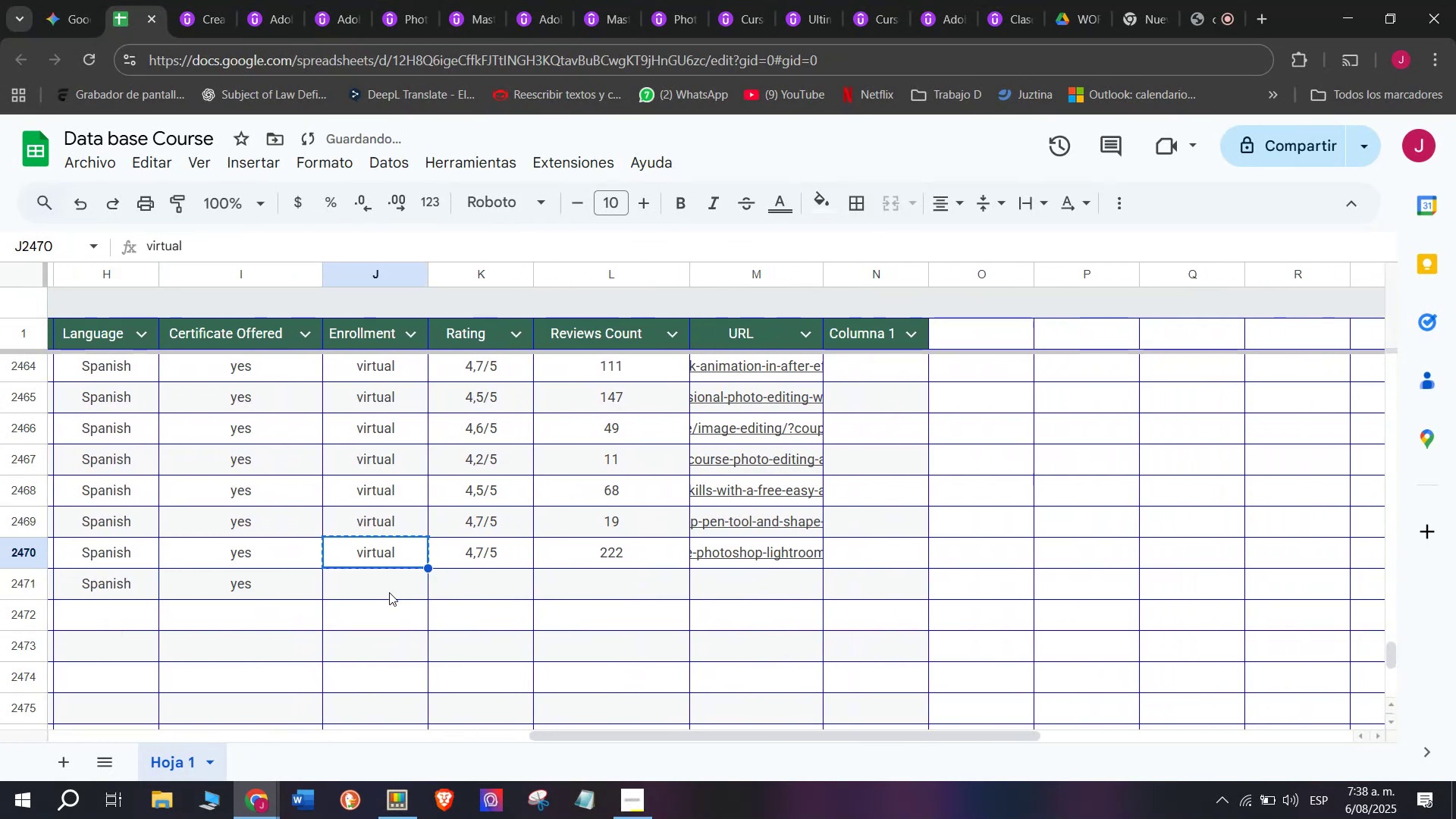 
key(Control+ControlLeft)
 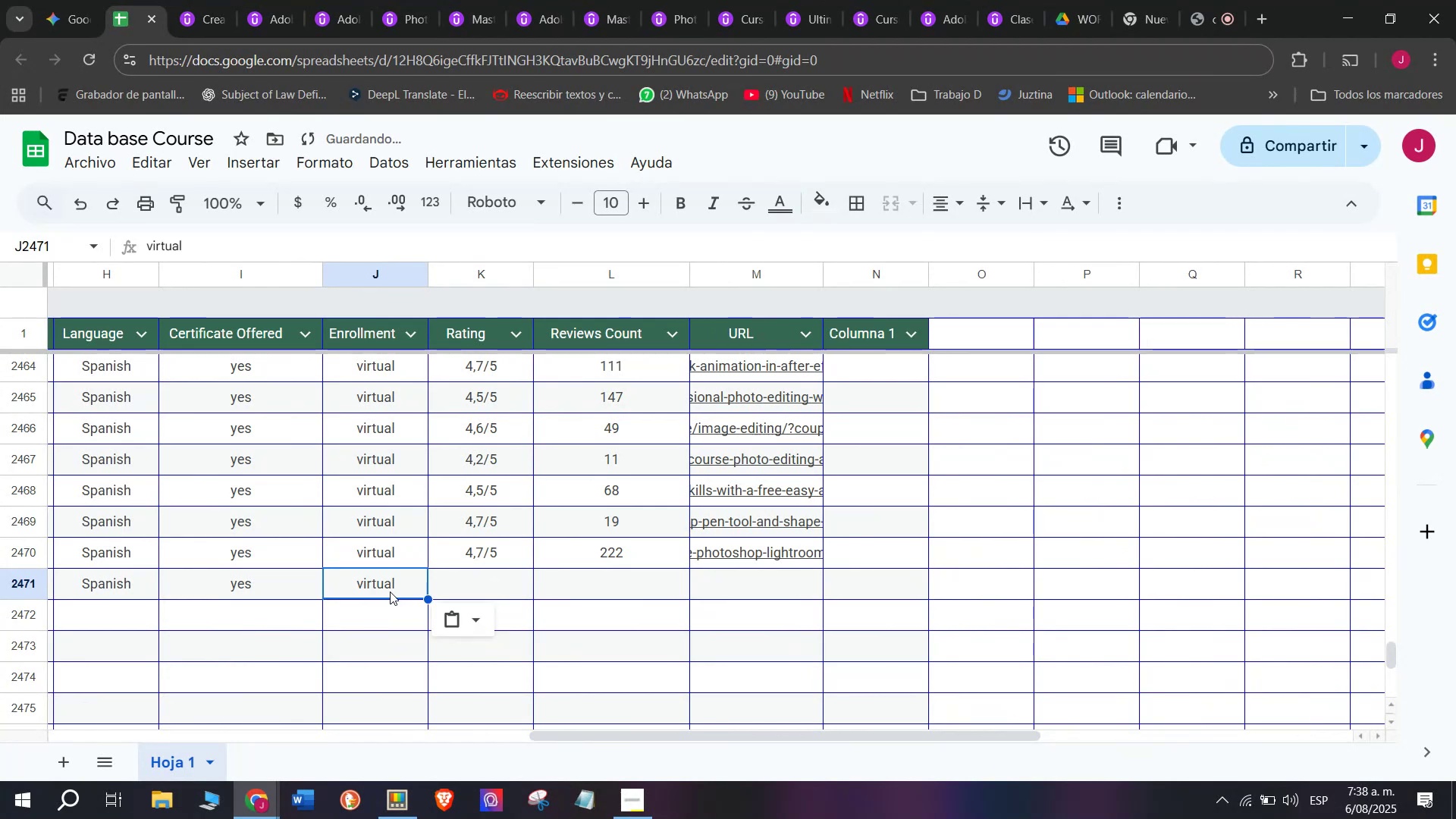 
key(Control+C)
 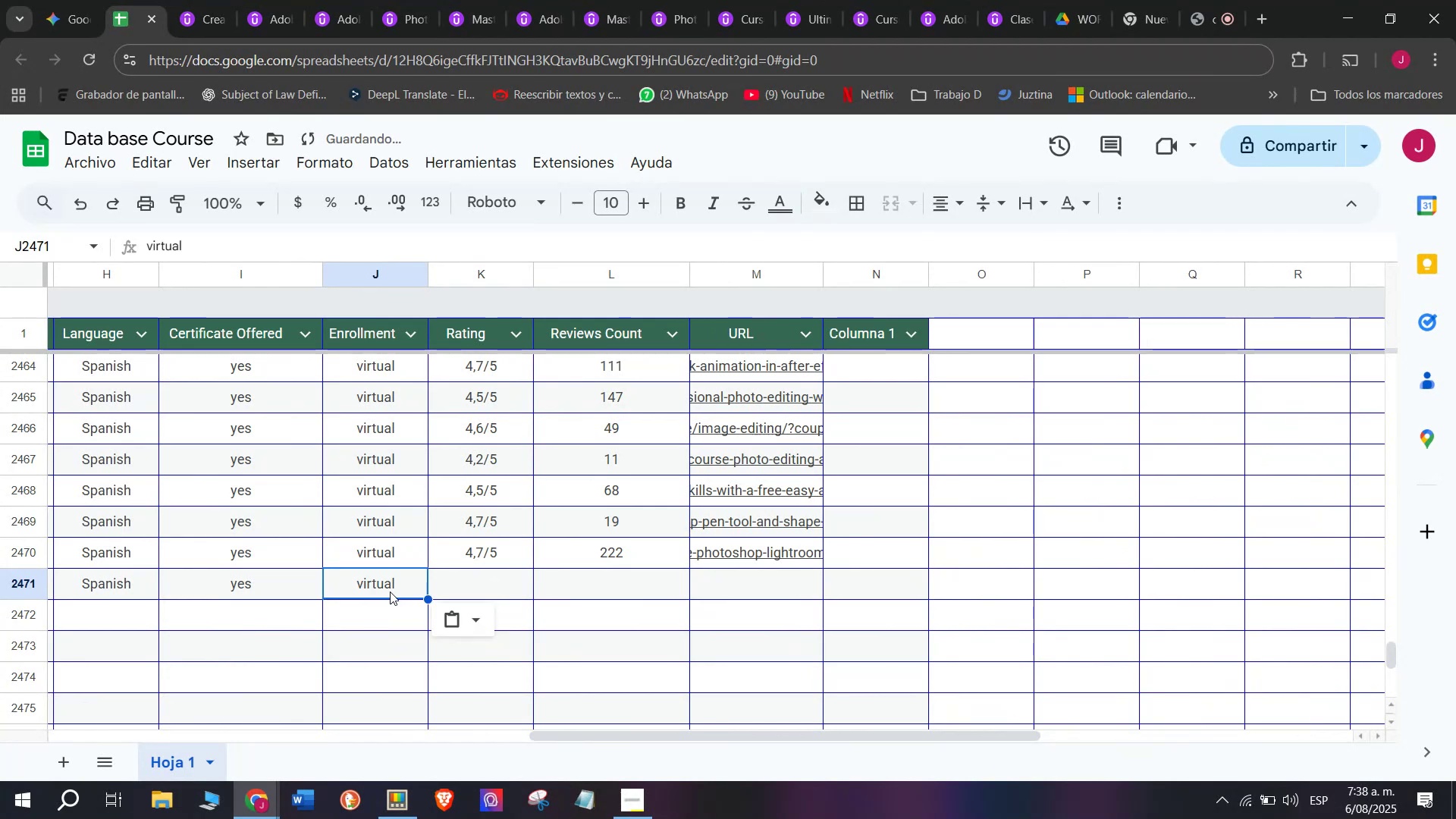 
key(Z)
 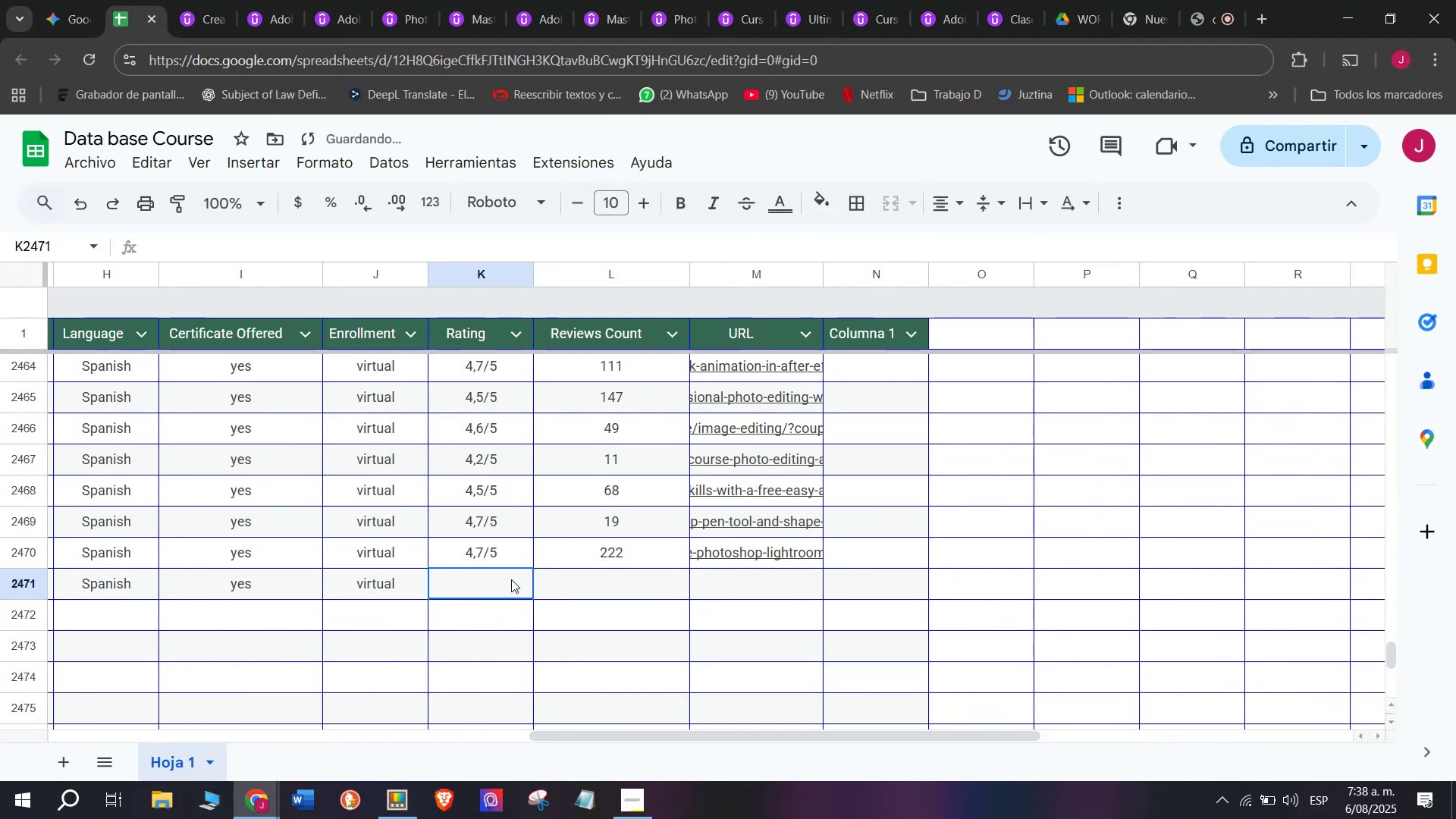 
key(Control+ControlLeft)
 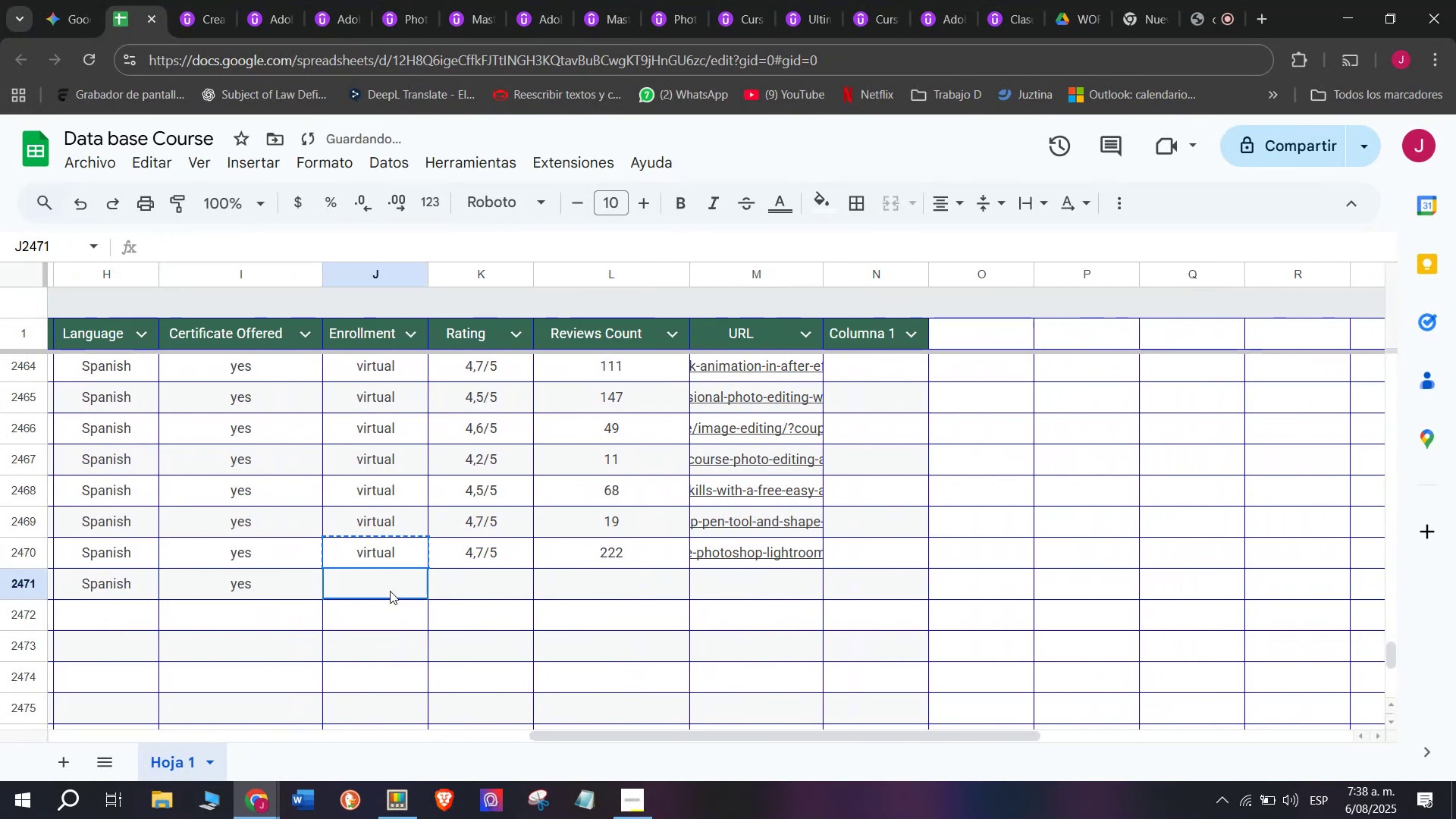 
key(Control+V)
 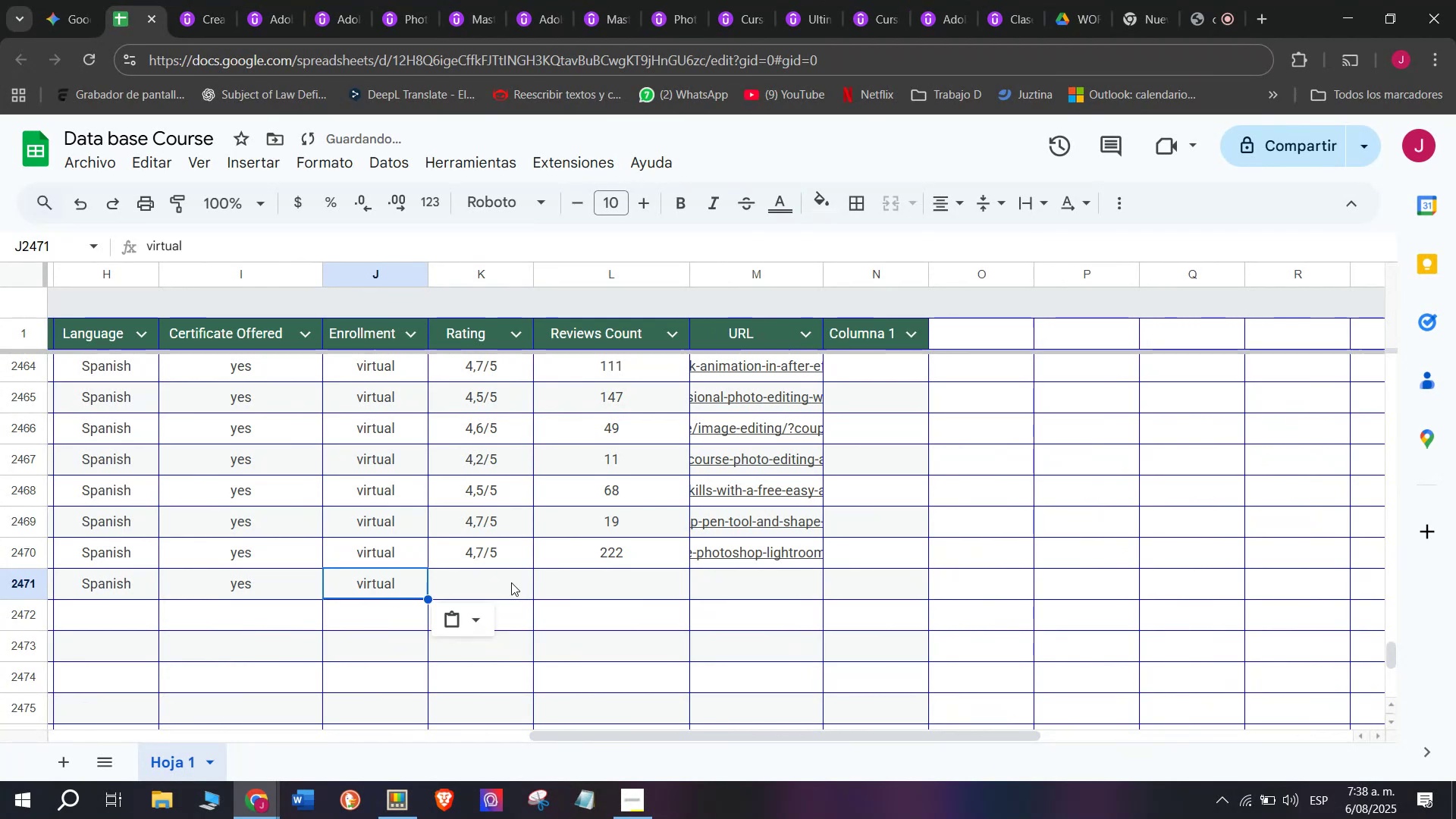 
triple_click([511, 579])
 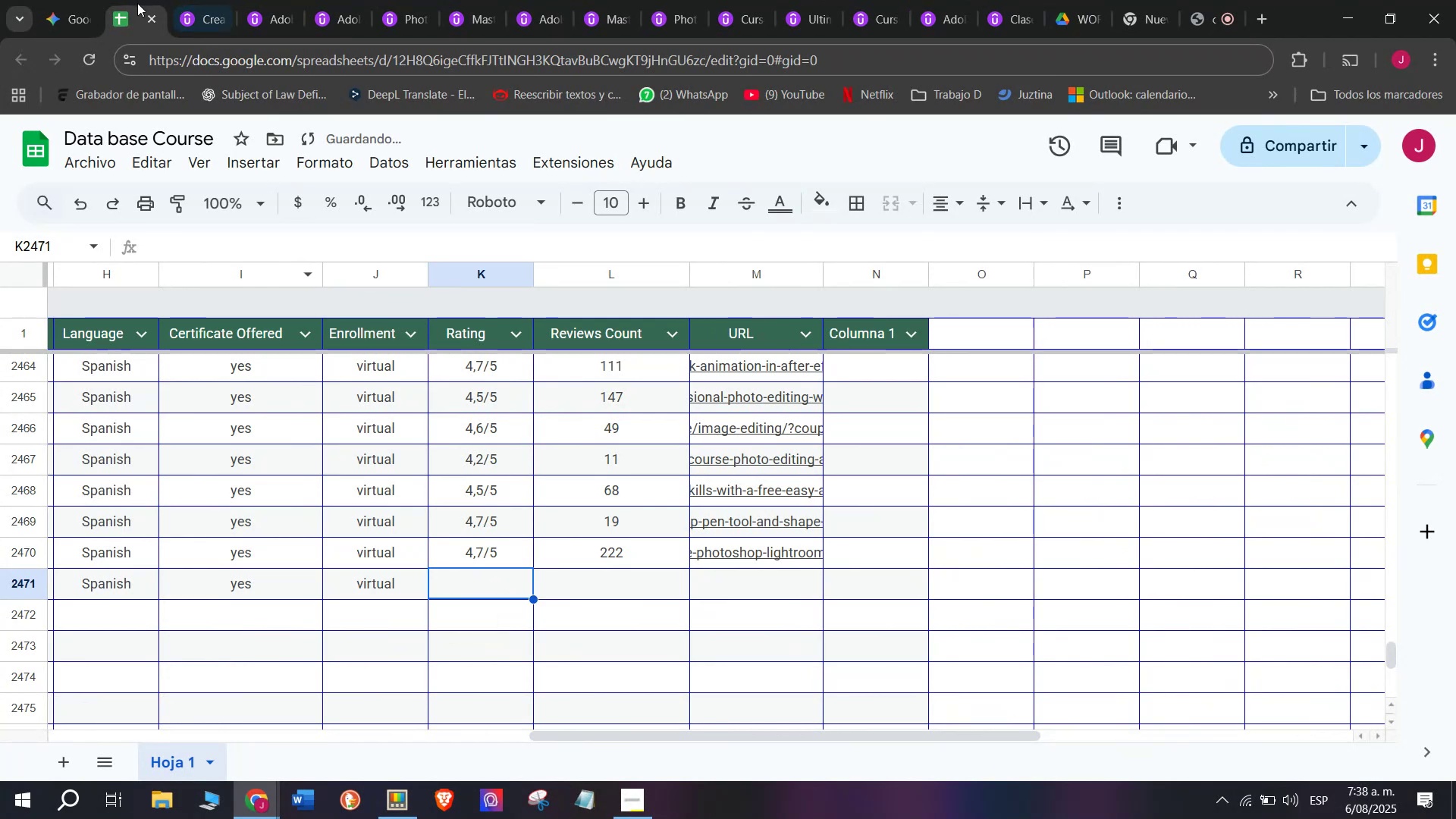 
left_click([202, 0])
 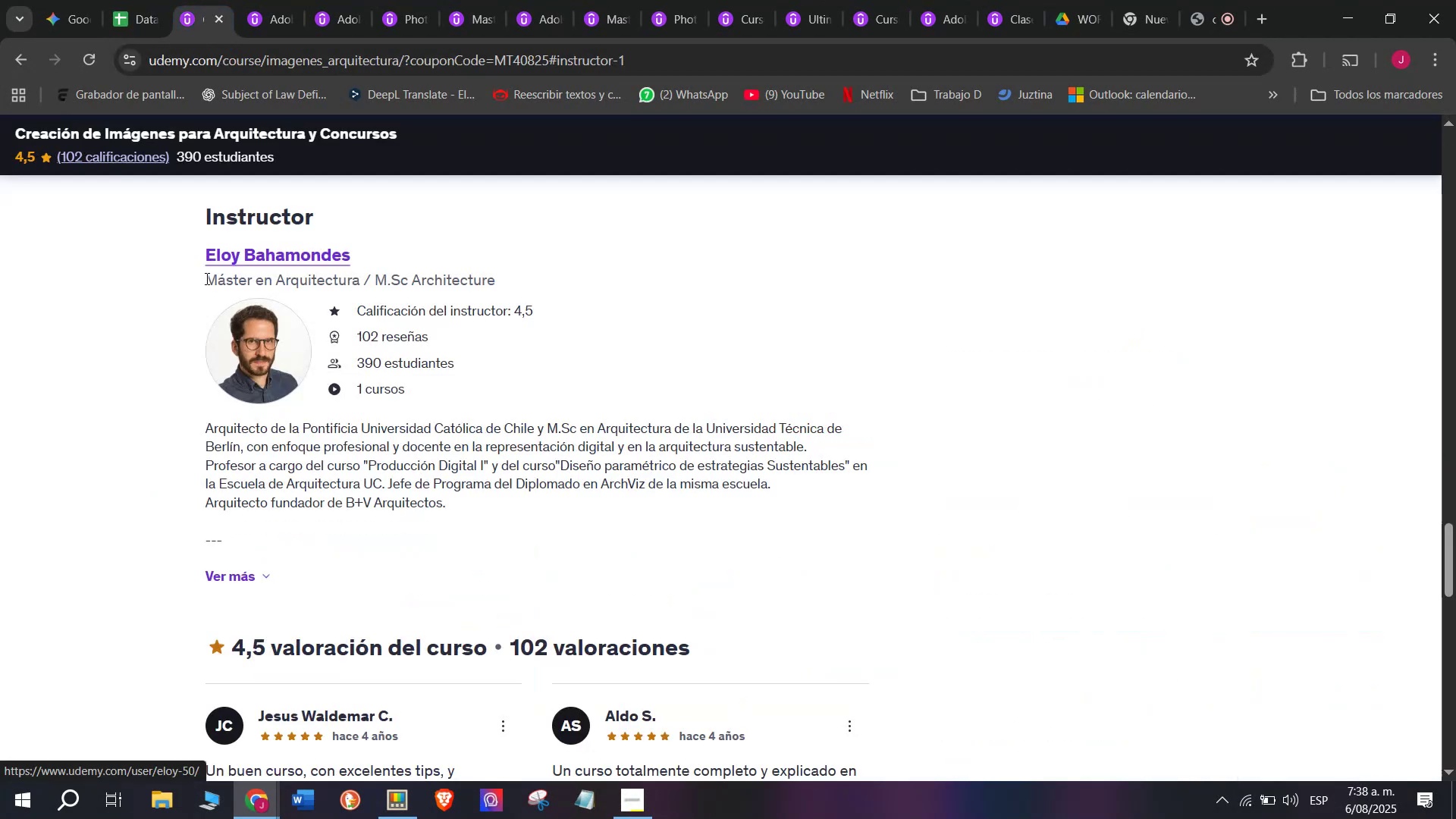 
left_click_drag(start_coordinate=[192, 242], to_coordinate=[398, 238])
 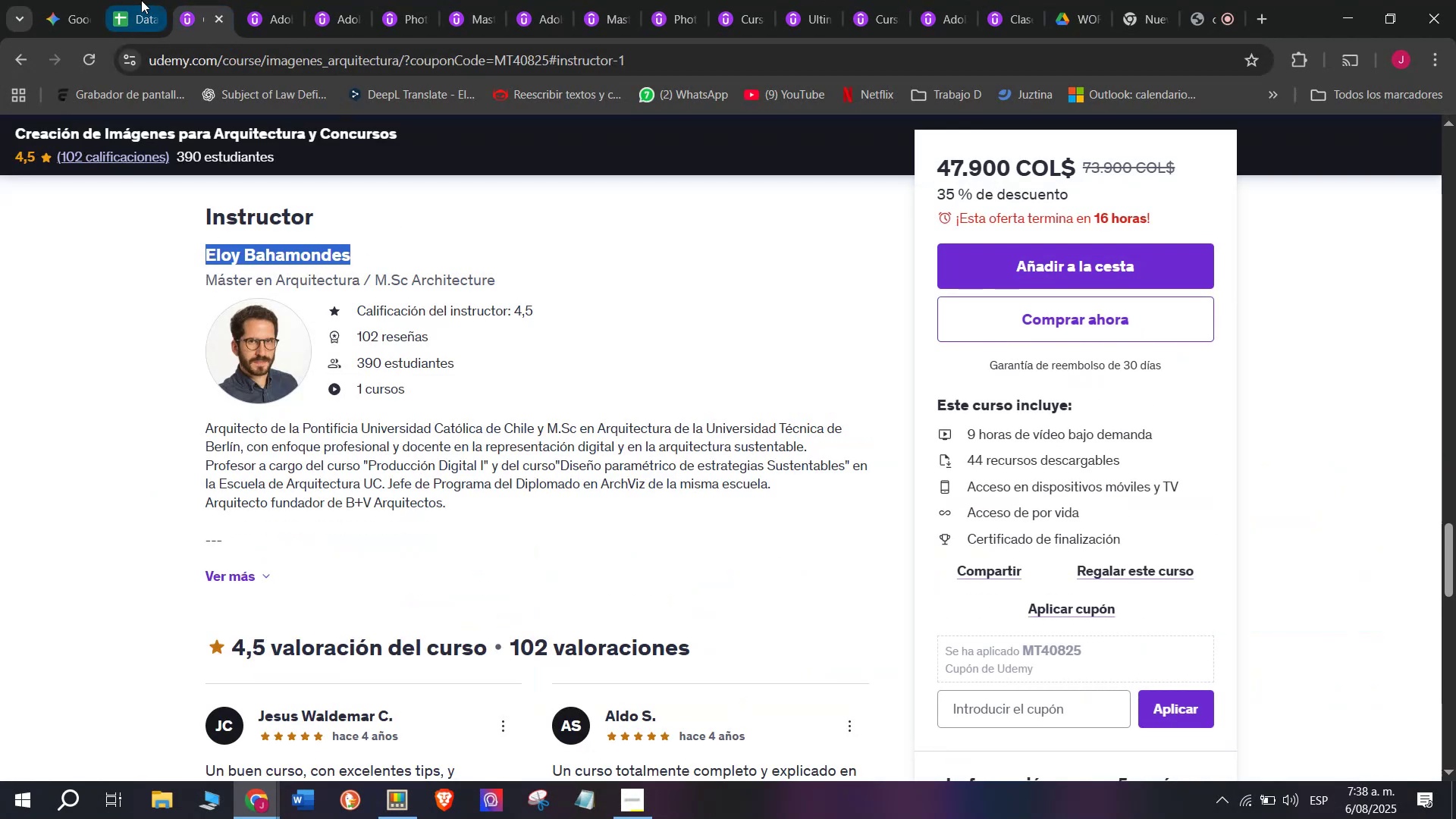 
key(Break)
 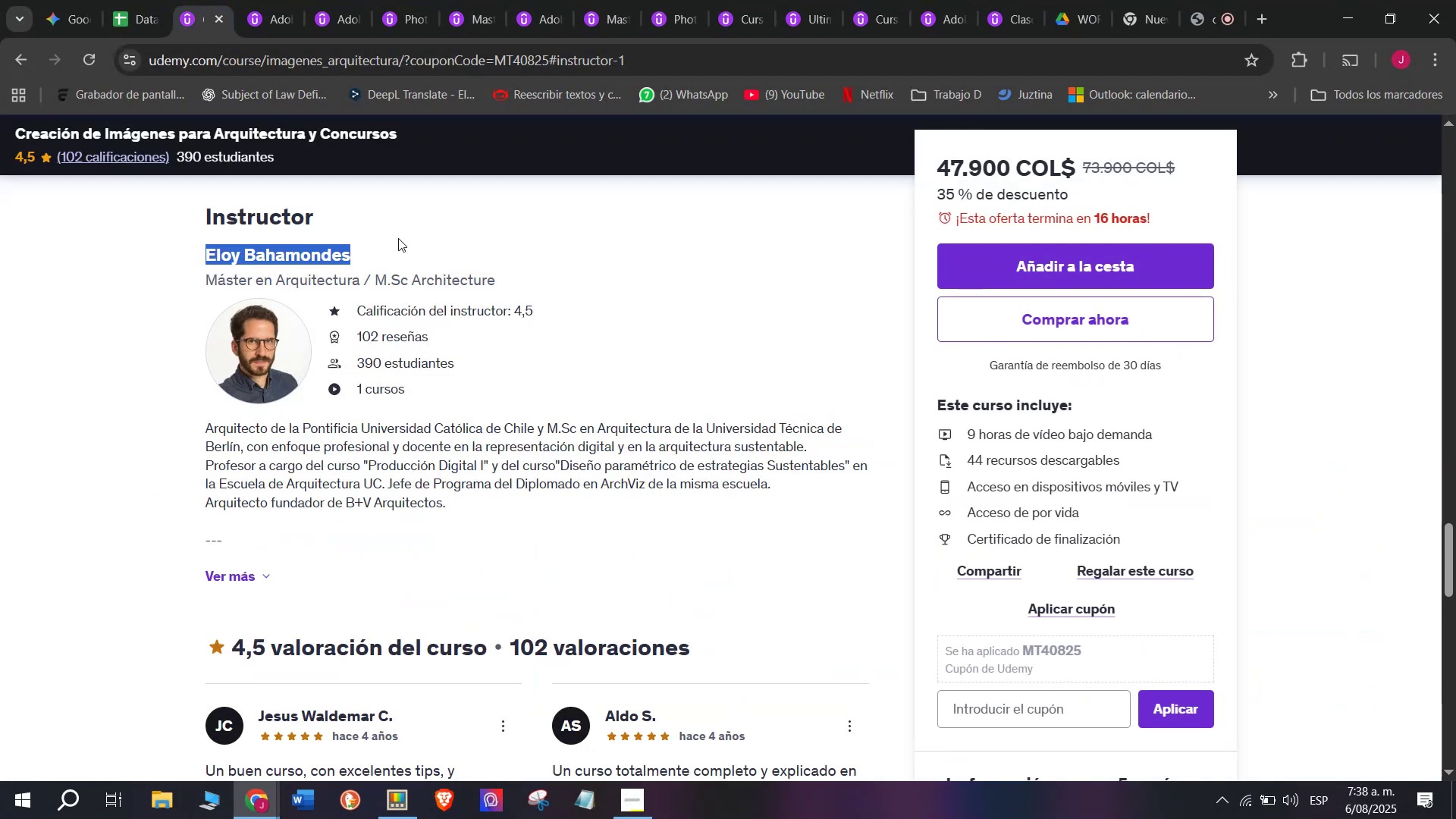 
key(Control+ControlLeft)
 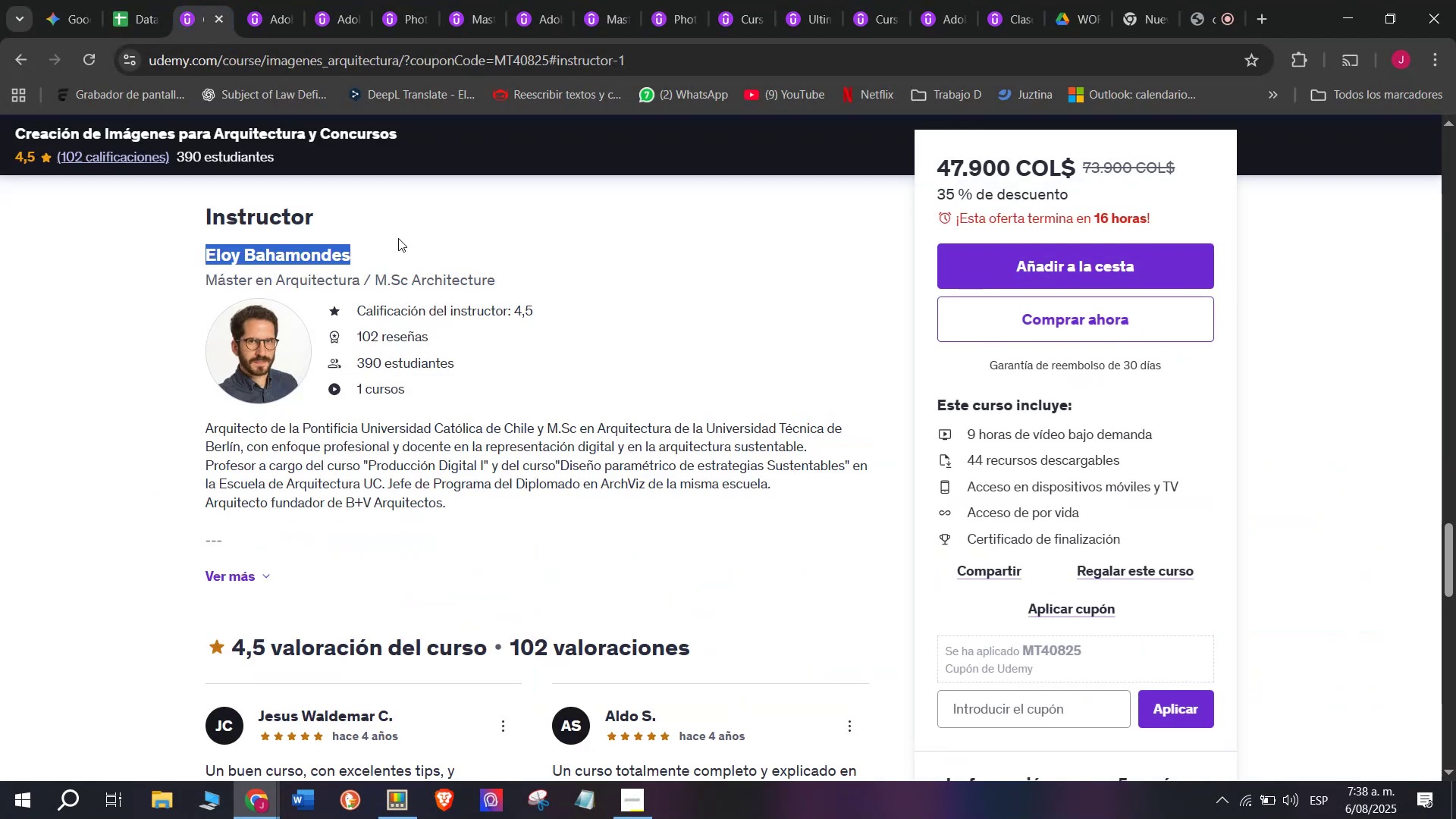 
key(Control+C)
 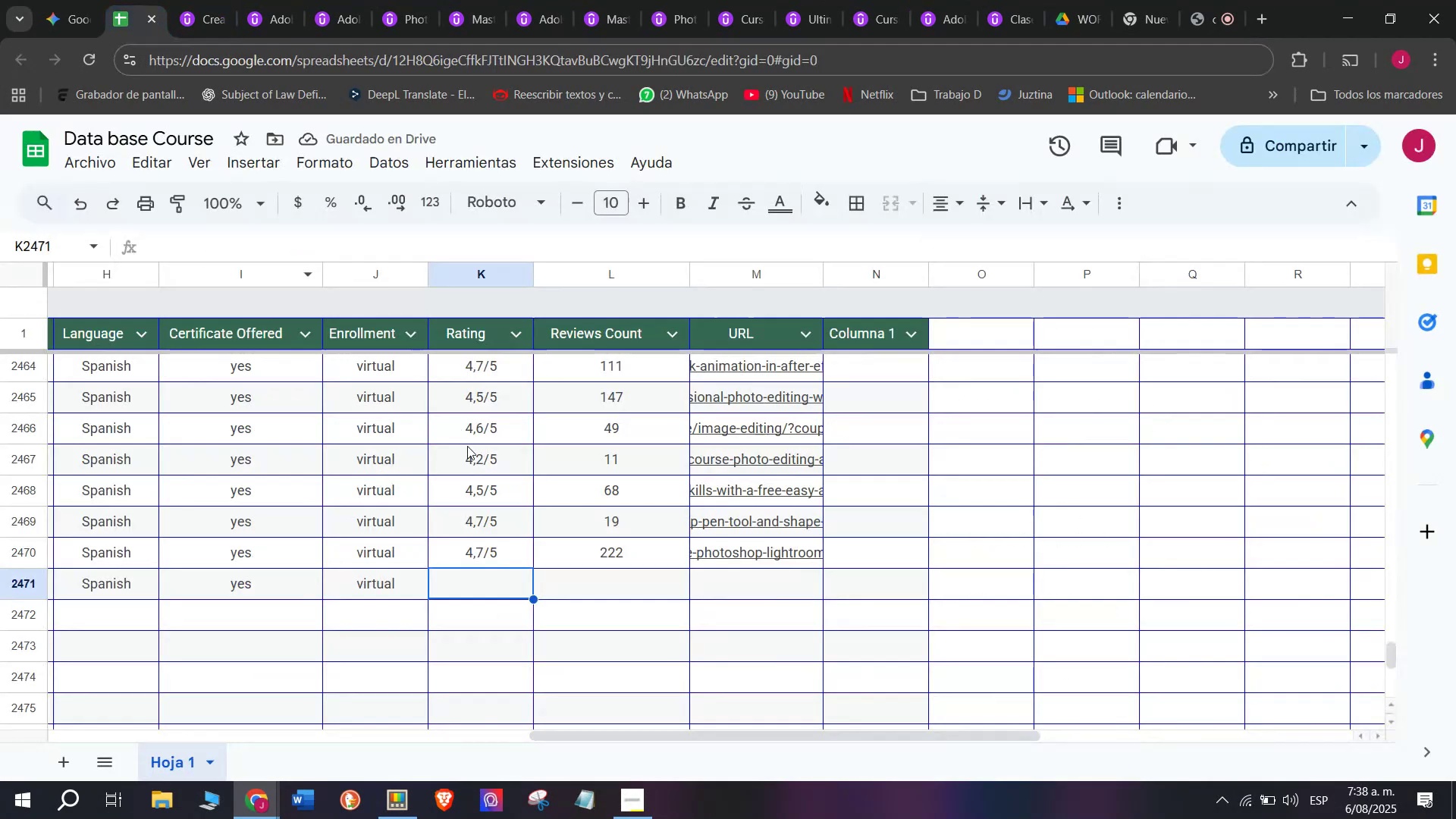 
key(Z)
 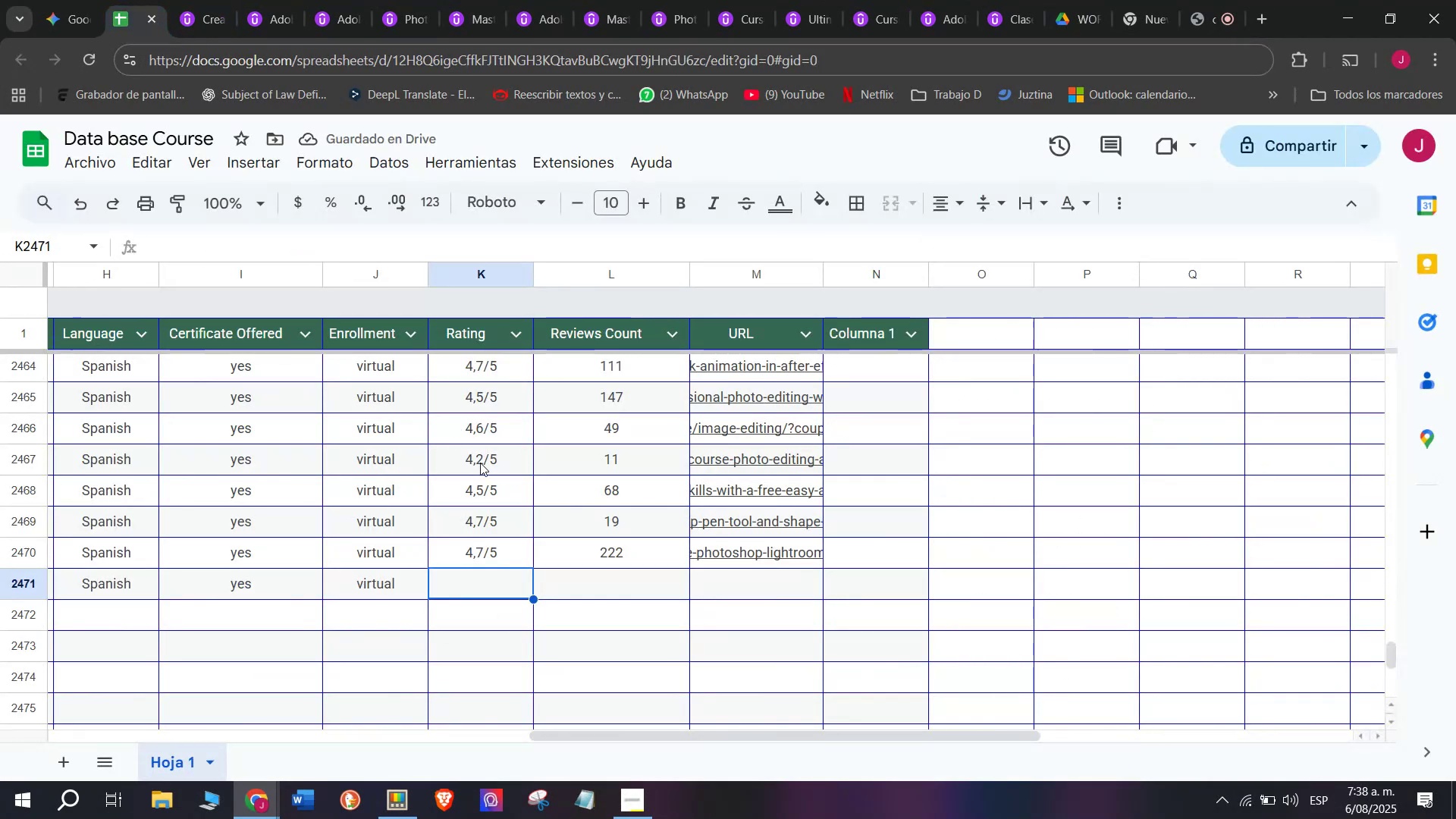 
key(Control+ControlLeft)
 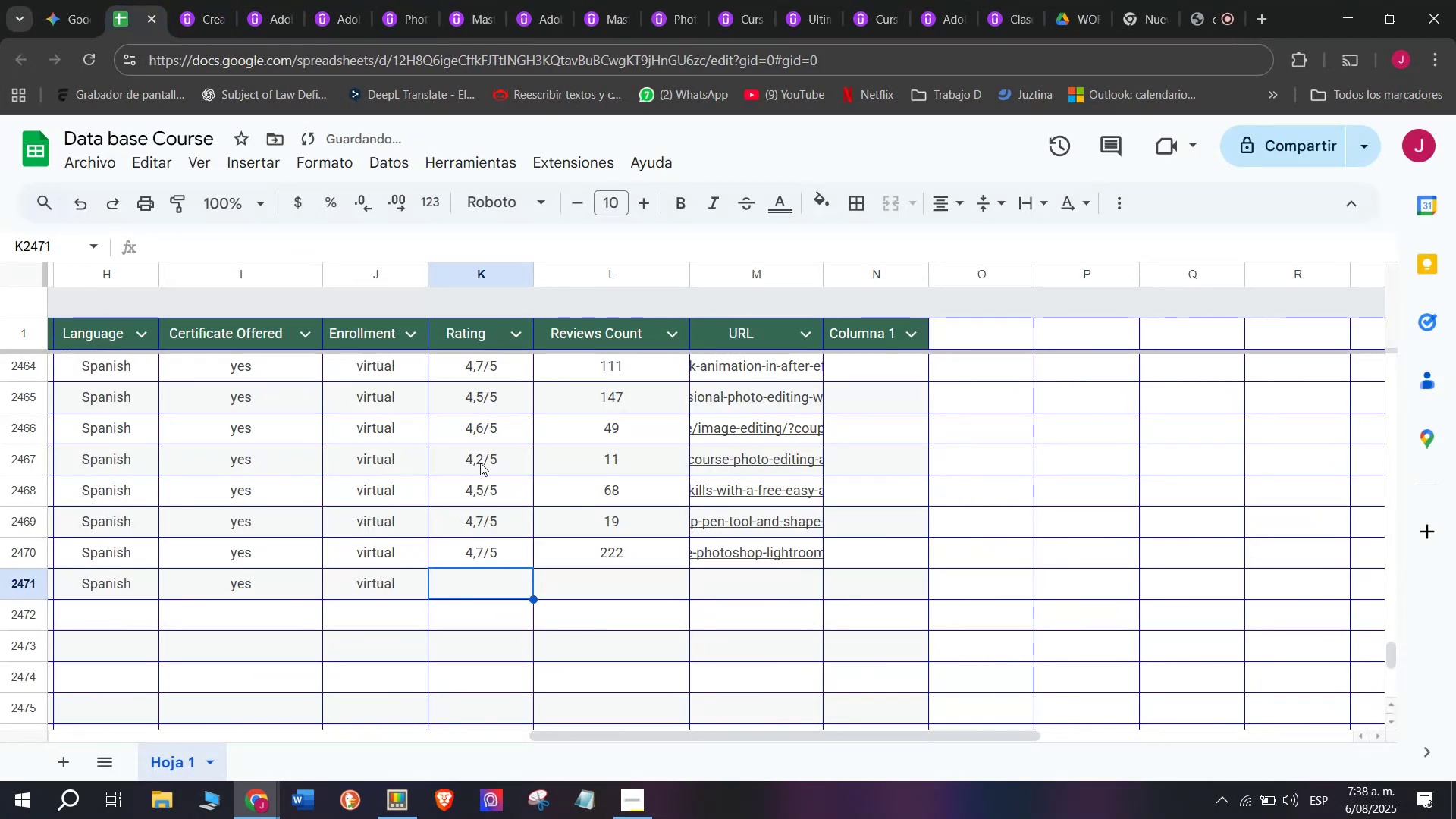 
key(Control+V)
 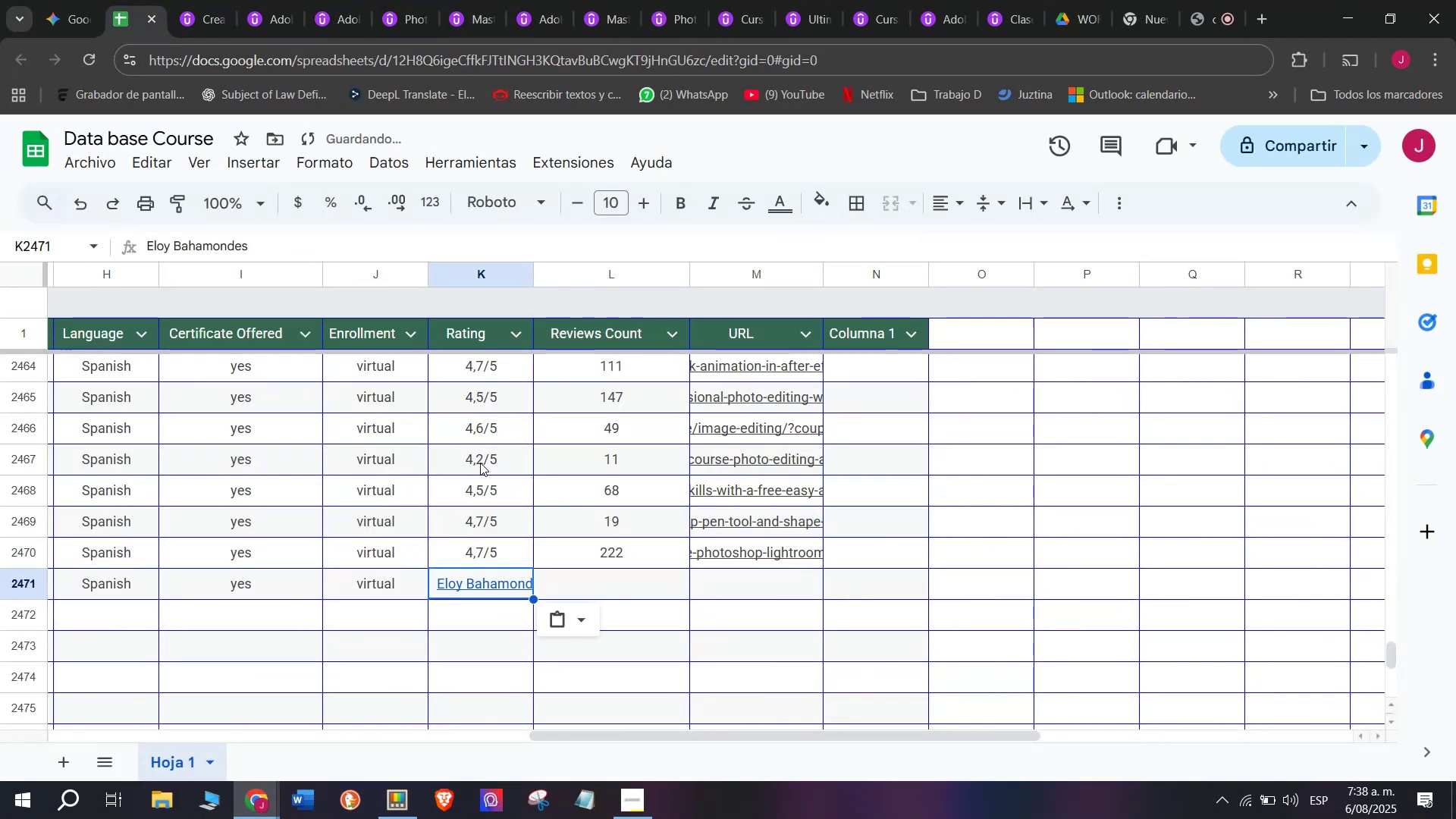 
key(Shift+ShiftLeft)
 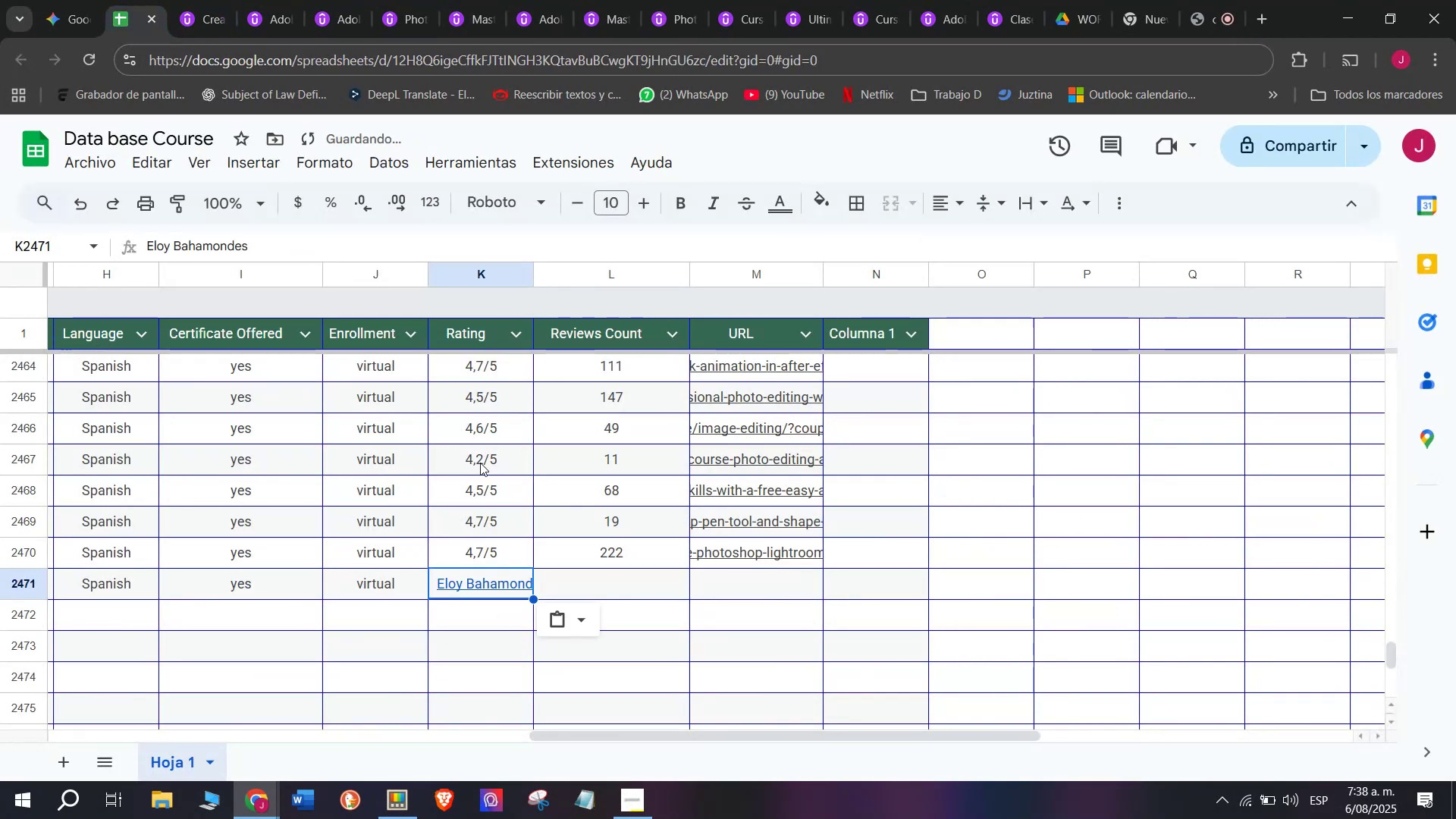 
key(Control+Shift+ControlLeft)
 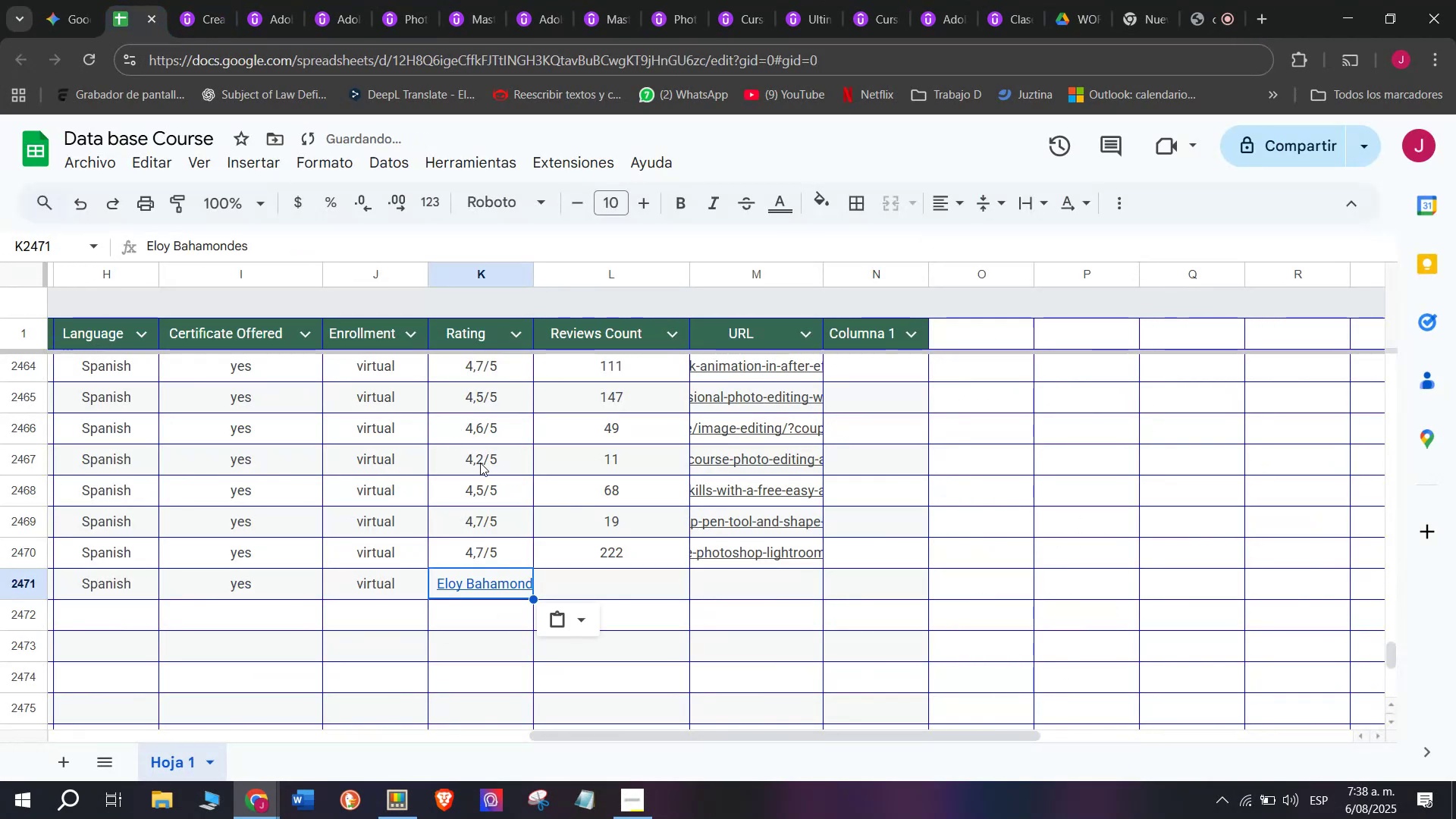 
key(Control+Shift+Z)
 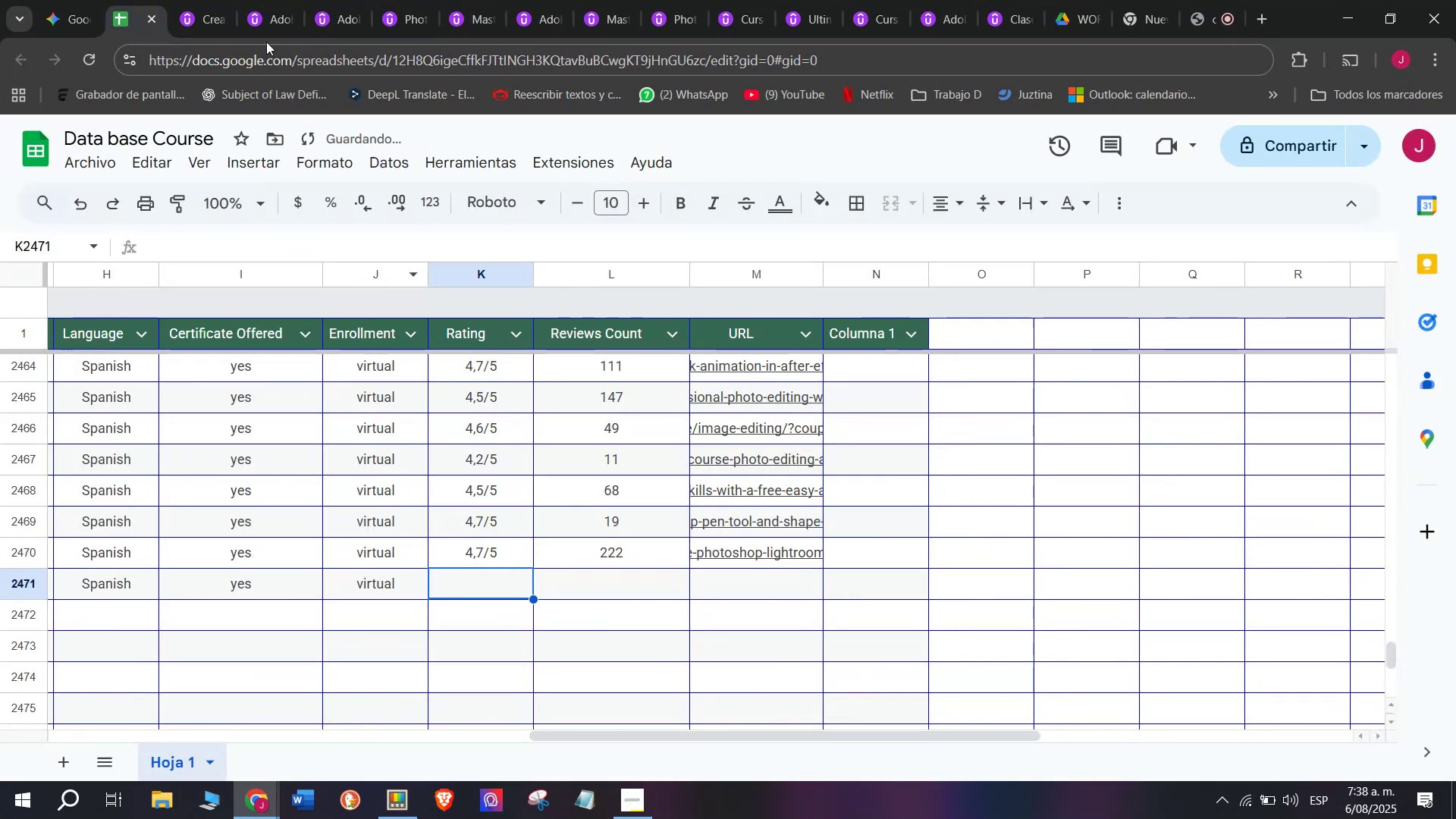 
left_click([202, 0])
 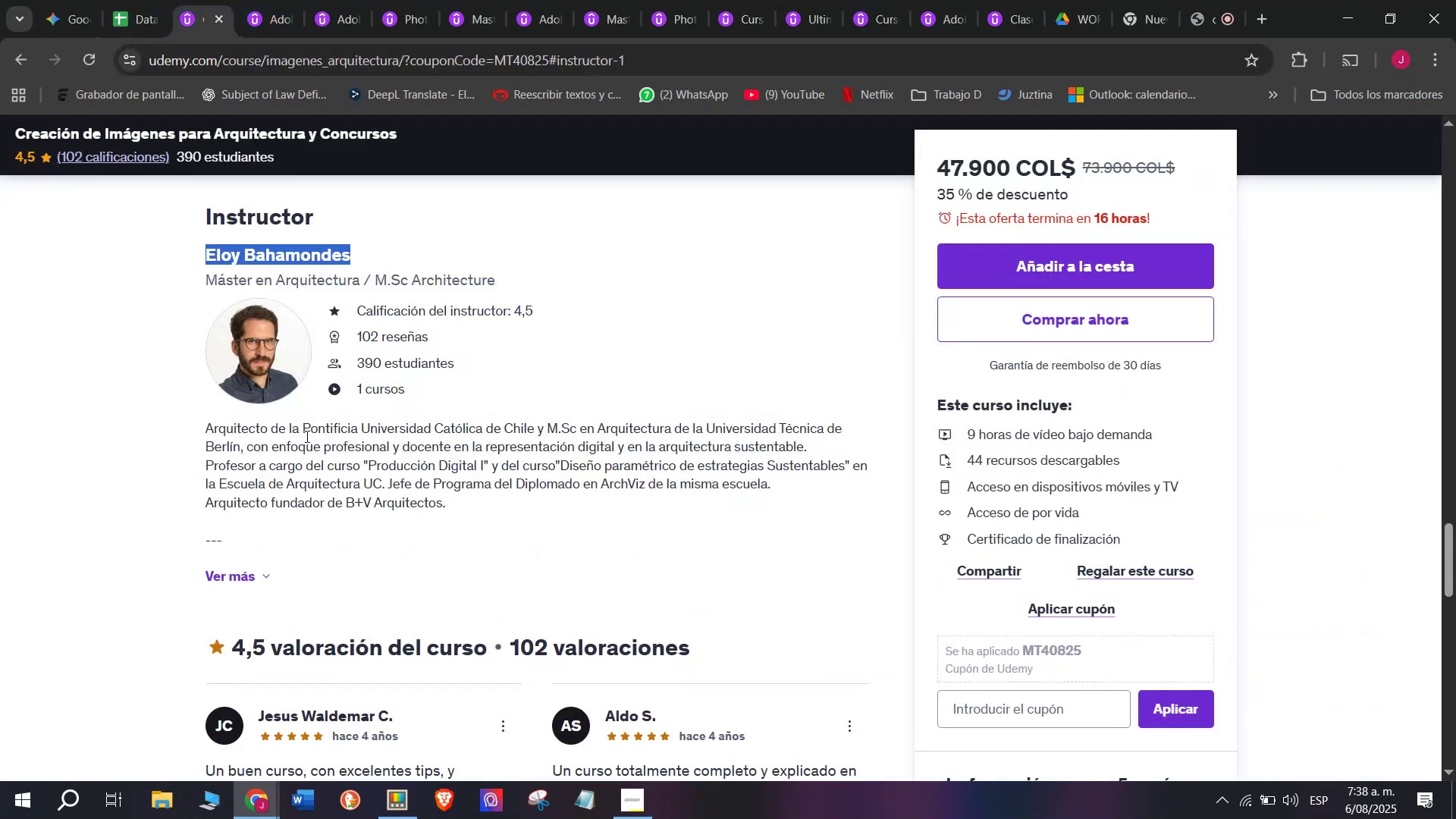 
scroll: coordinate [314, 460], scroll_direction: up, amount: 15.0
 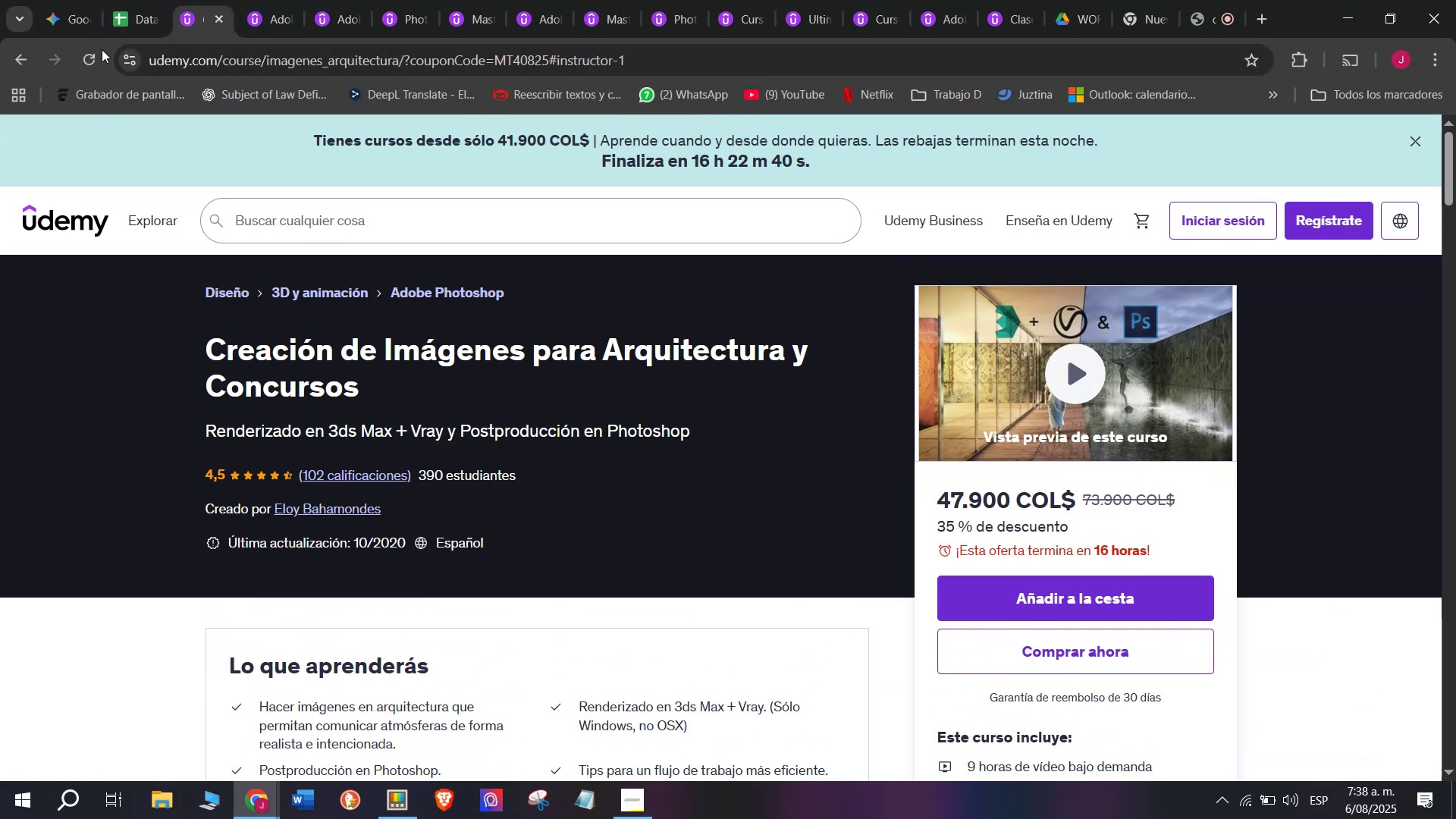 
left_click([100, 0])
 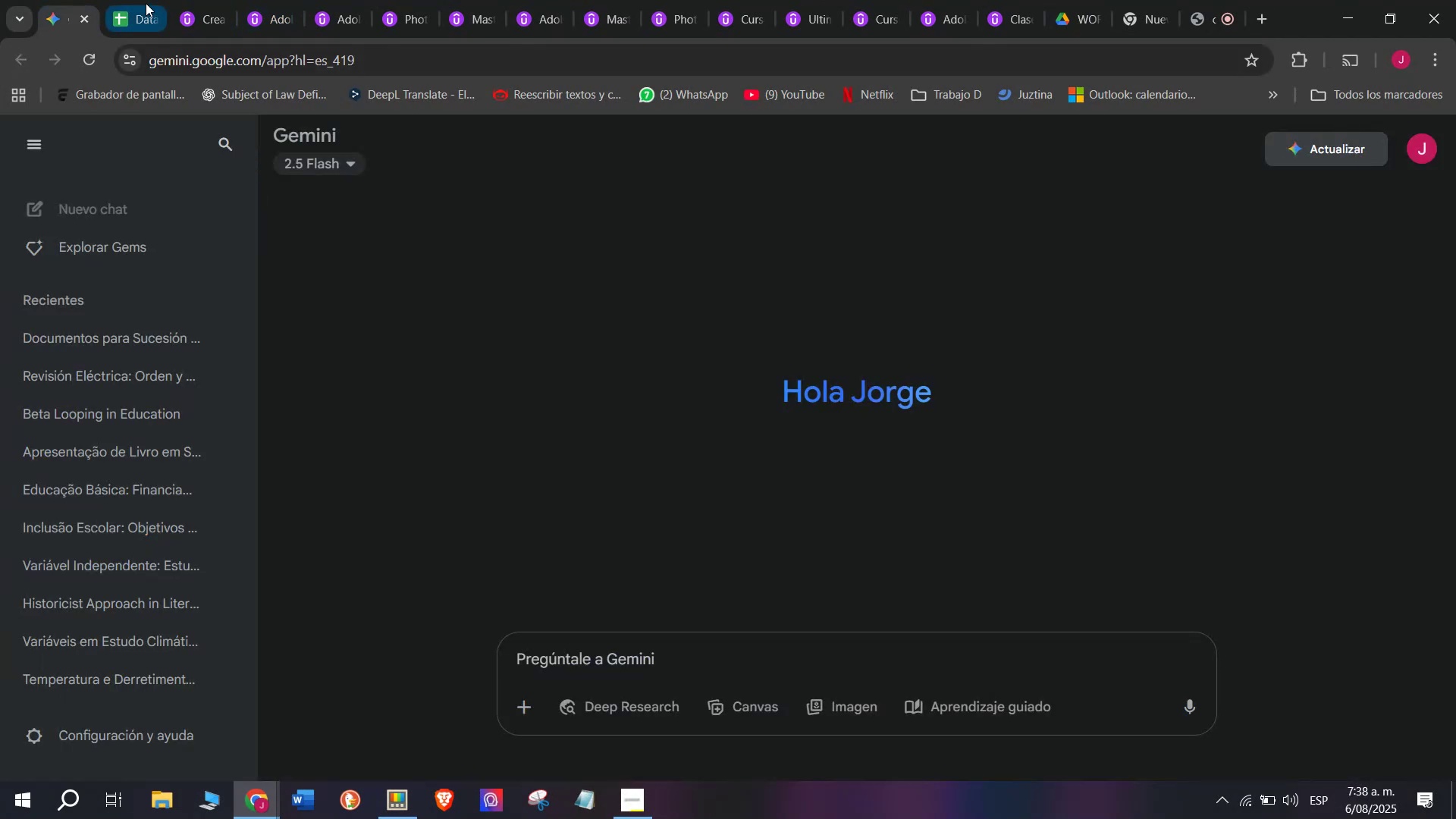 
left_click([142, 0])
 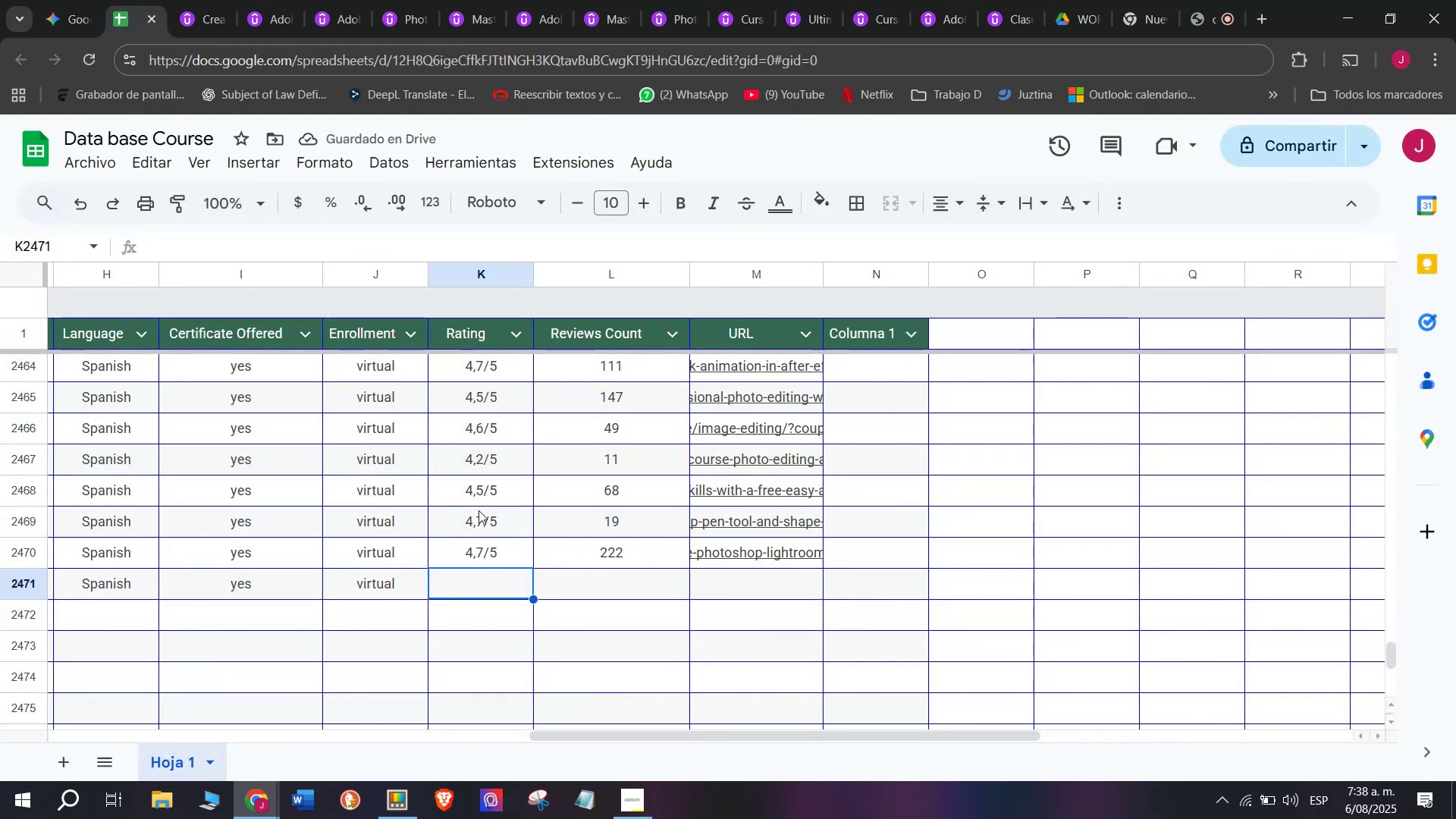 
key(Break)
 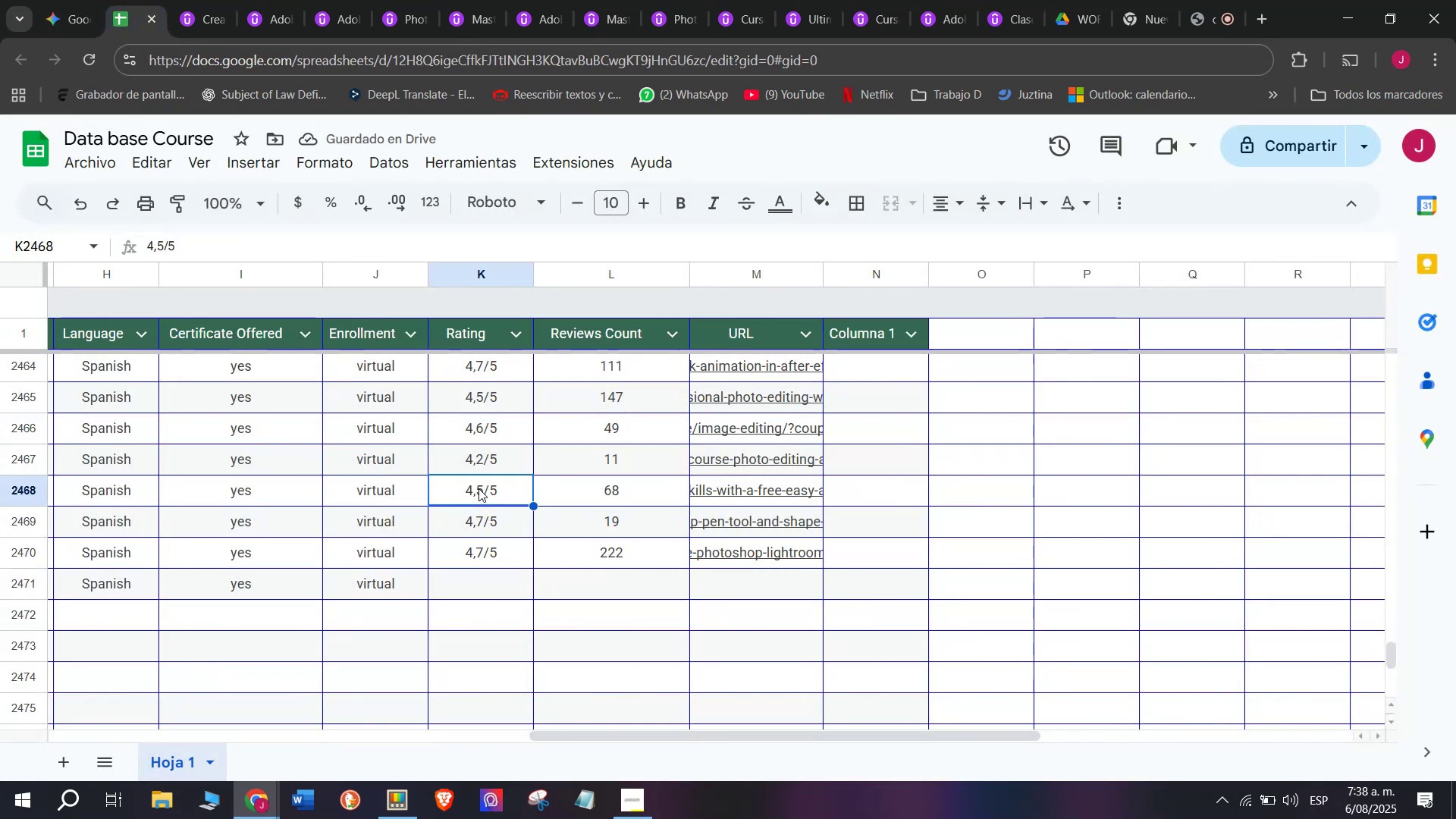 
key(Control+ControlLeft)
 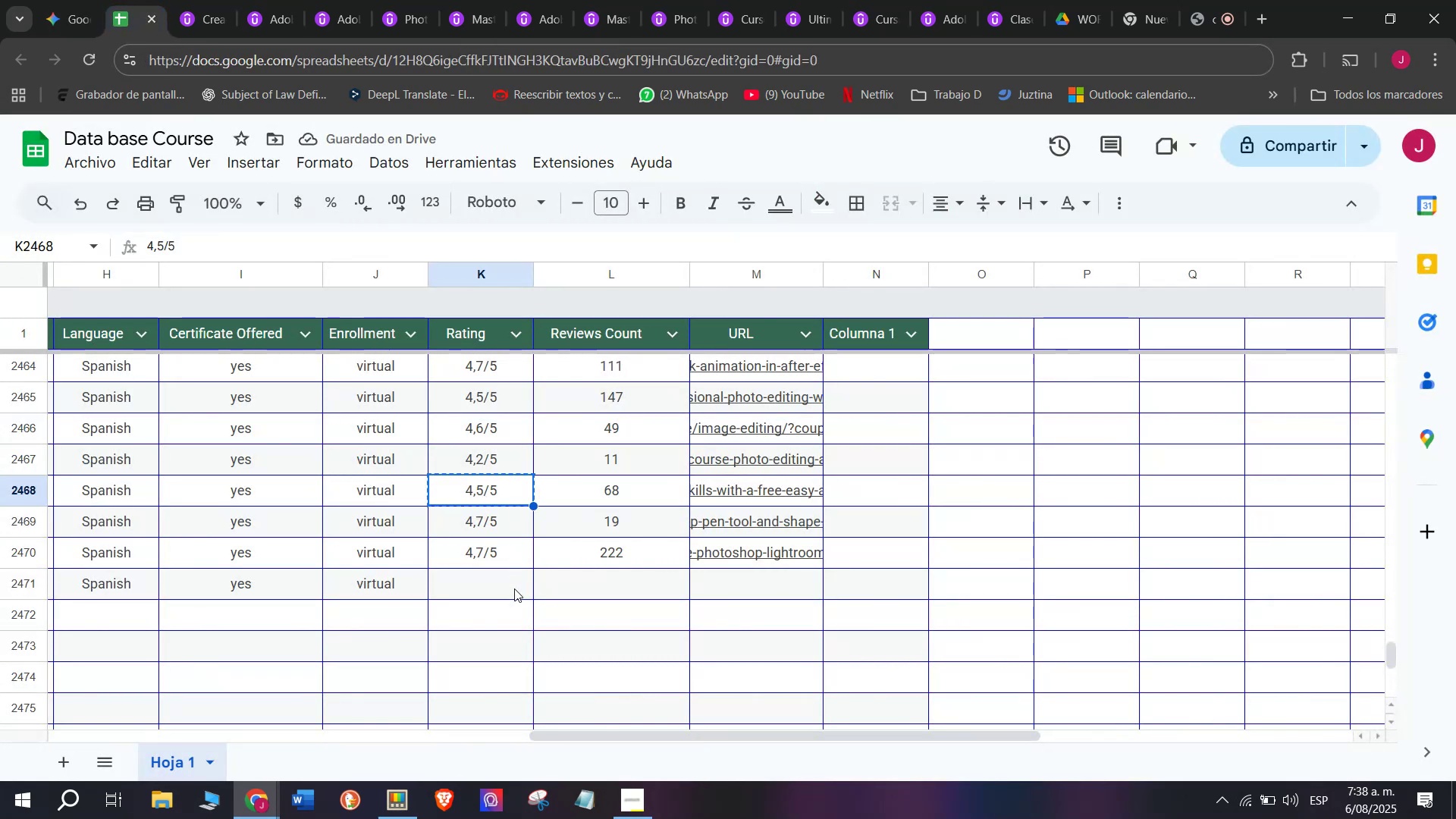 
key(Control+C)
 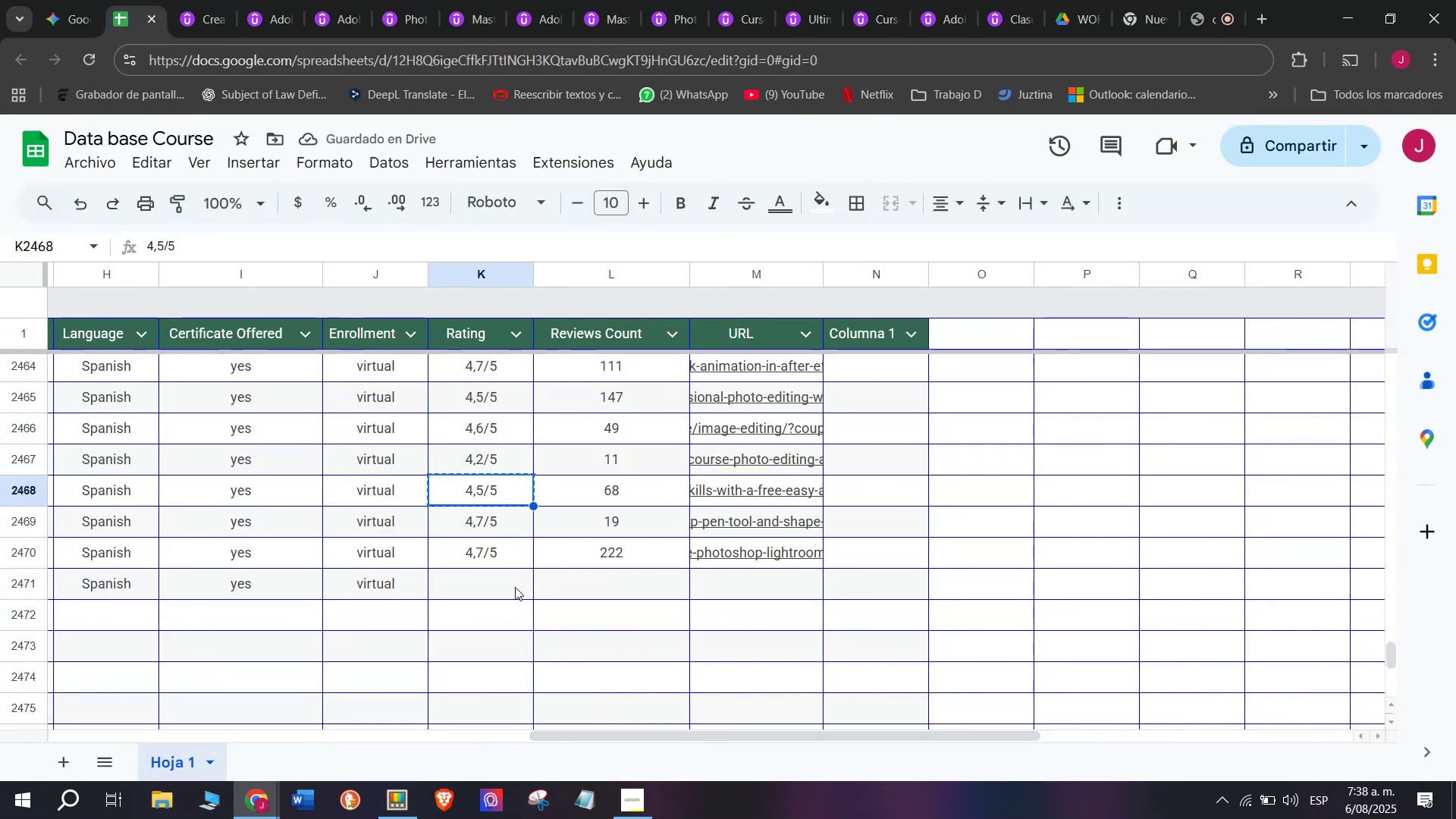 
key(Control+ControlLeft)
 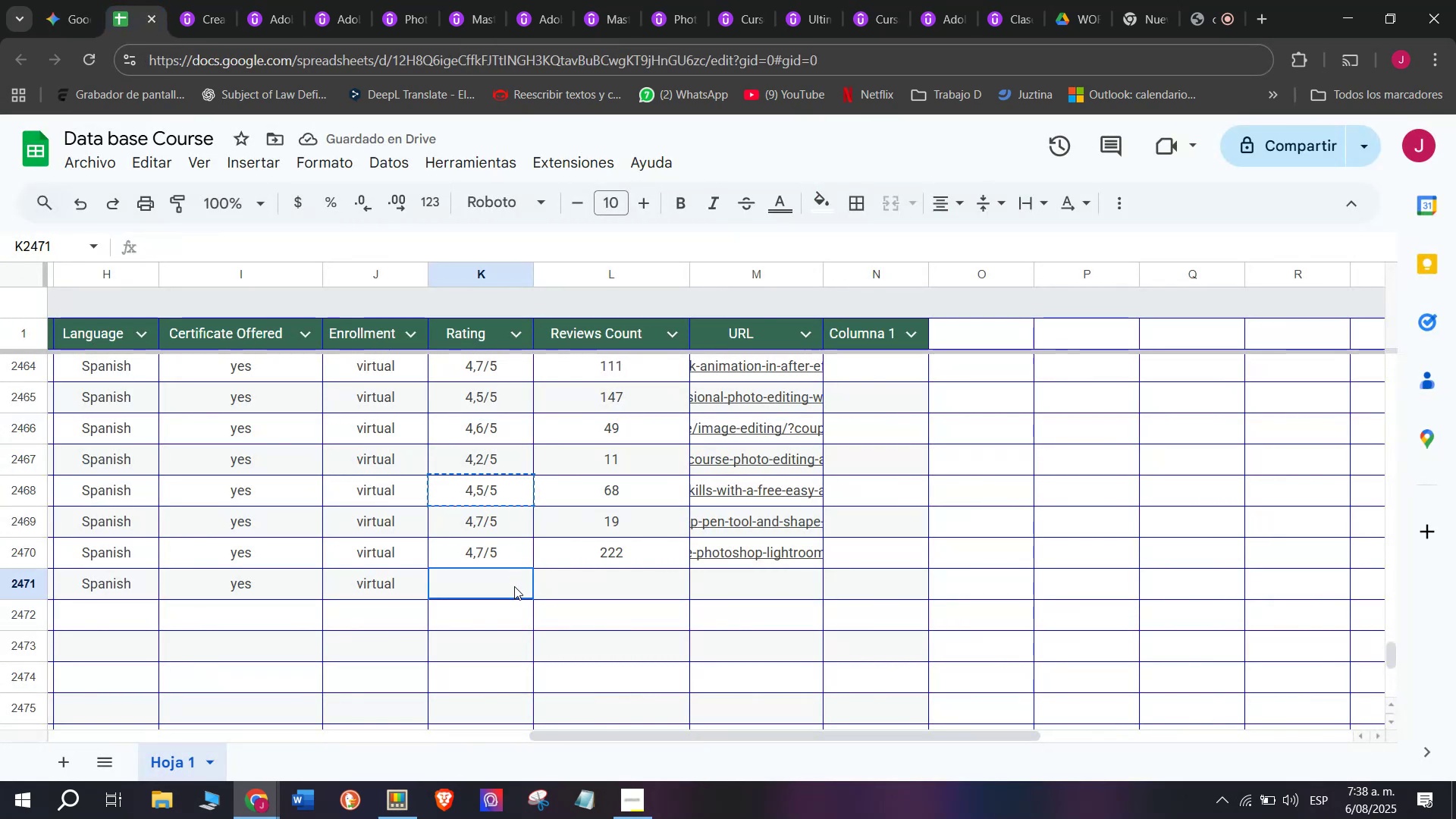 
key(Z)
 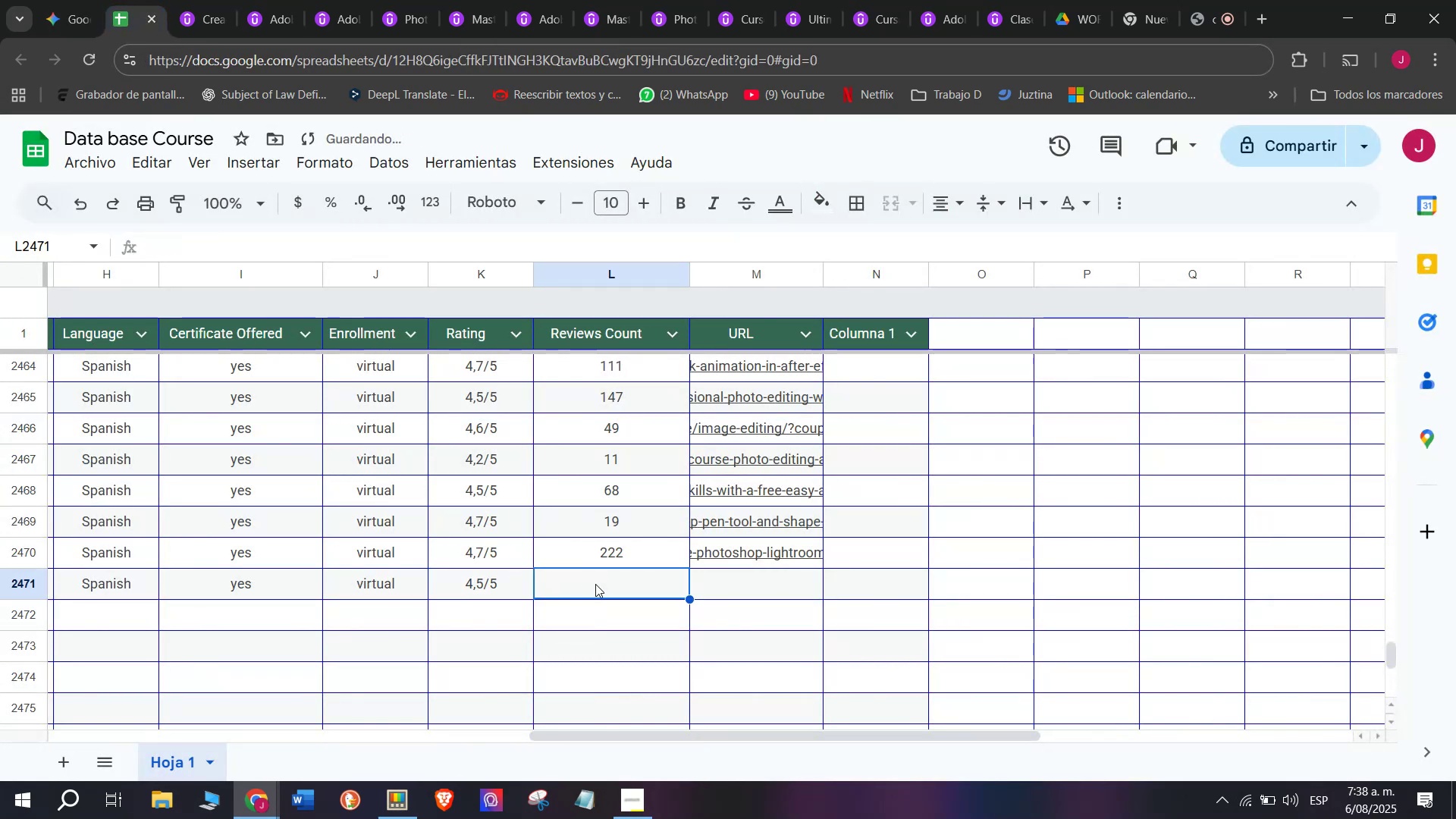 
key(Control+V)
 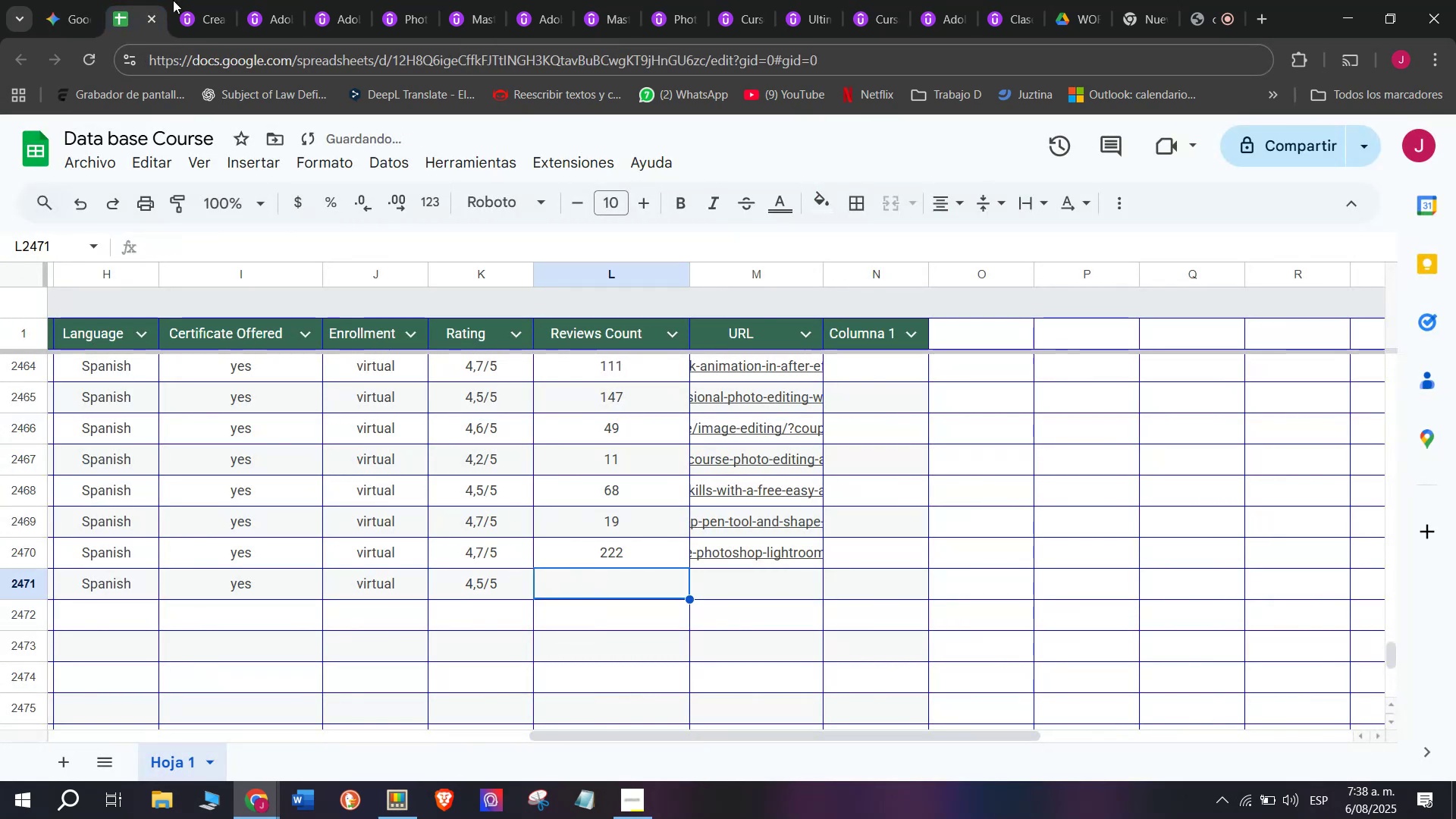 
left_click([184, 0])
 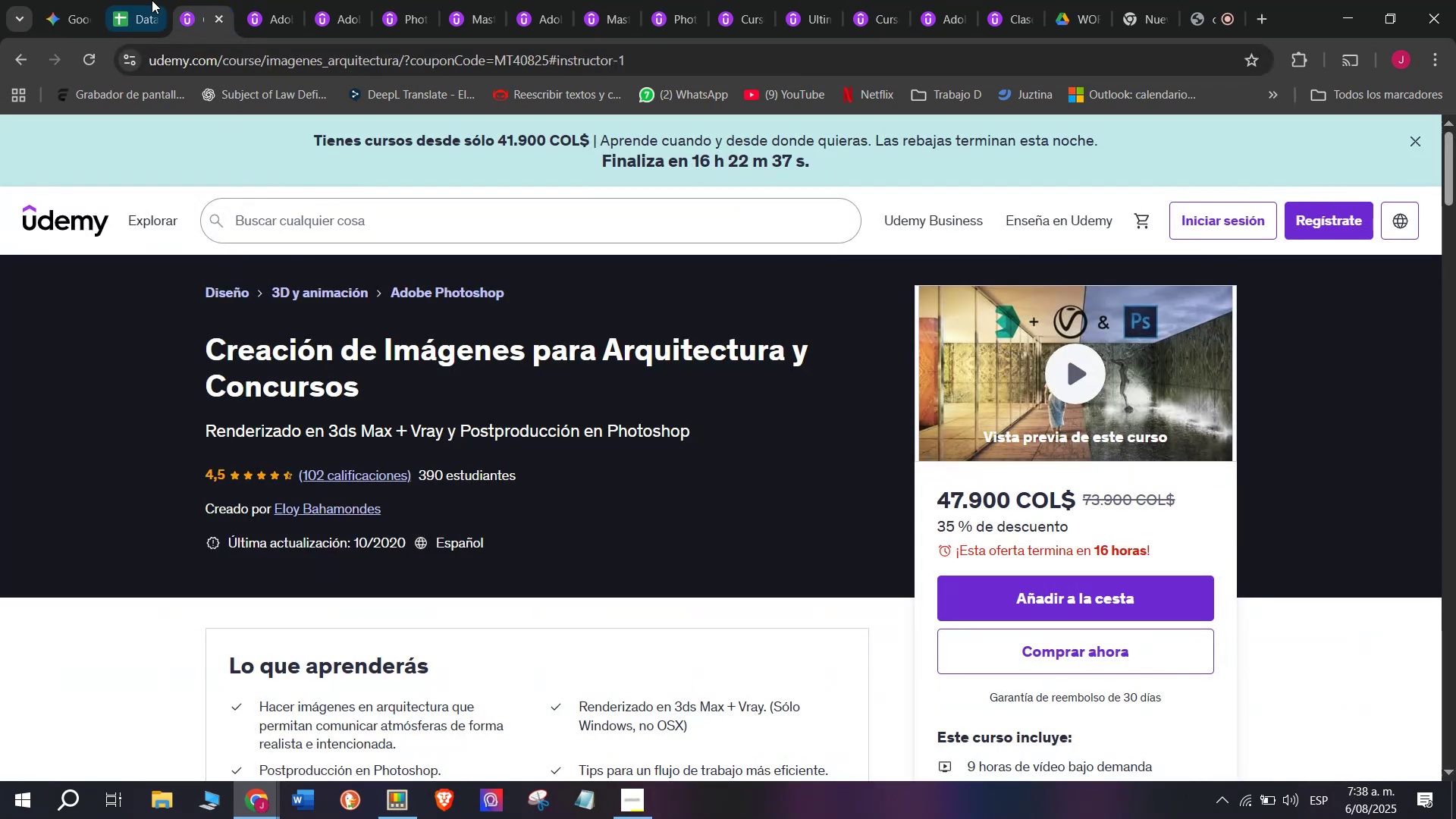 
left_click([130, 0])
 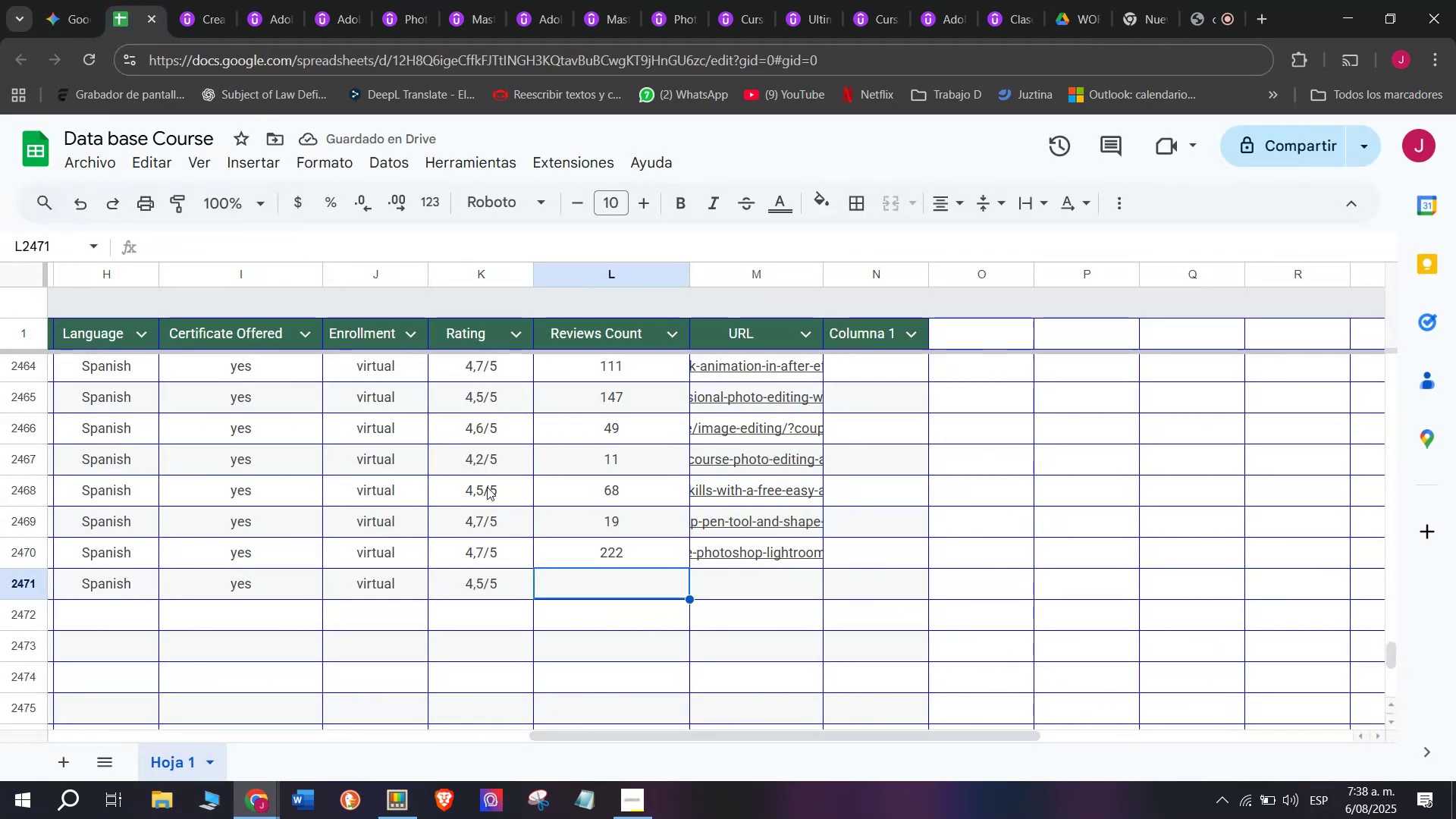 
type(102)
 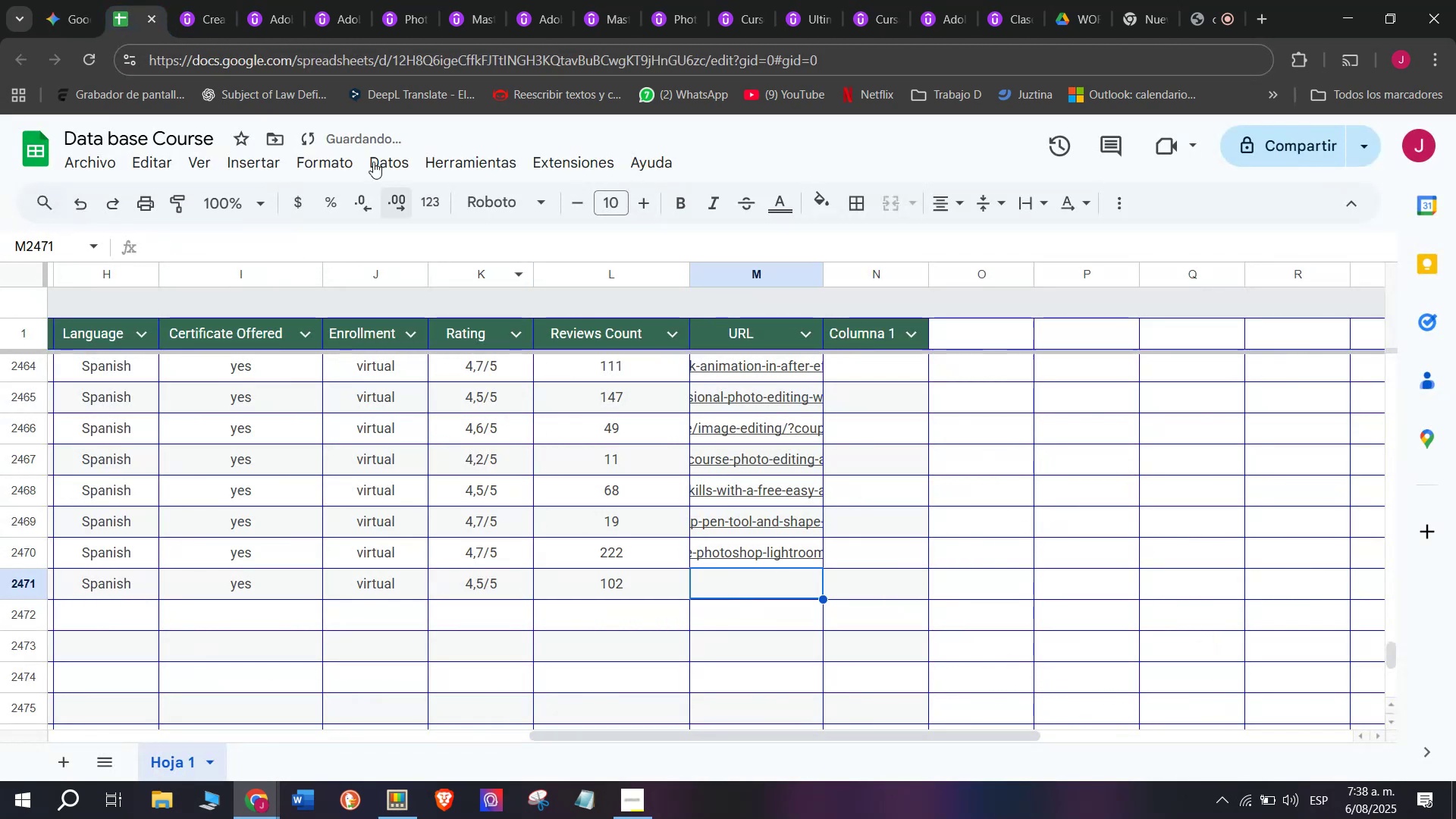 
left_click([194, 0])
 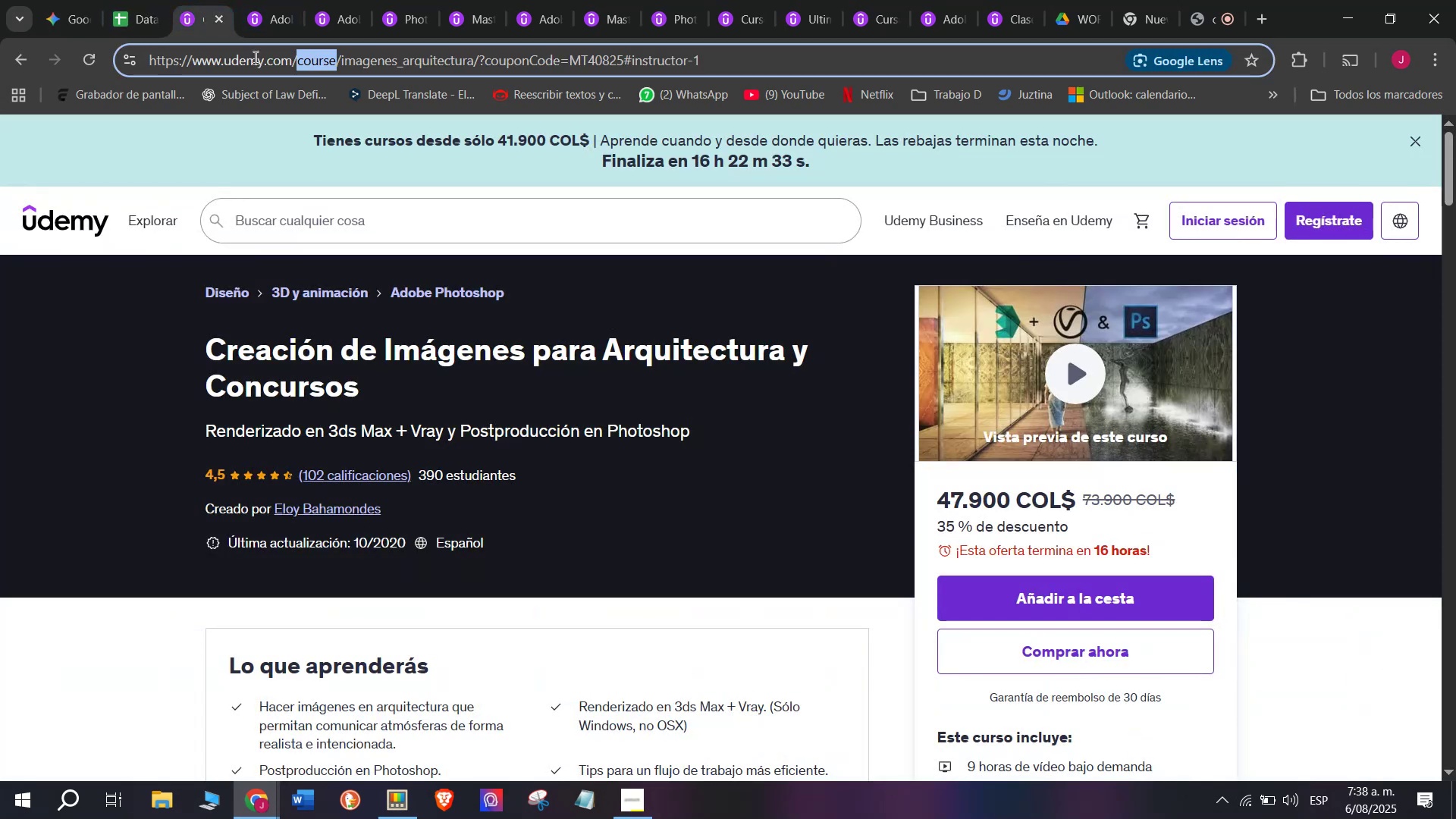 
key(Break)
 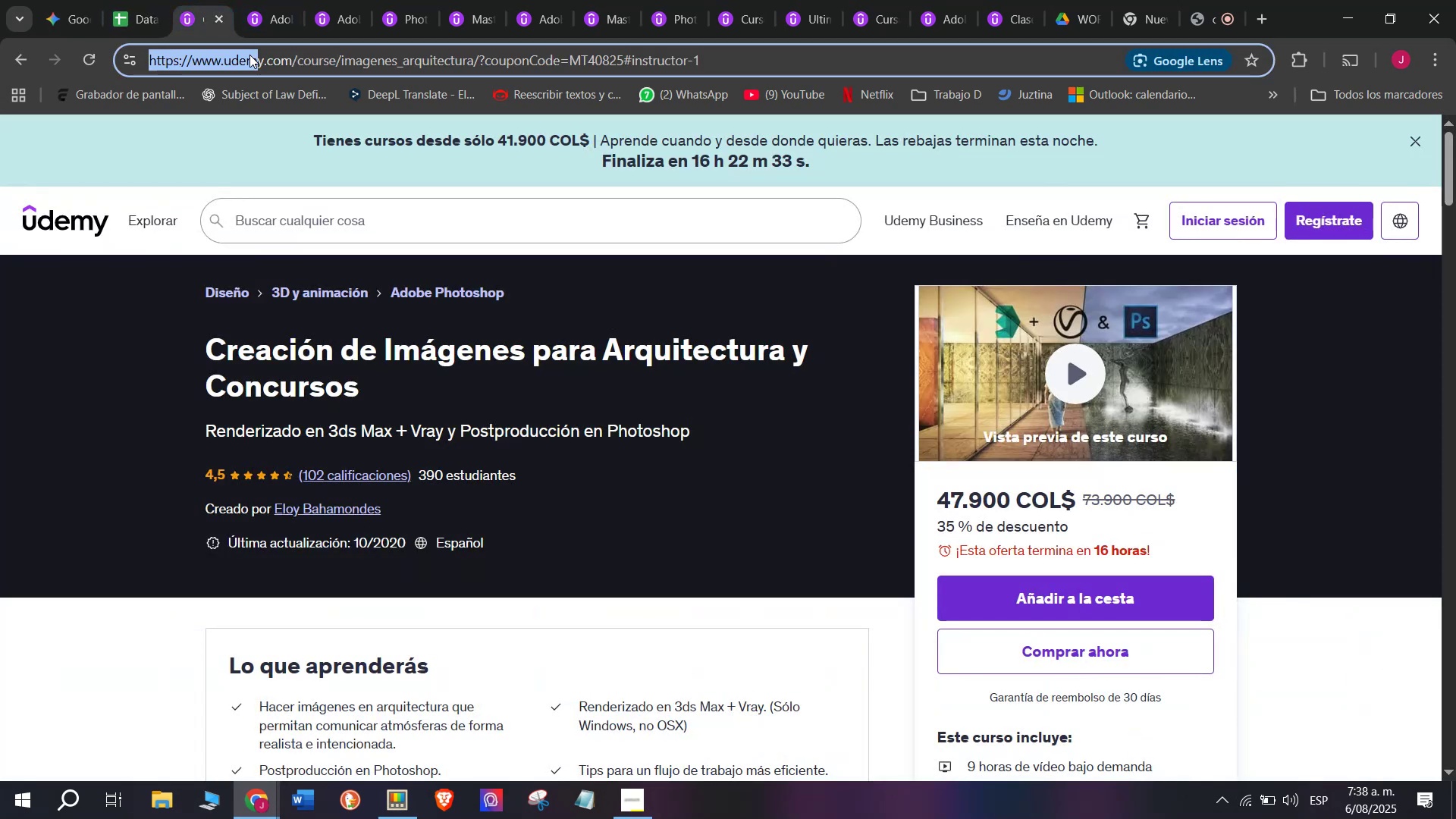 
key(Control+ControlLeft)
 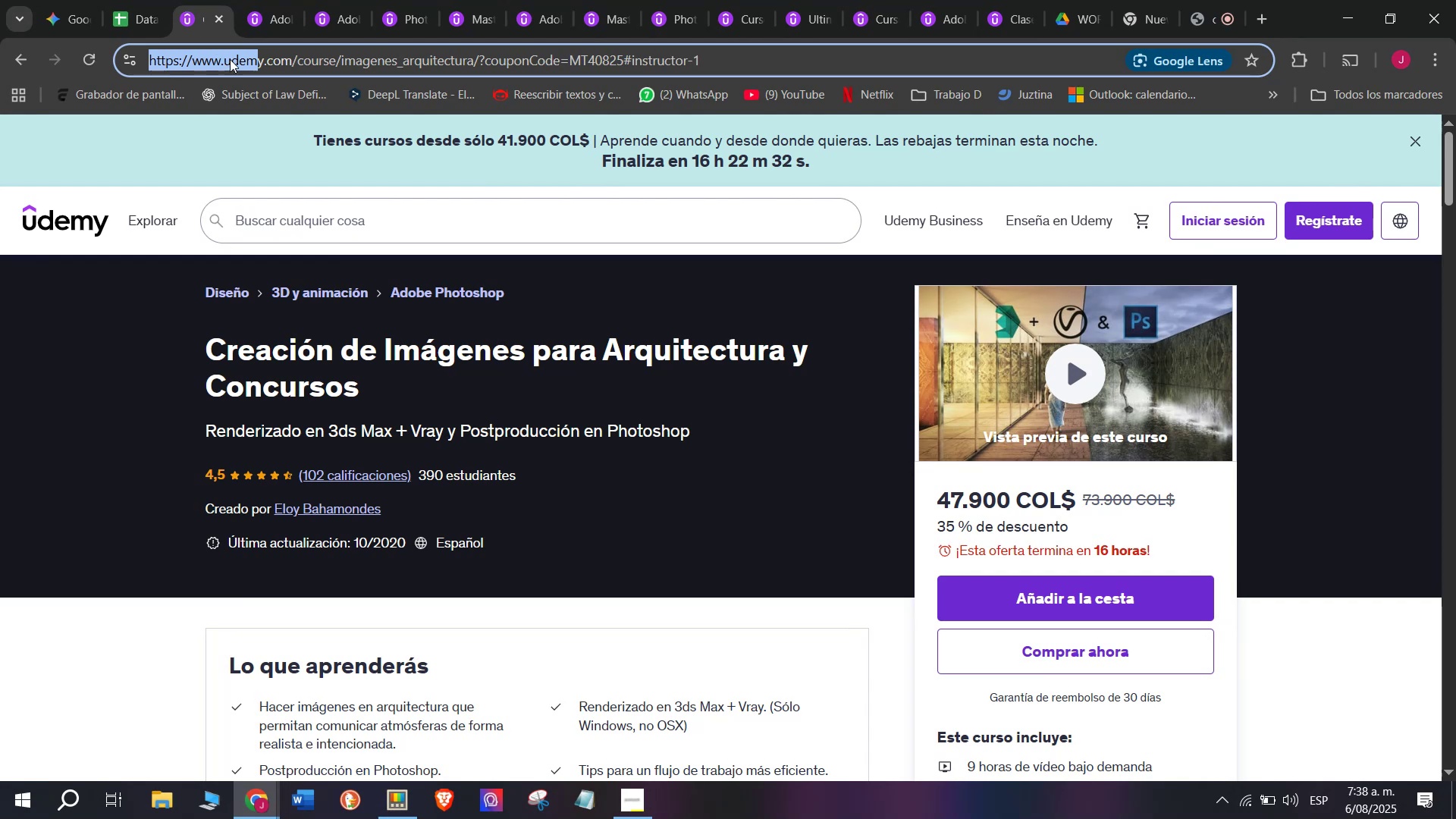 
key(Control+C)
 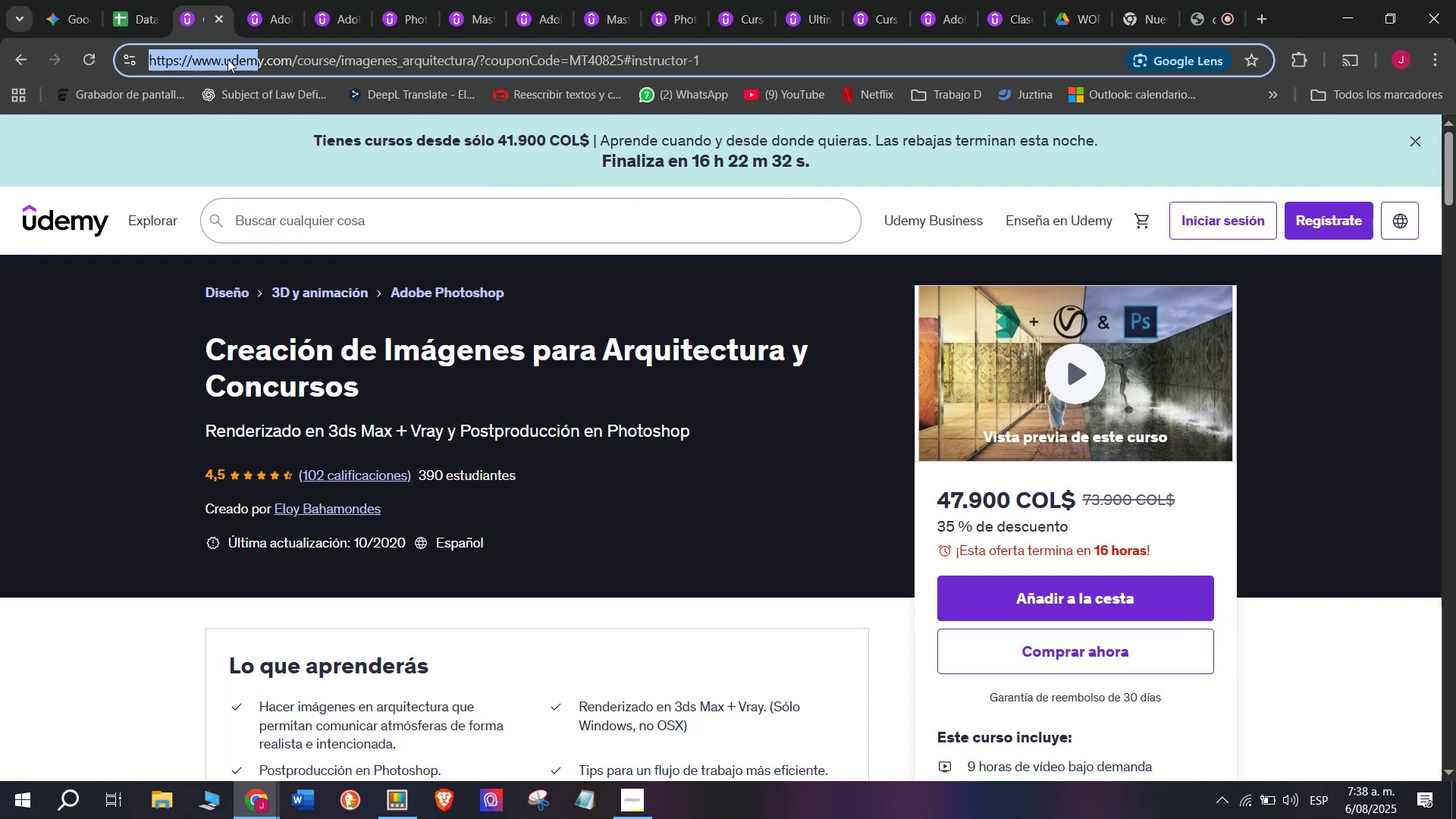 
left_click([232, 59])
 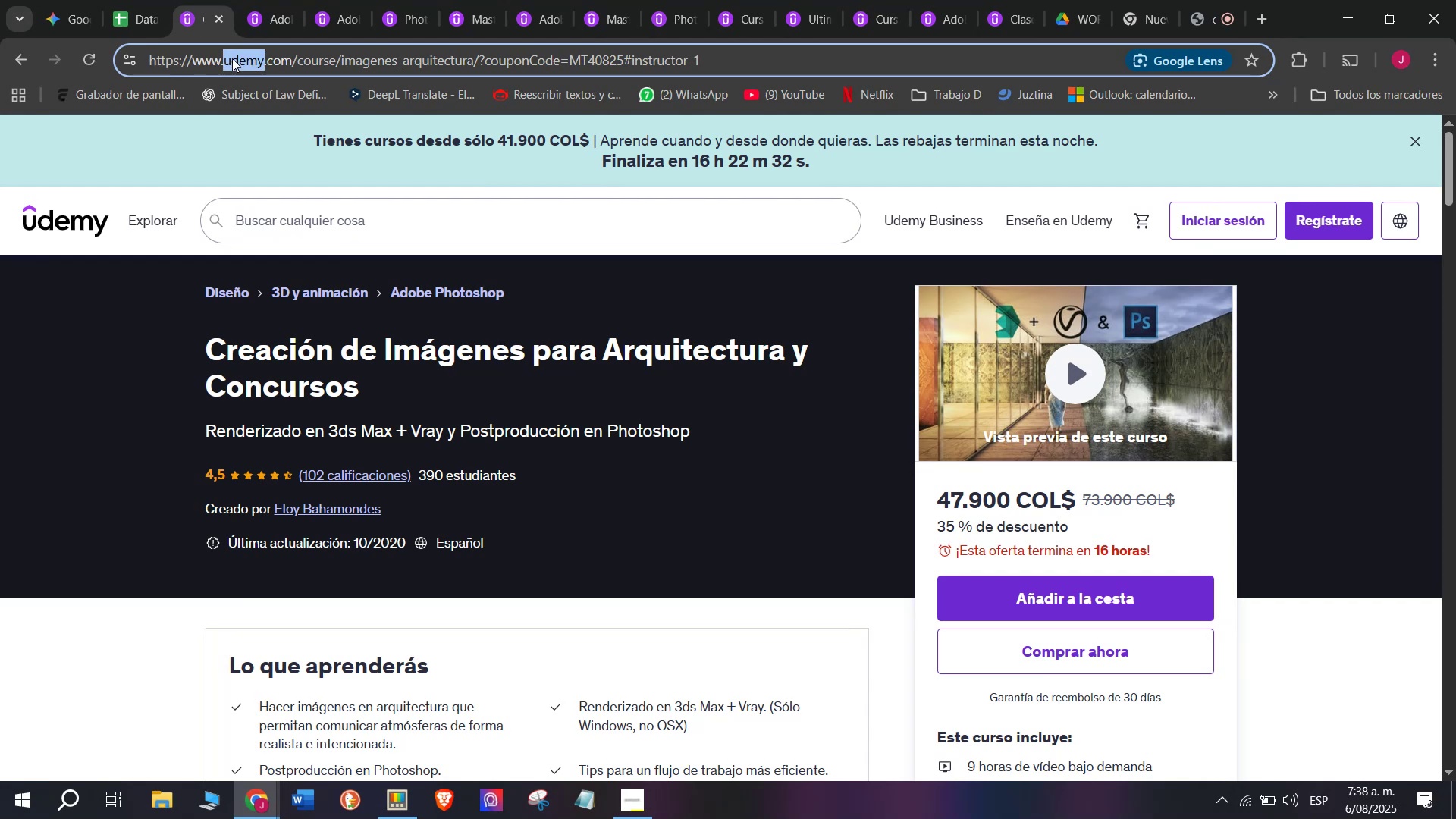 
triple_click([232, 58])
 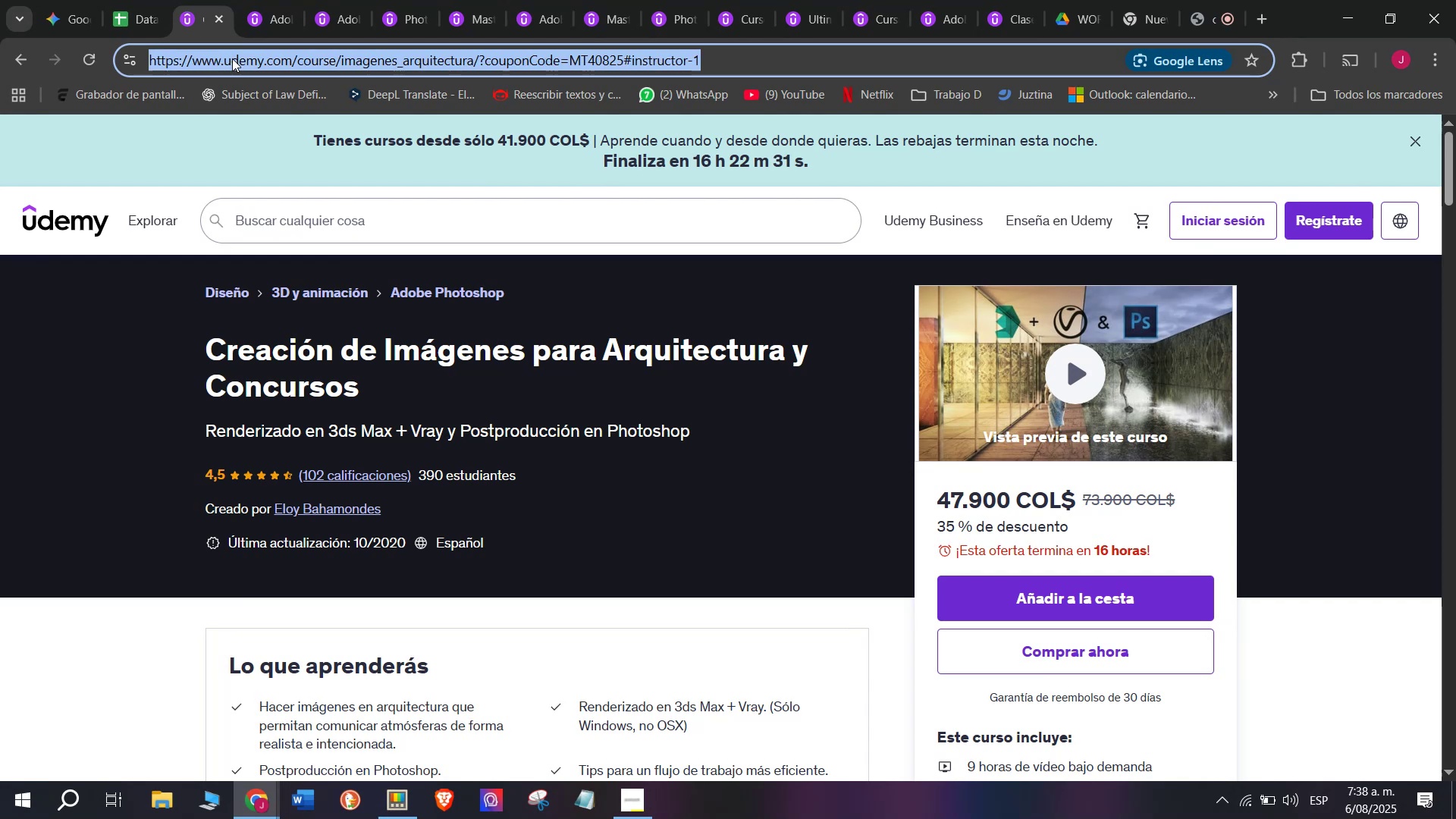 
key(Control+ControlLeft)
 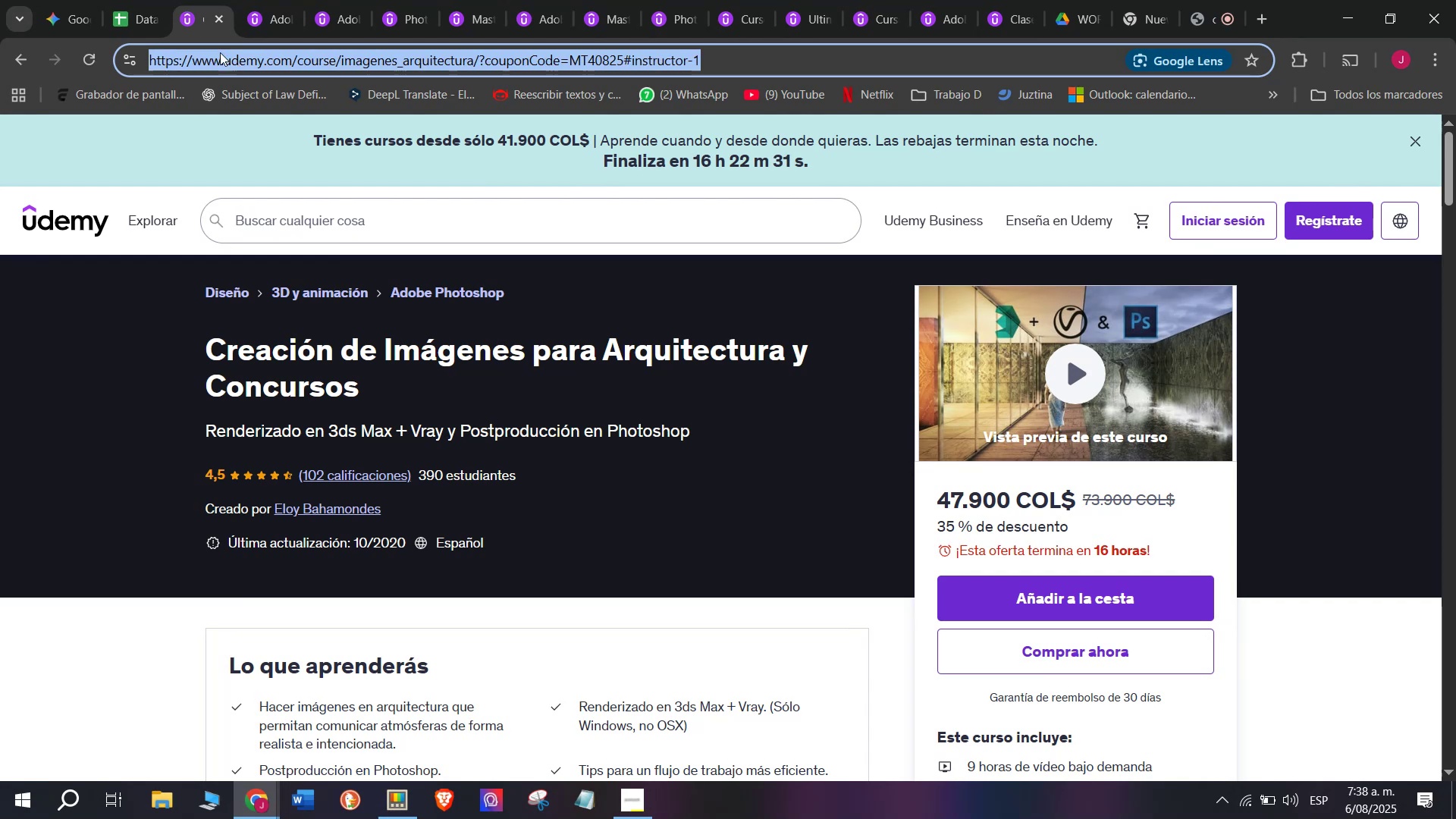 
key(Break)
 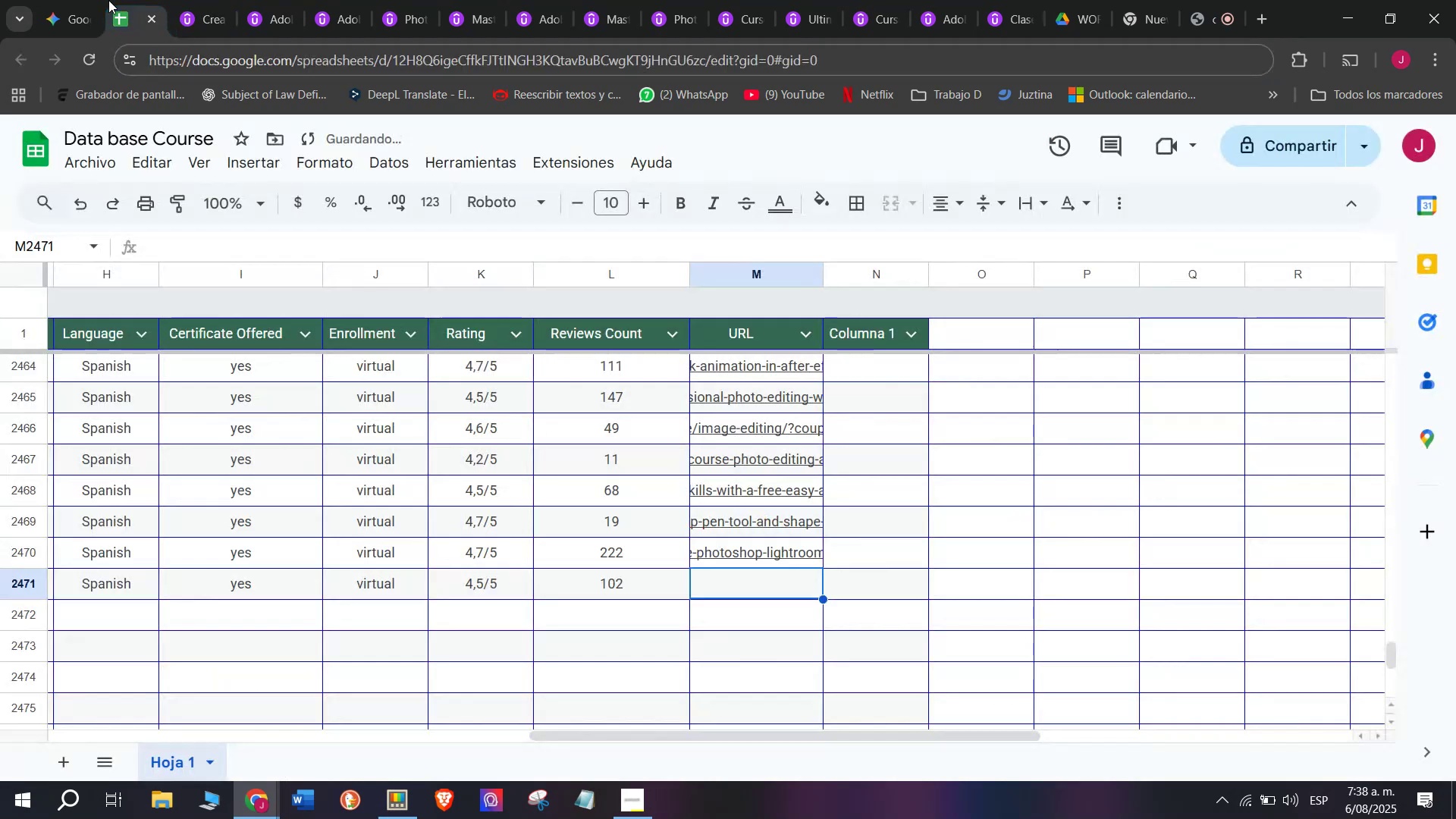 
key(Control+C)
 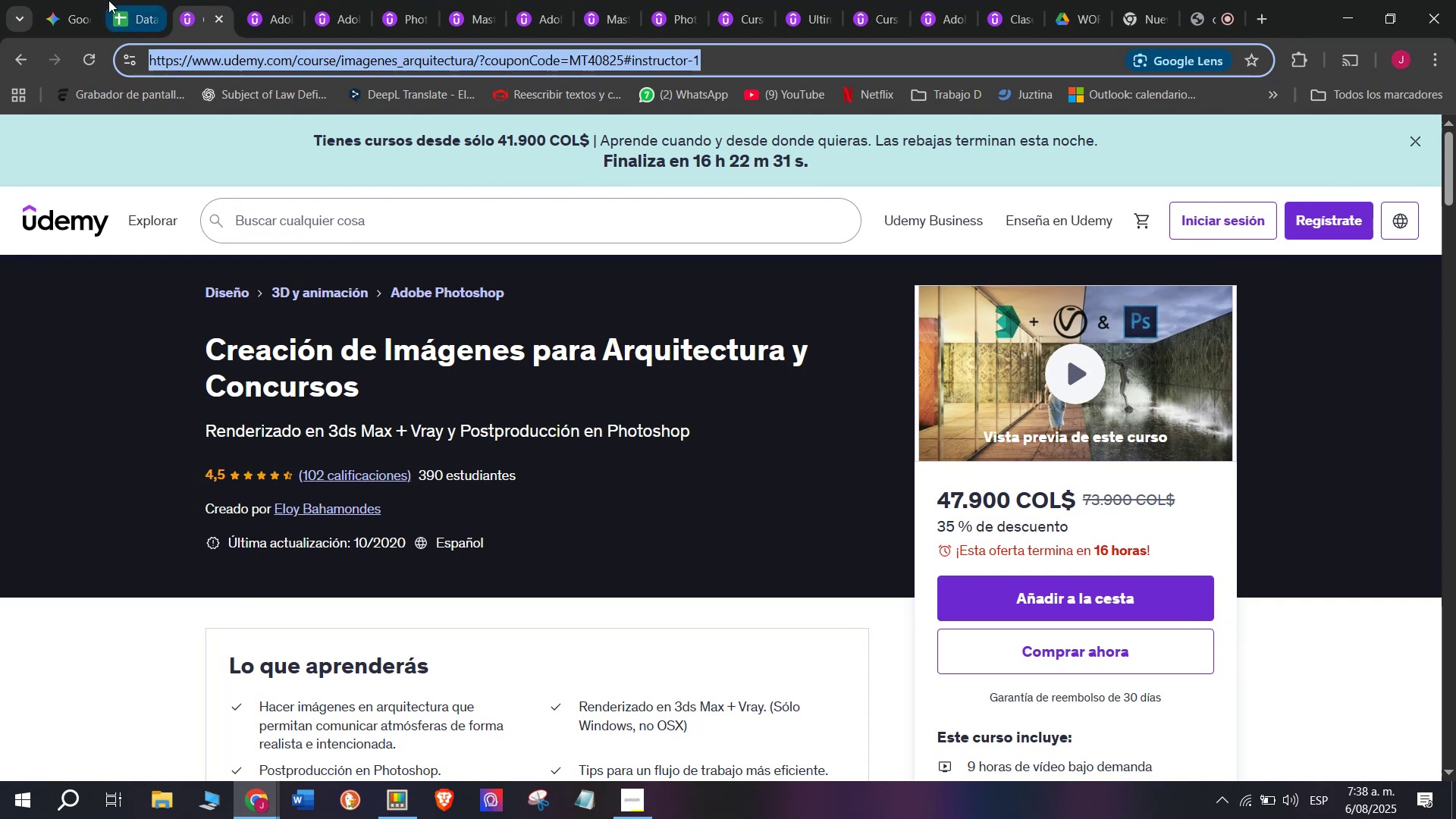 
left_click([108, 0])
 